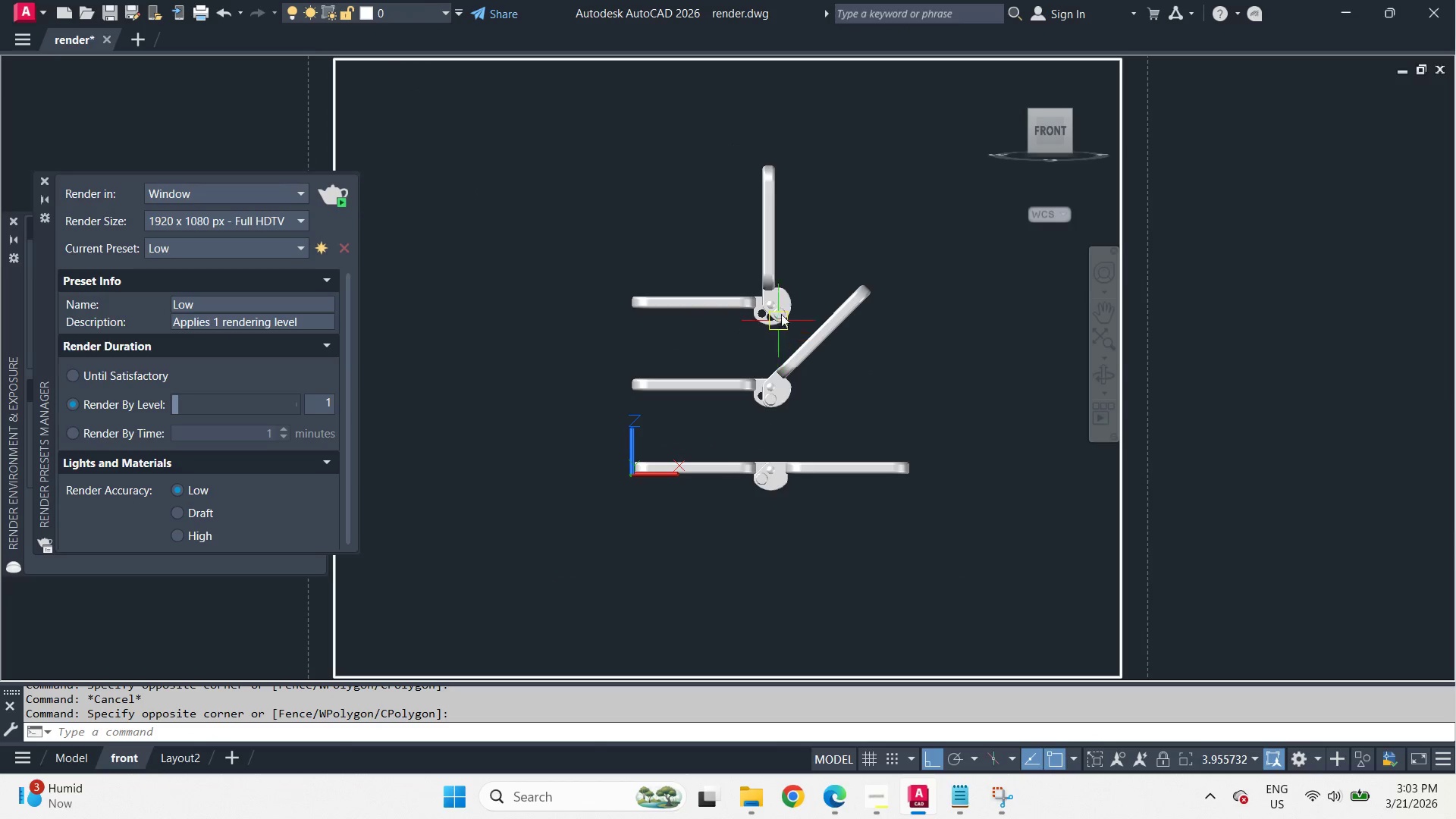 
scroll: coordinate [786, 303], scroll_direction: up, amount: 2.0
 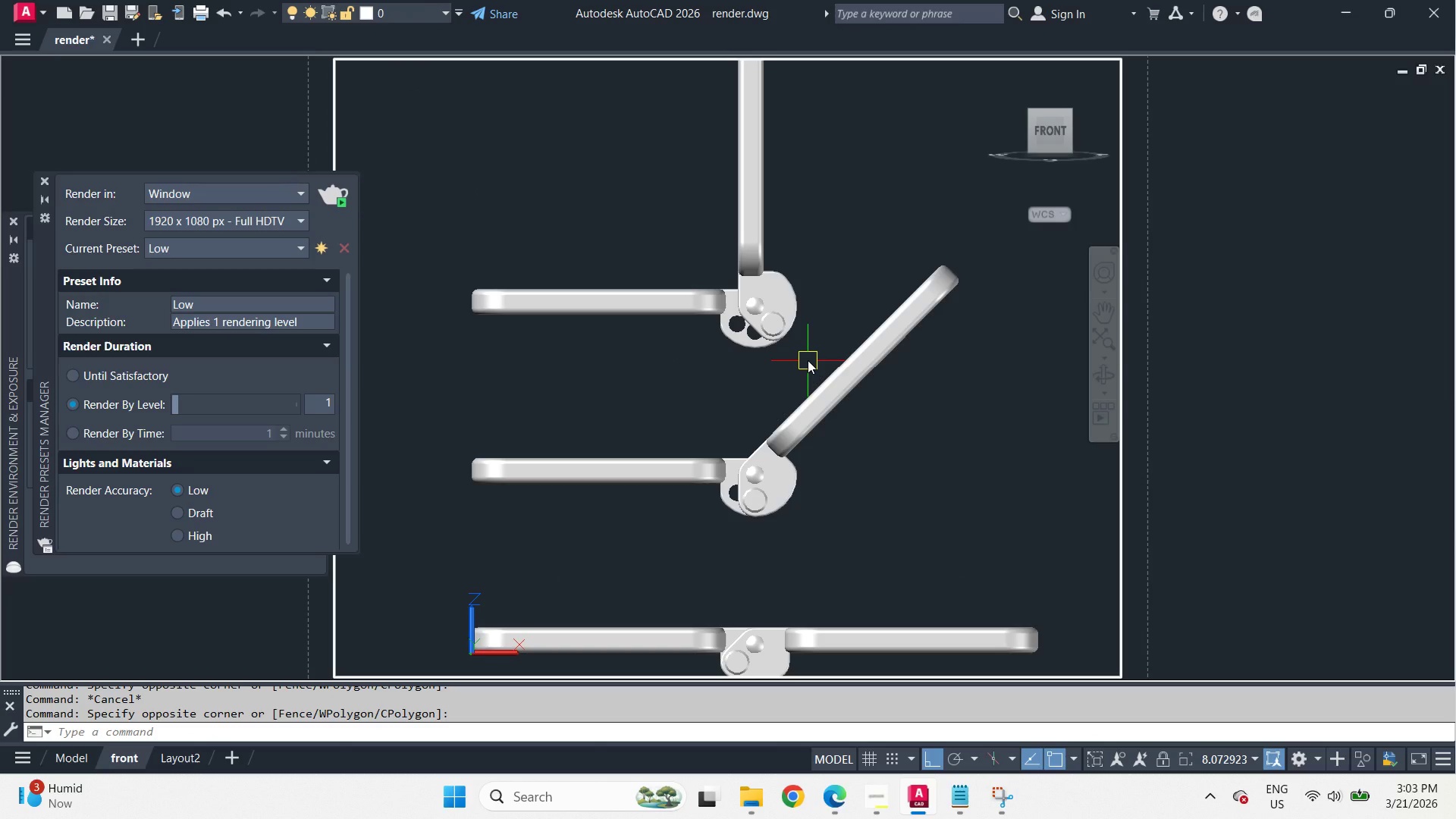 
left_click([808, 360])
 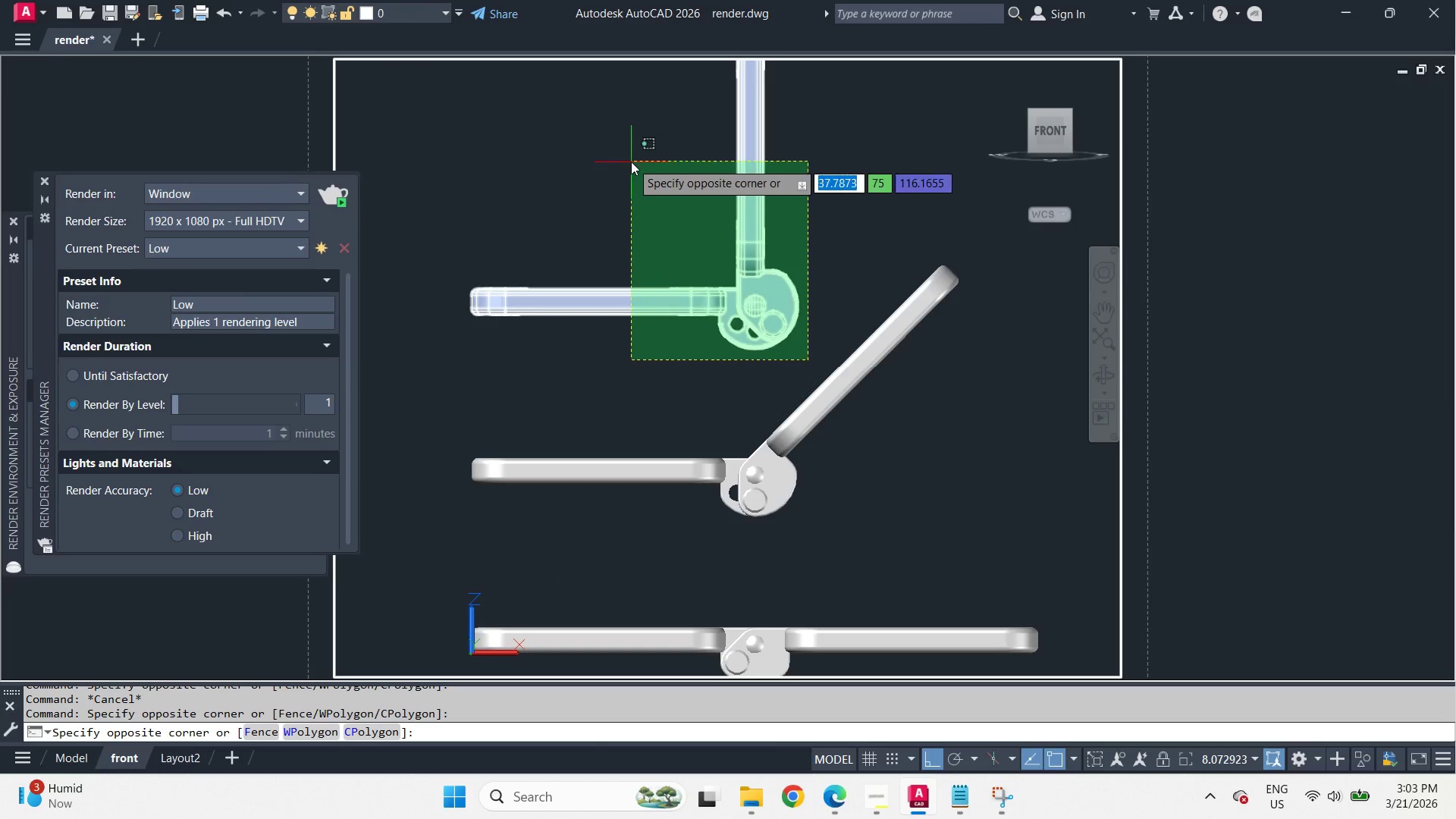 
left_click([631, 161])
 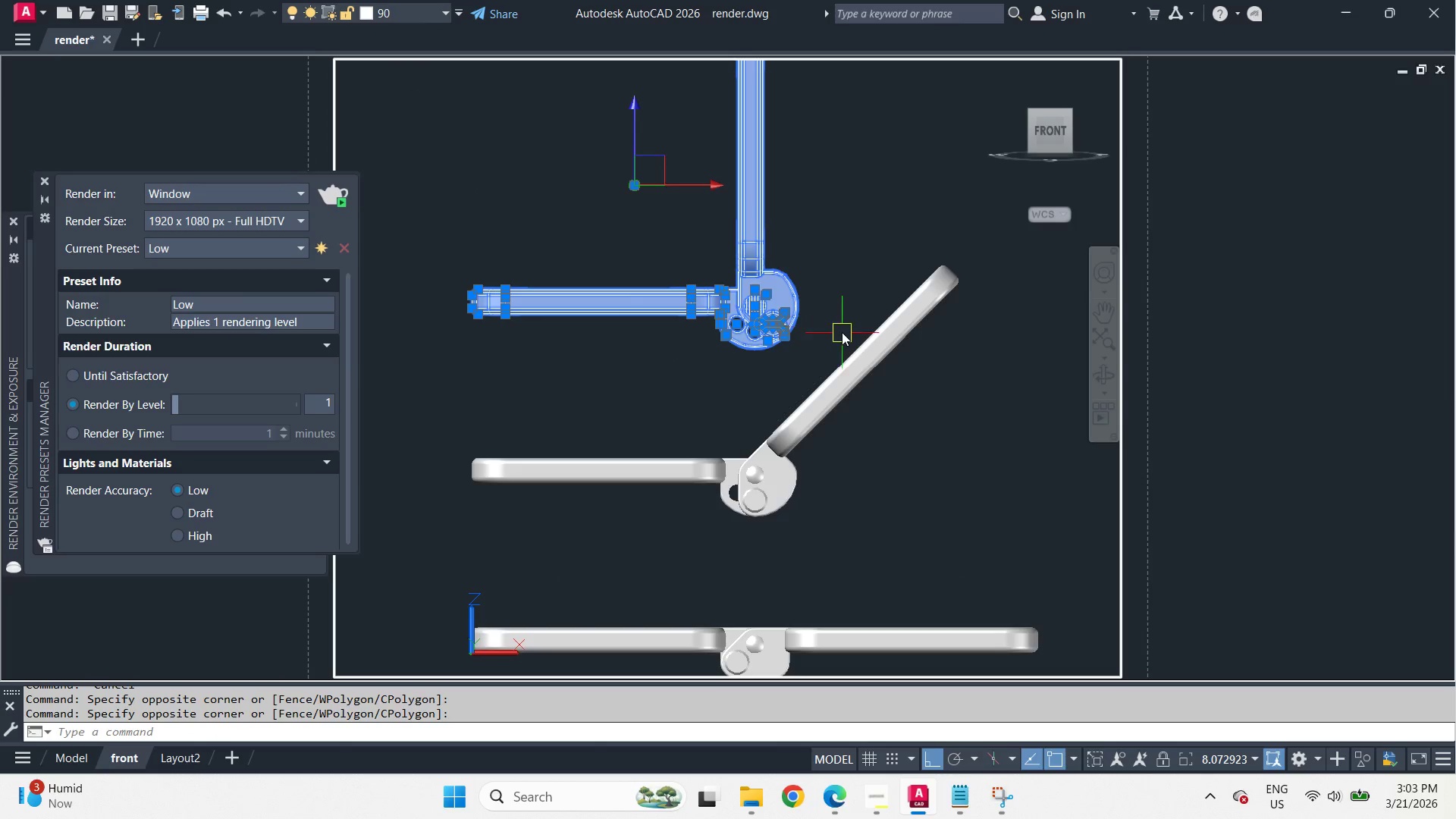 
scroll: coordinate [864, 324], scroll_direction: down, amount: 2.0
 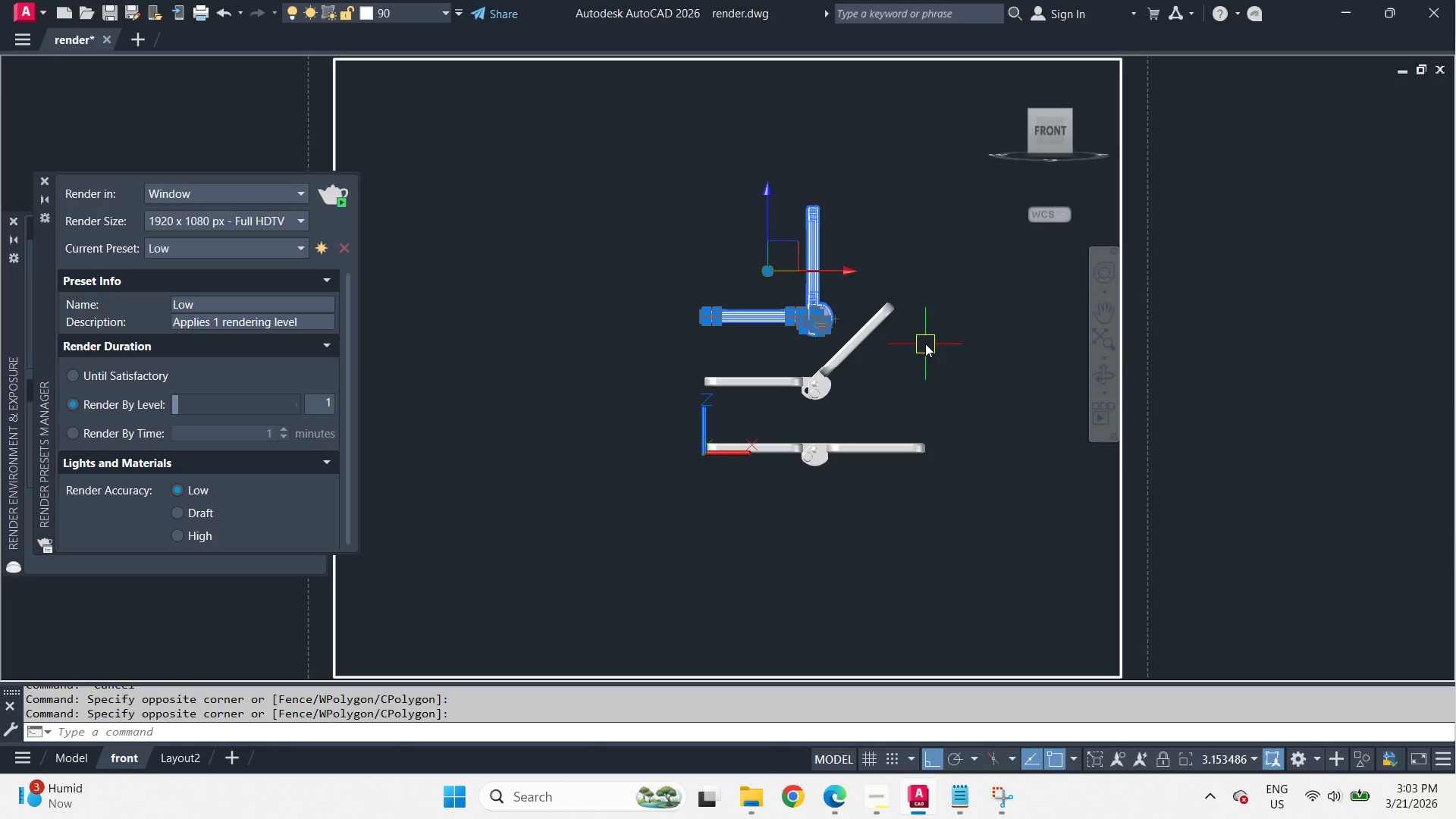 
key(M)
 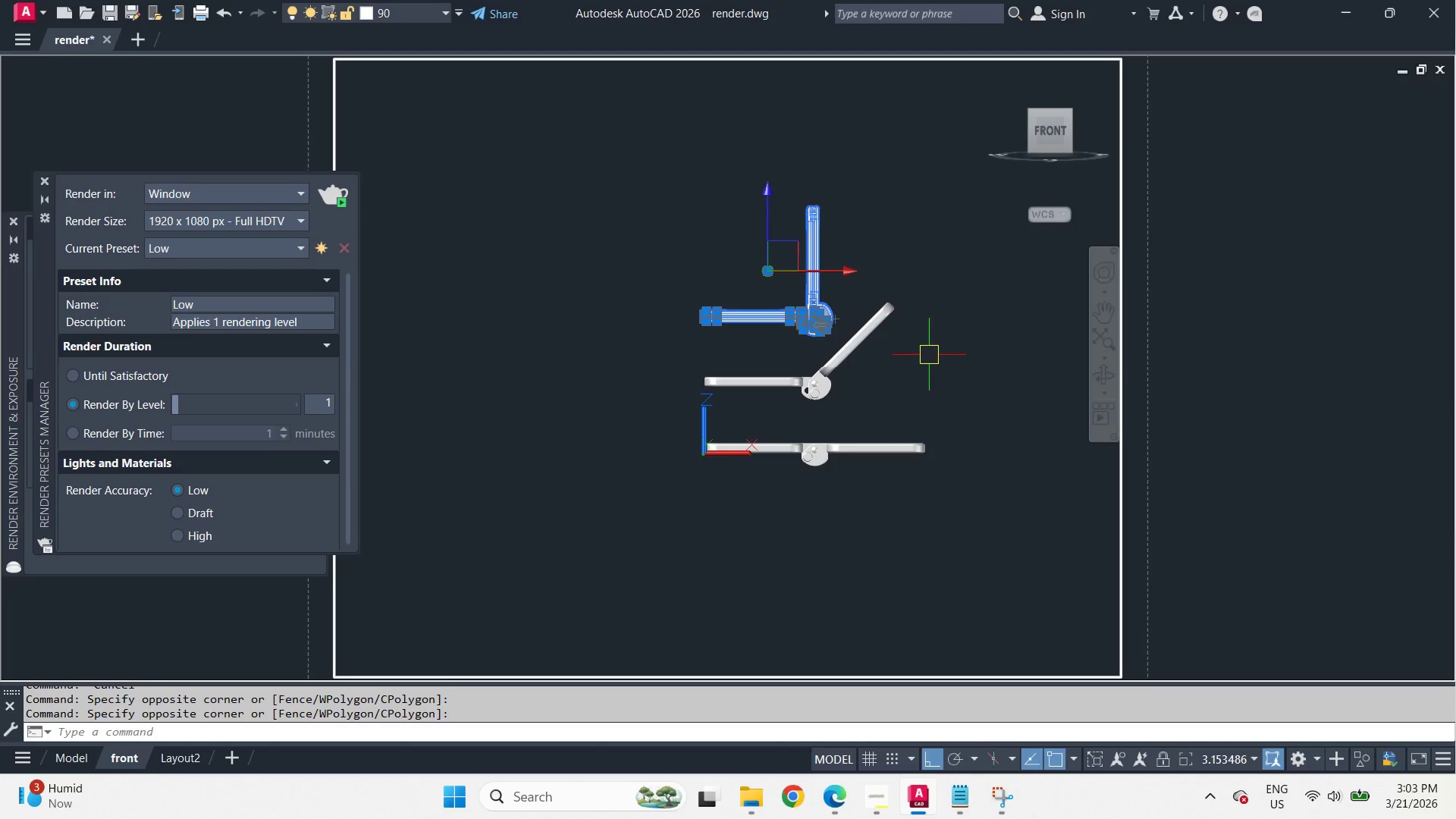 
key(Space)
 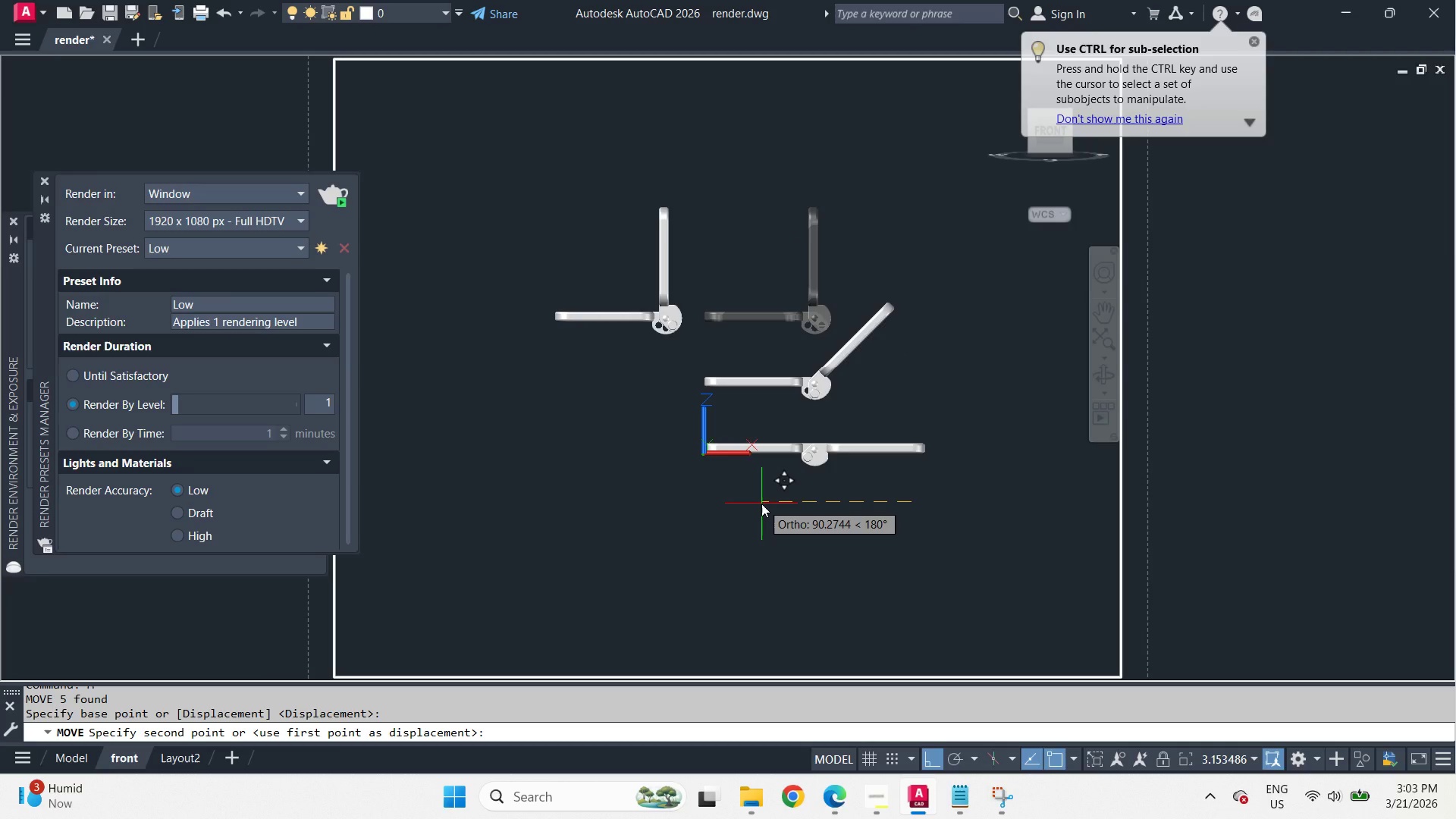 
hold_key(key=ShiftLeft, duration=1.58)
 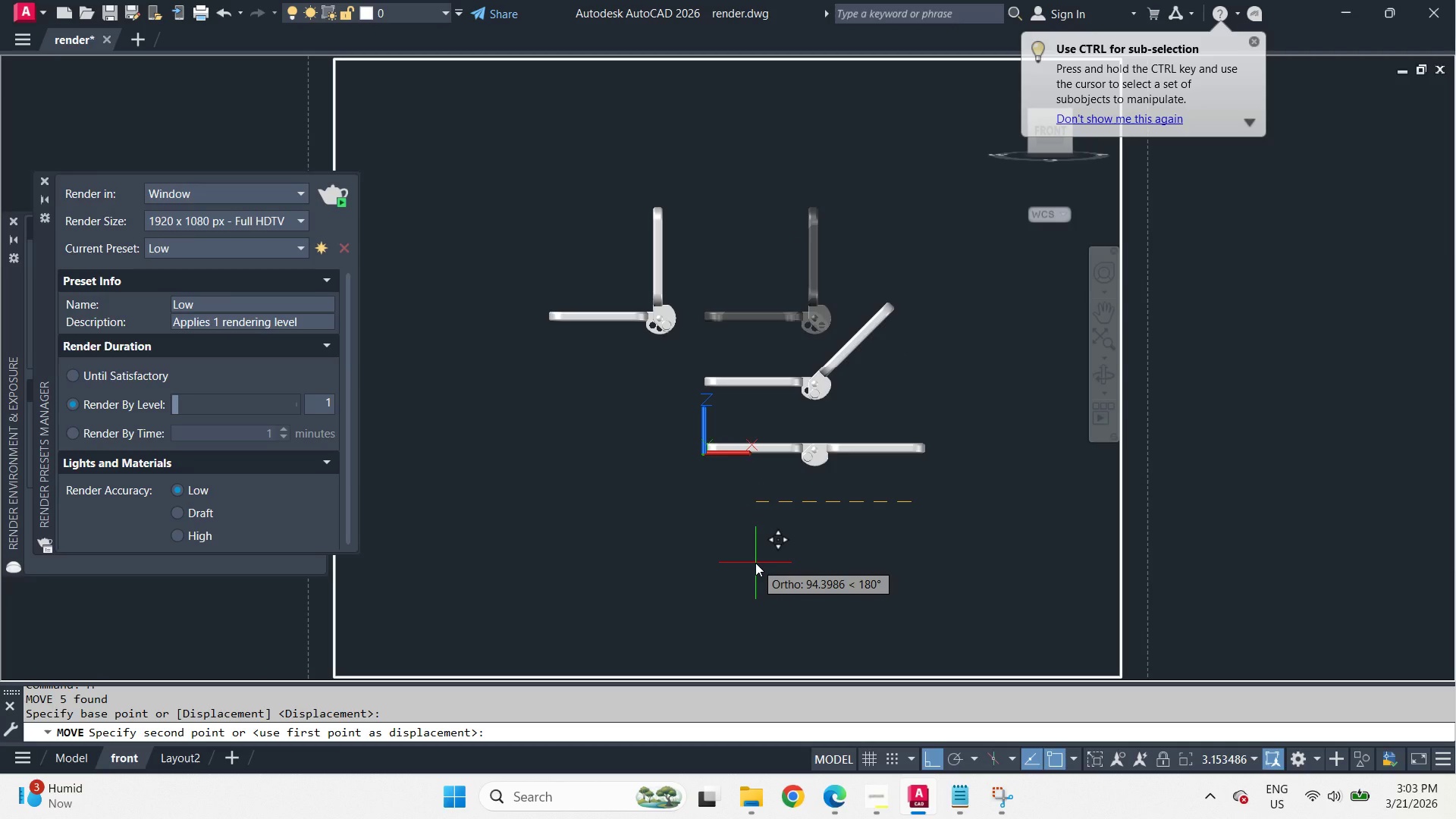 
key(Numpad1)
 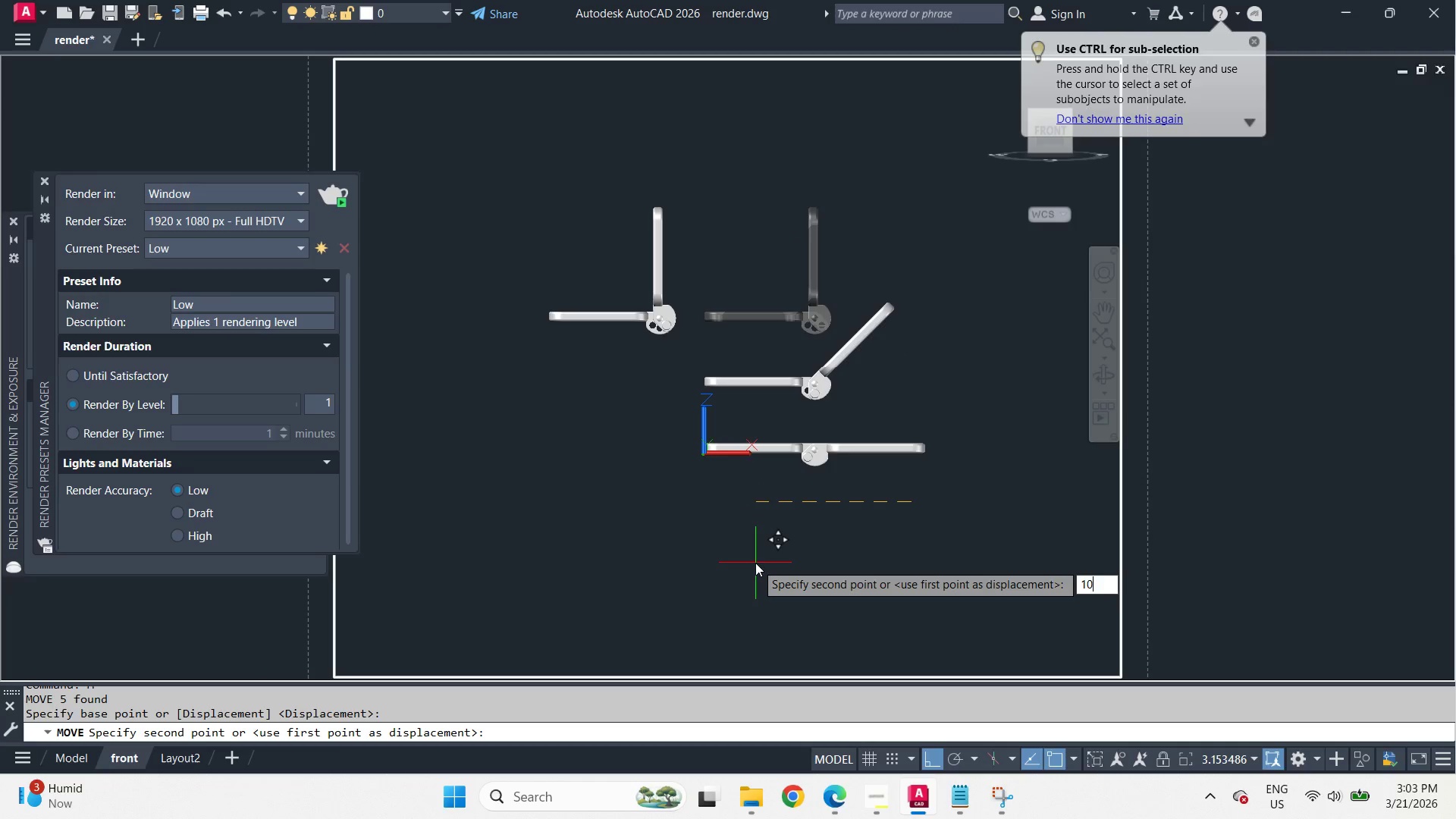 
key(Numpad0)
 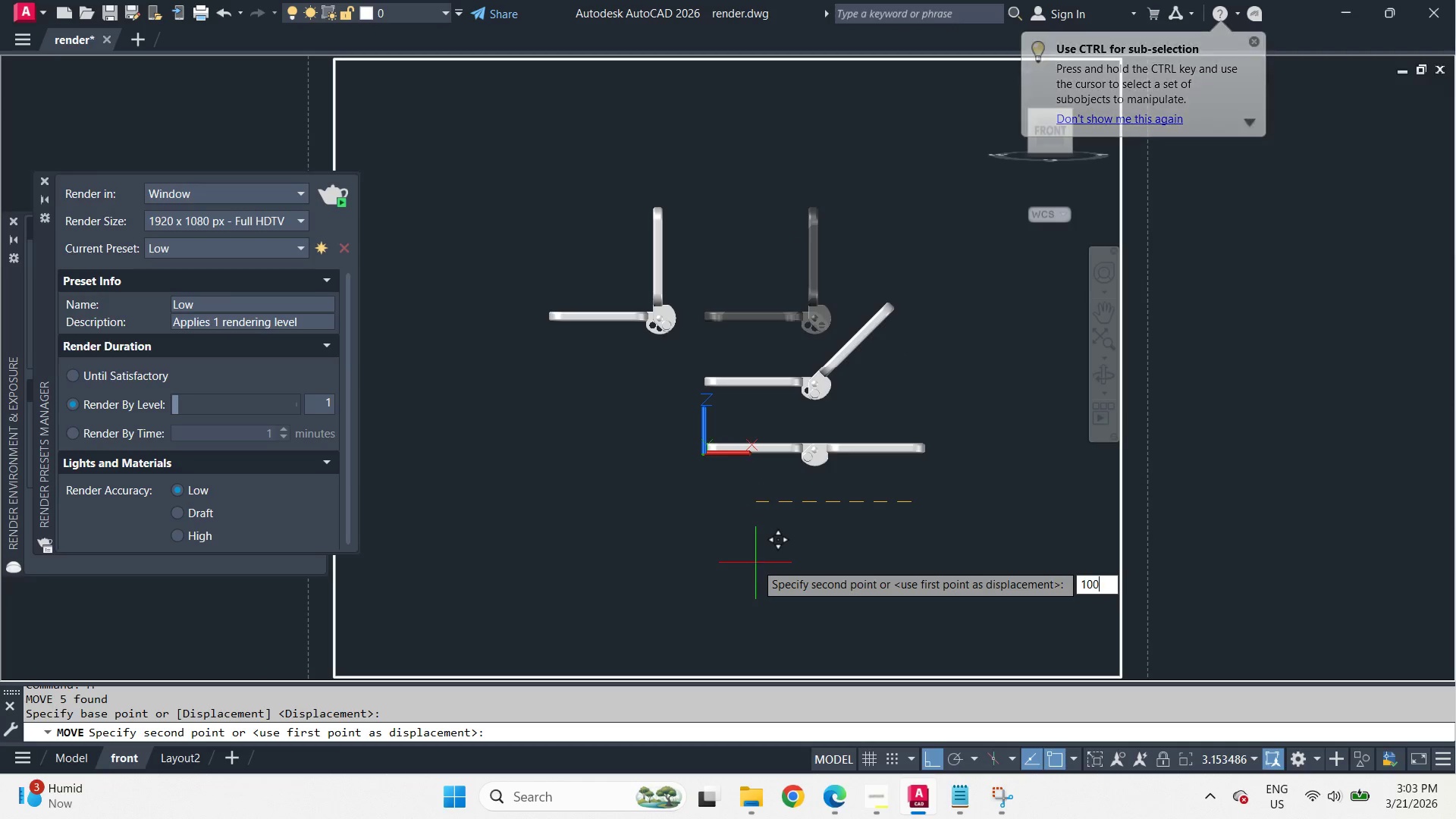 
key(Numpad0)
 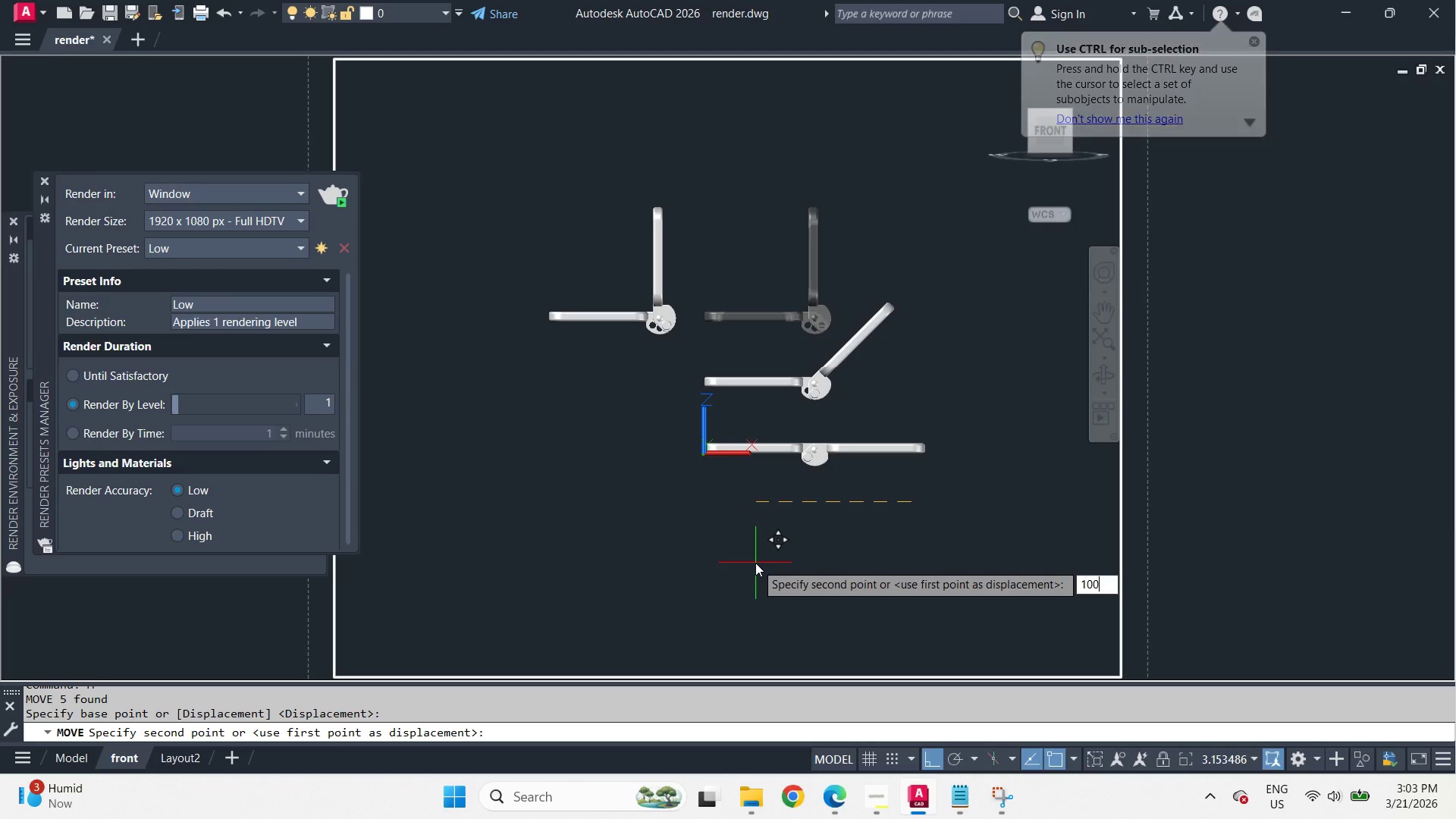 
key(NumpadEnter)
 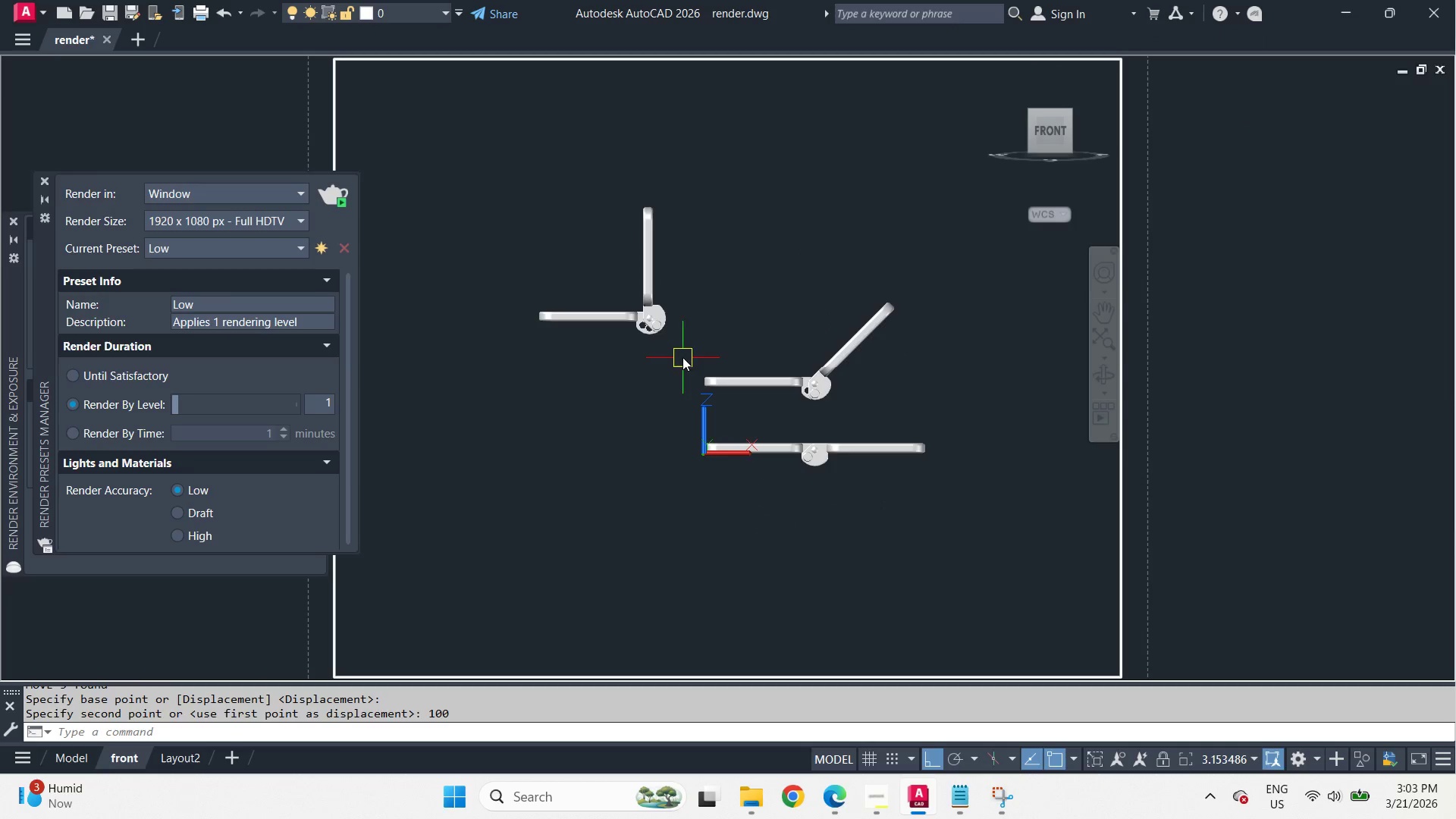 
left_click_drag(start_coordinate=[686, 366], to_coordinate=[679, 352])
 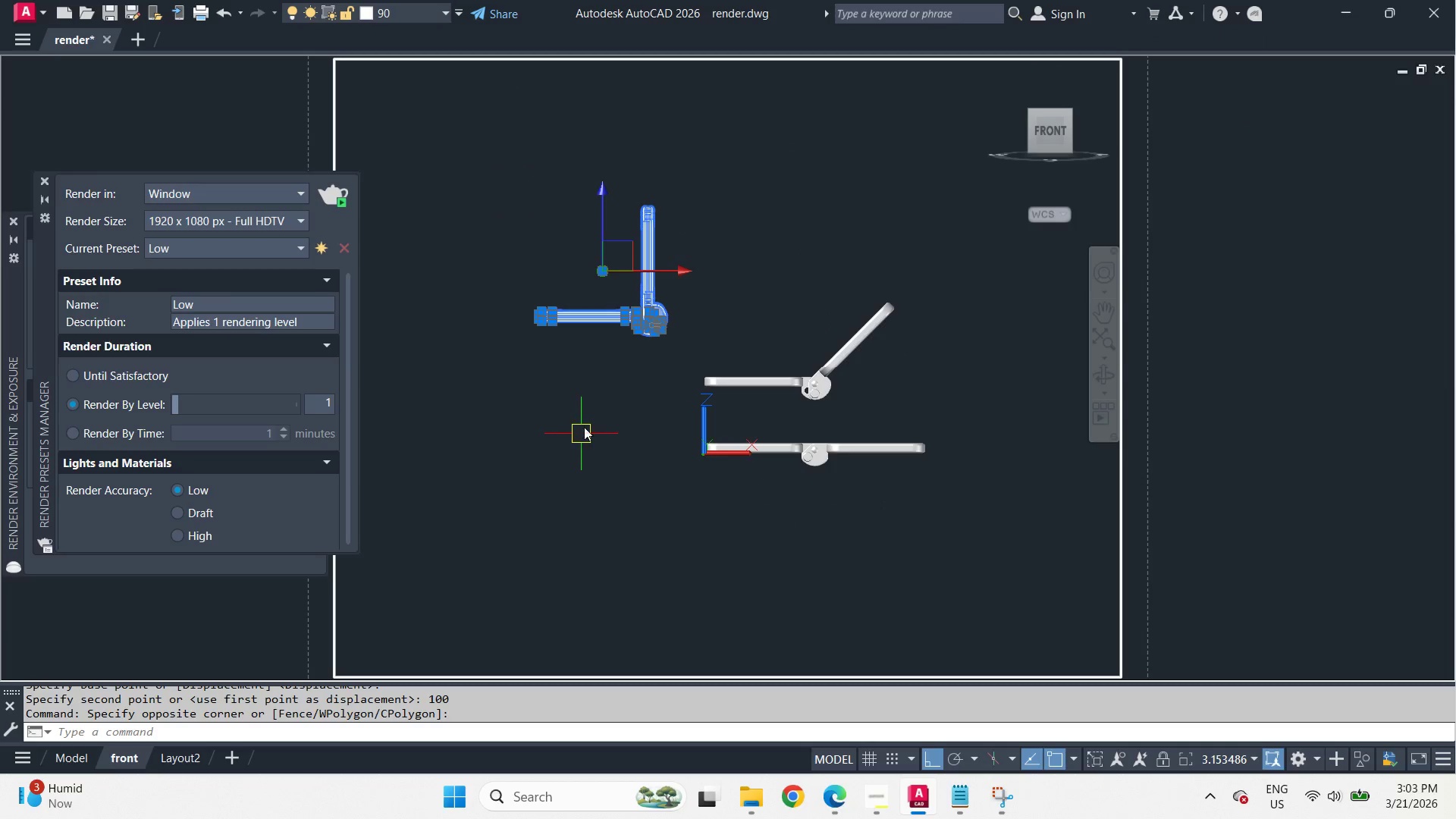 
type(m )
key(Escape)
type(re )
 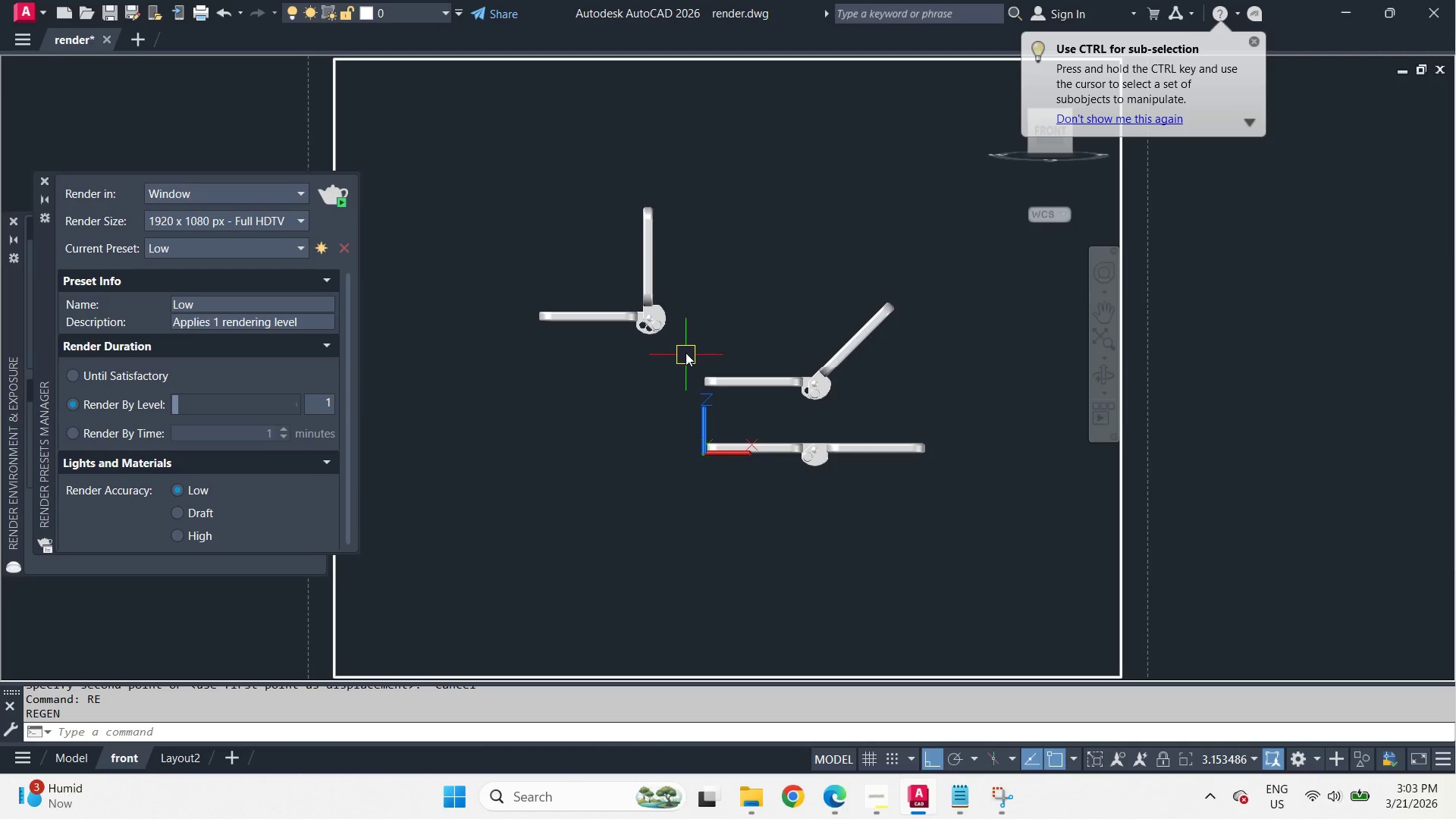 
left_click_drag(start_coordinate=[587, 430], to_coordinate=[588, 441])
 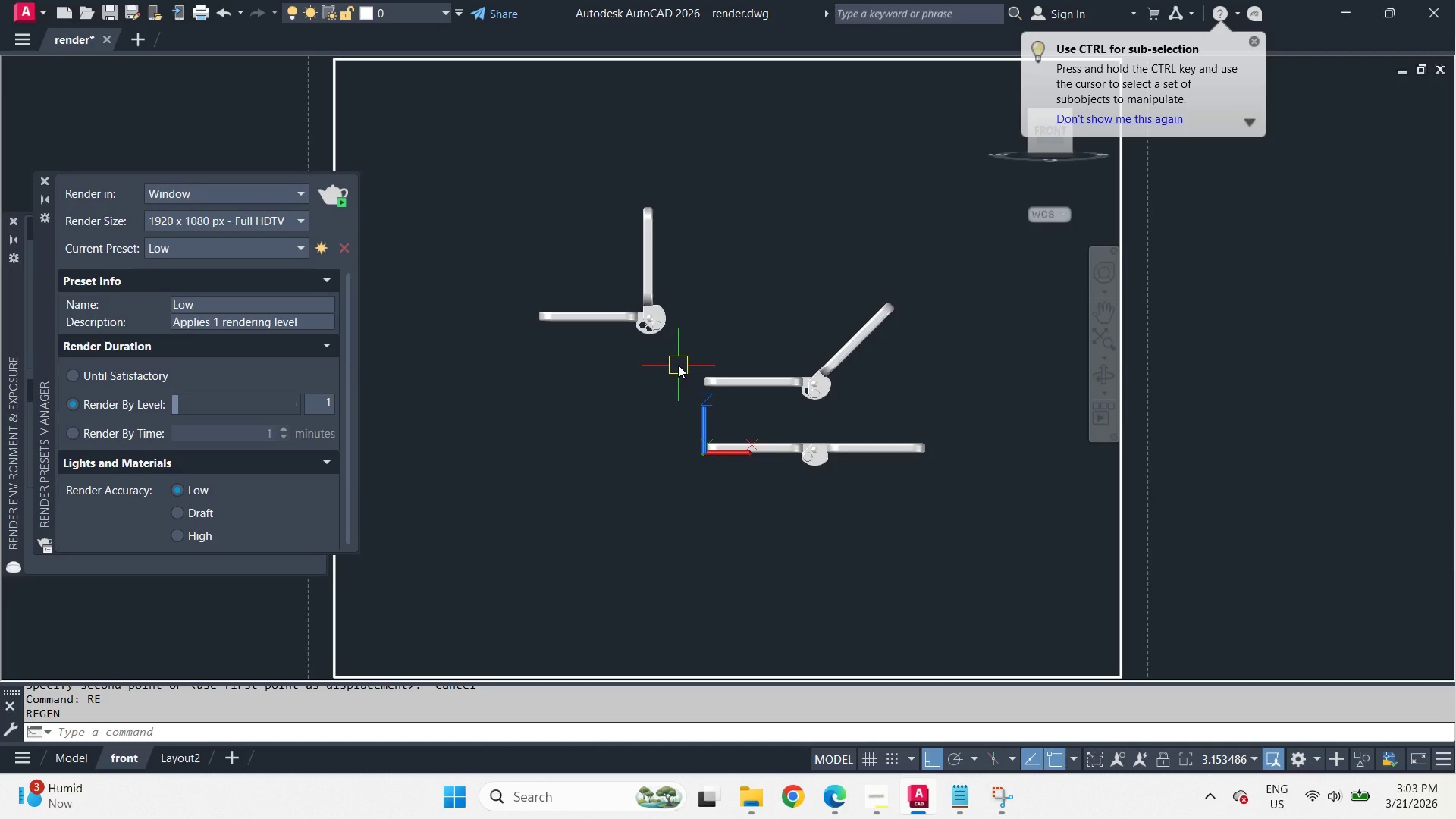 
type(ucs w )
 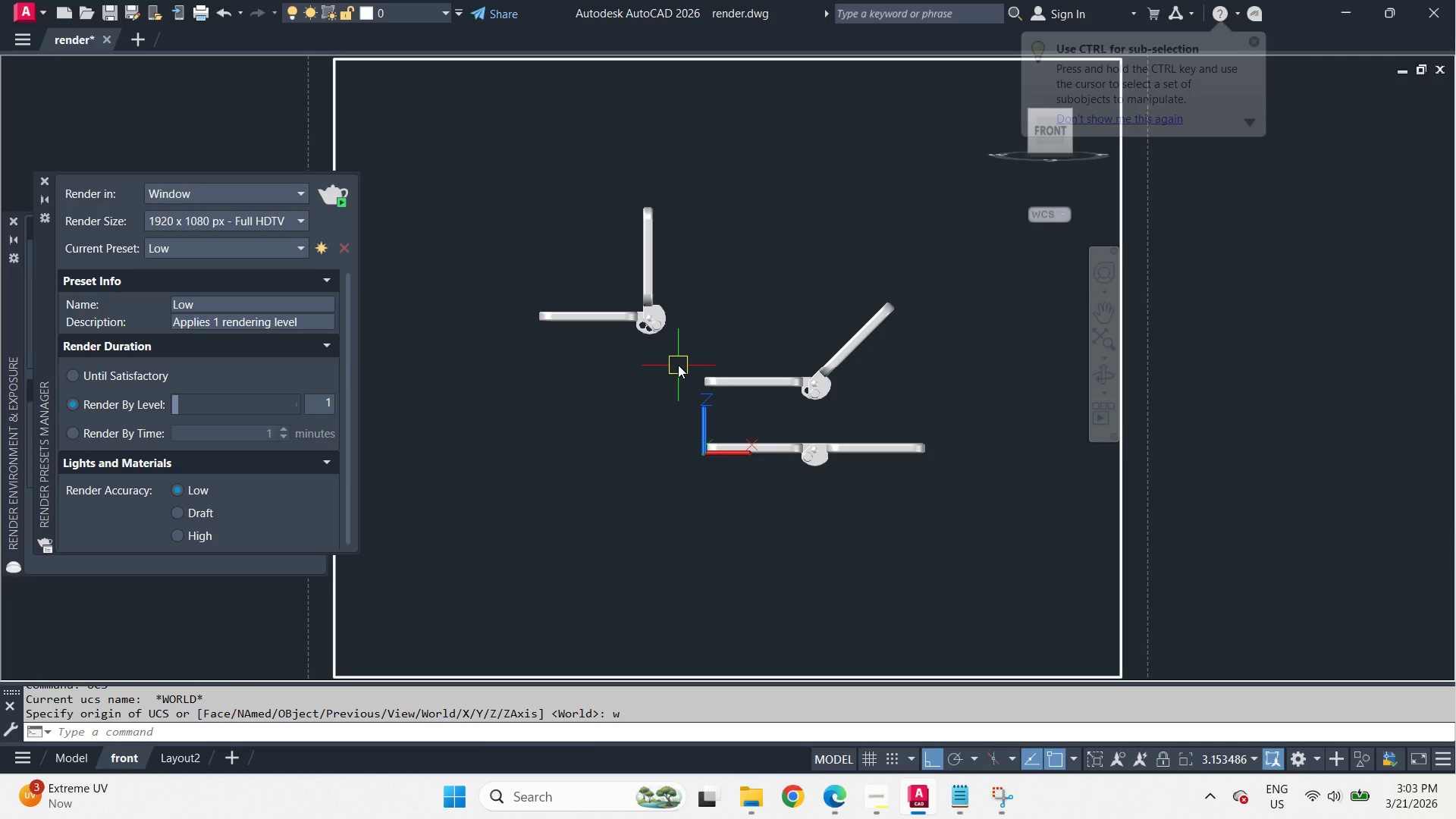 
left_click_drag(start_coordinate=[678, 365], to_coordinate=[676, 361])
 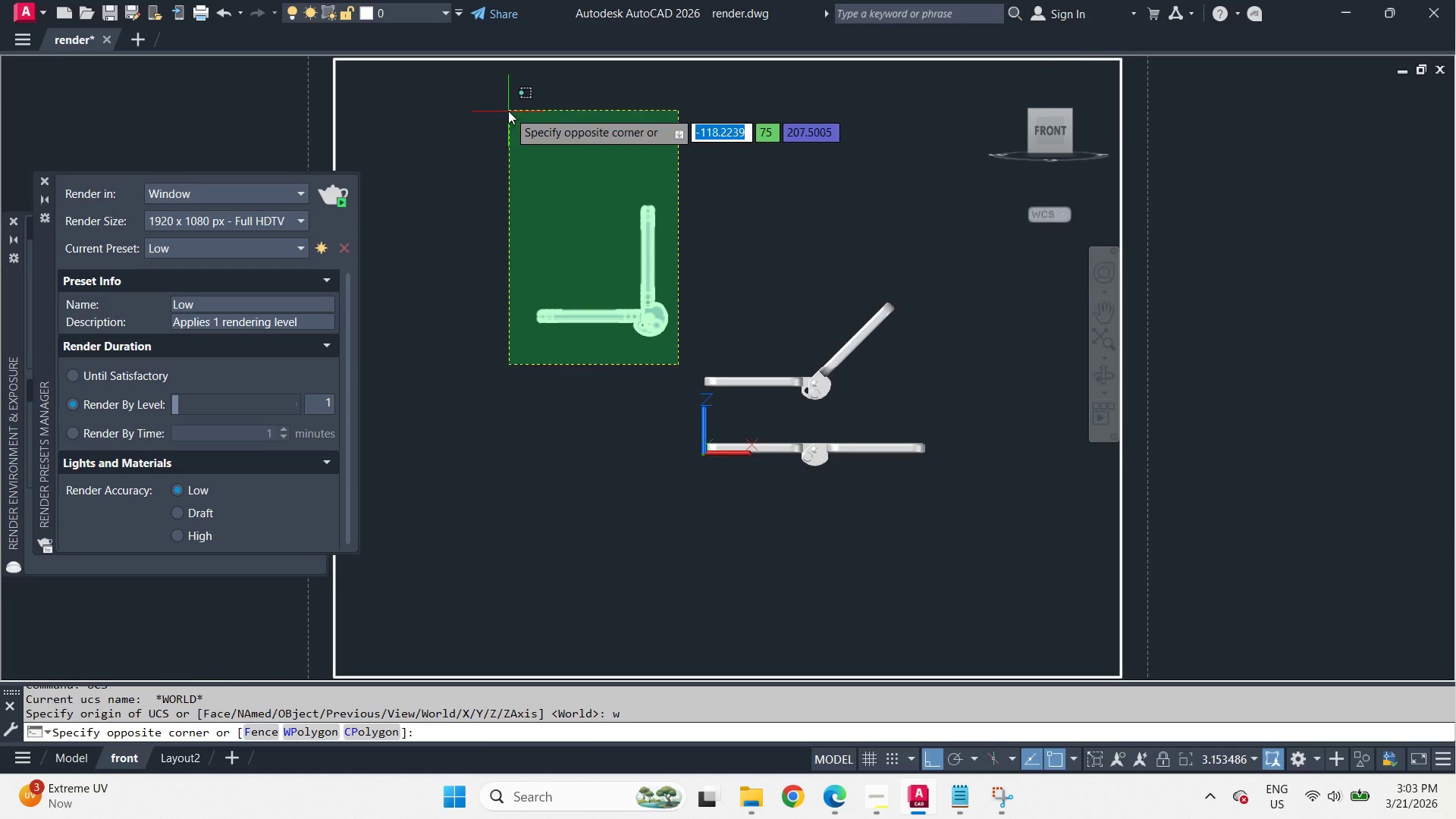 
double_click([508, 111])
 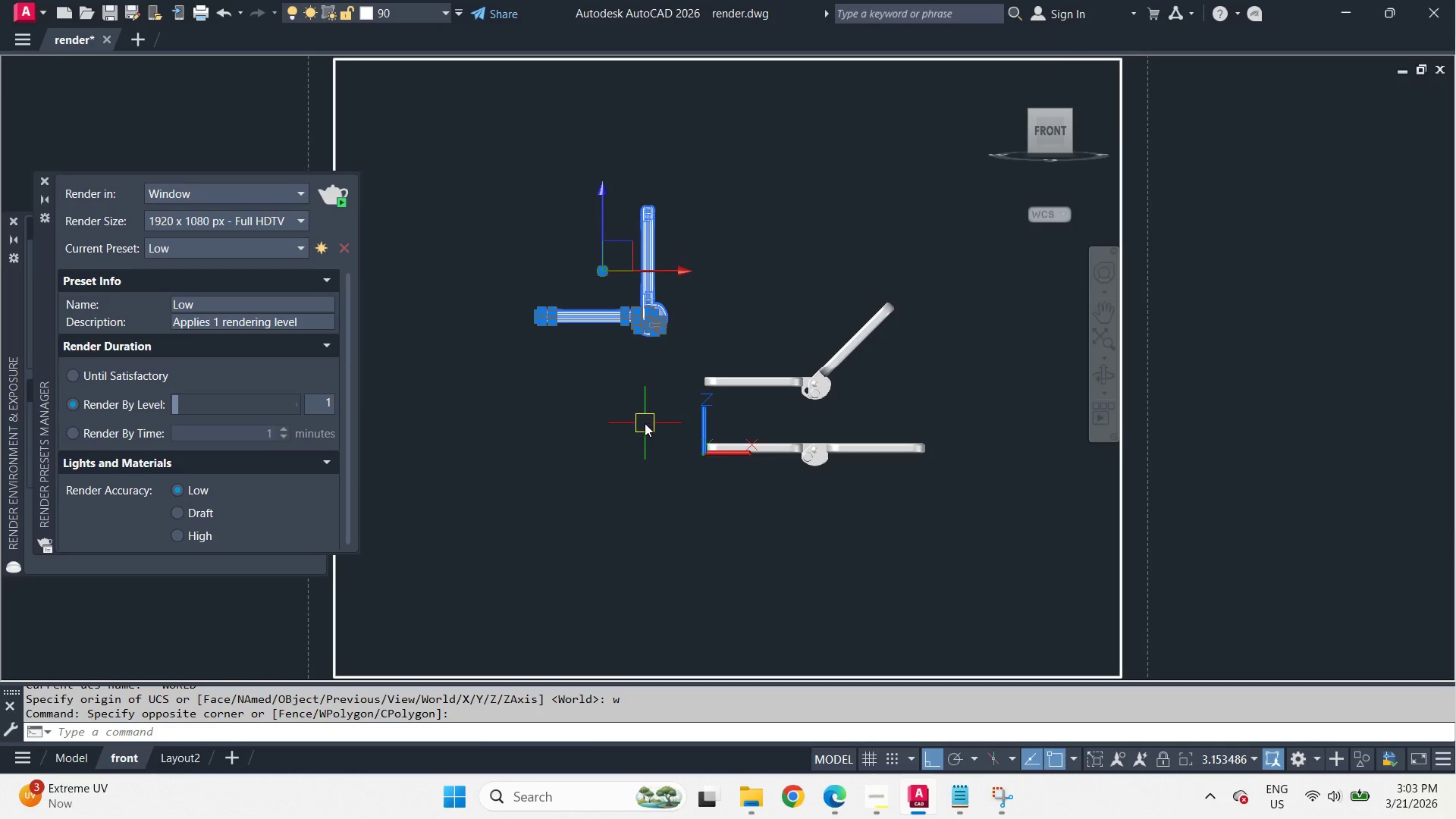 
key(M)
 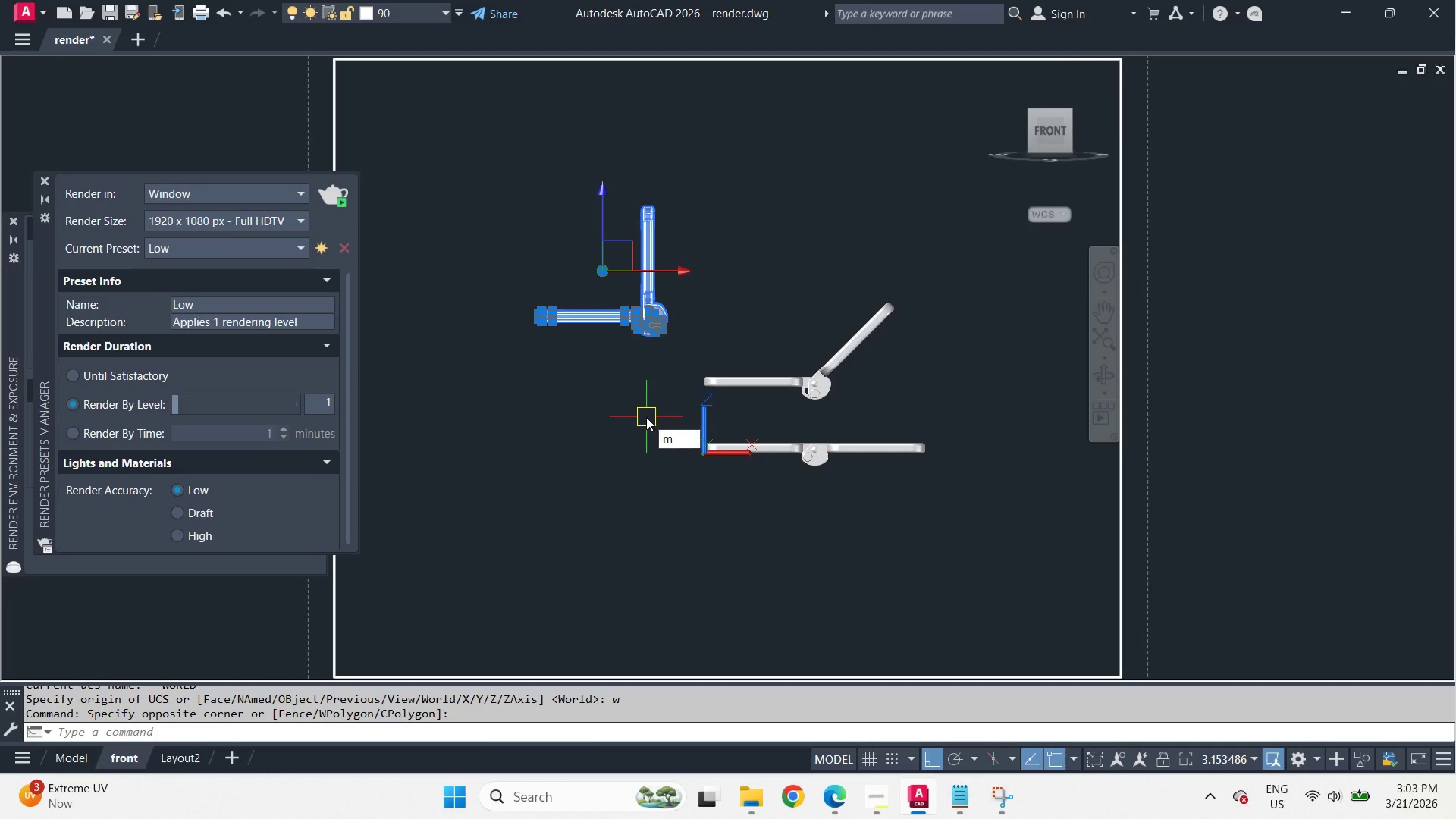 
key(Space)
 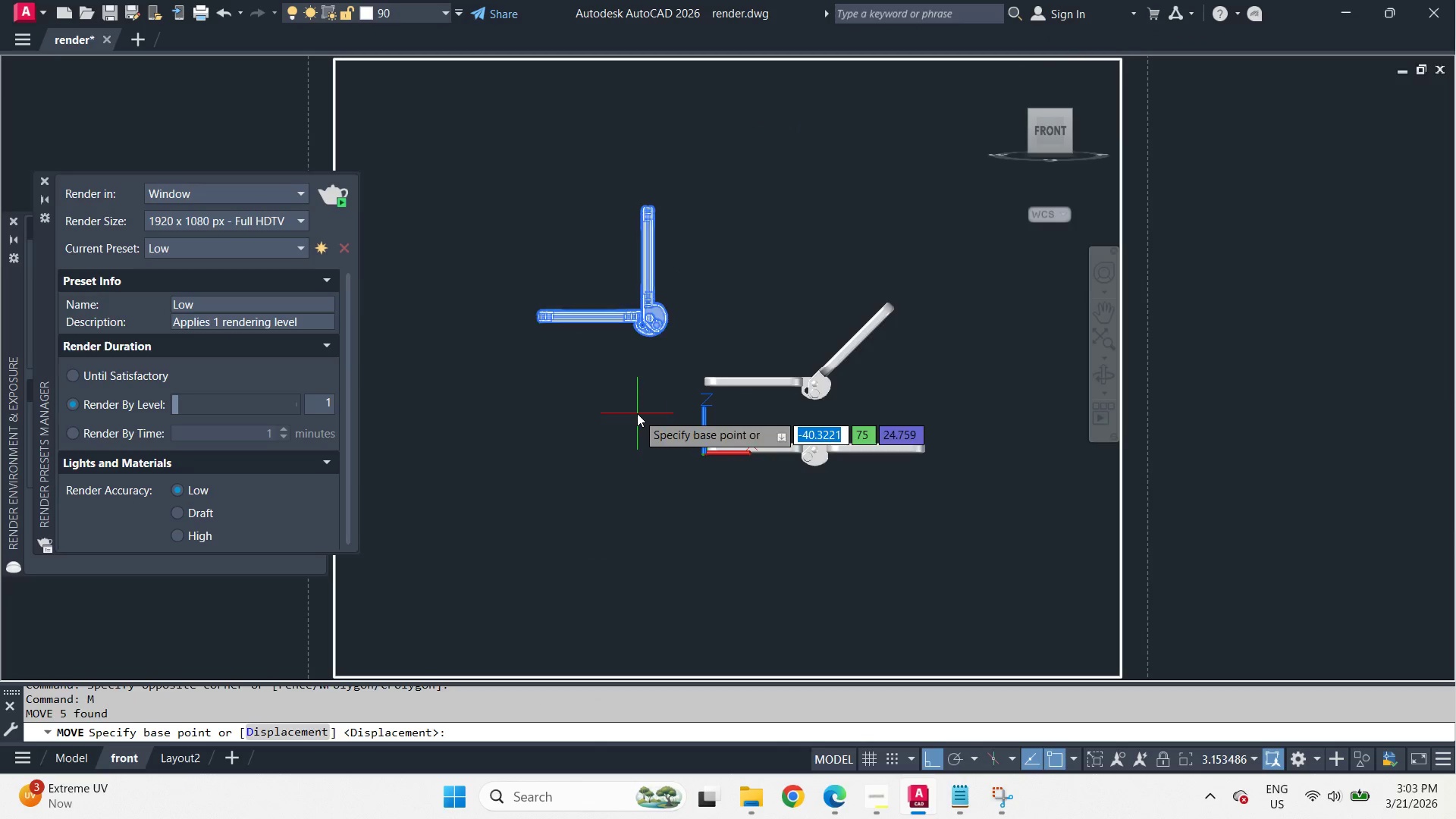 
left_click_drag(start_coordinate=[637, 413], to_coordinate=[637, 425])
 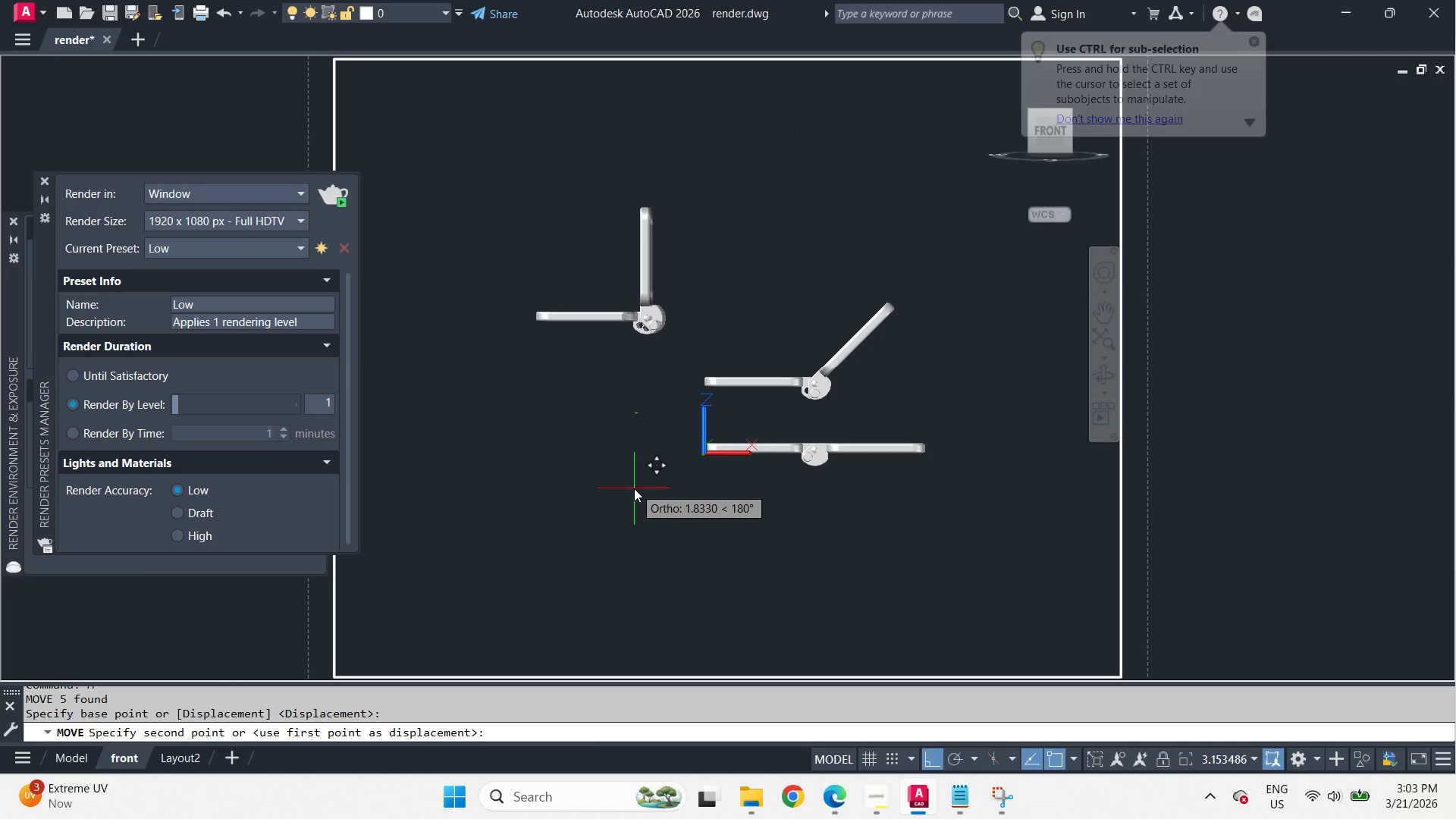 
key(Escape)
 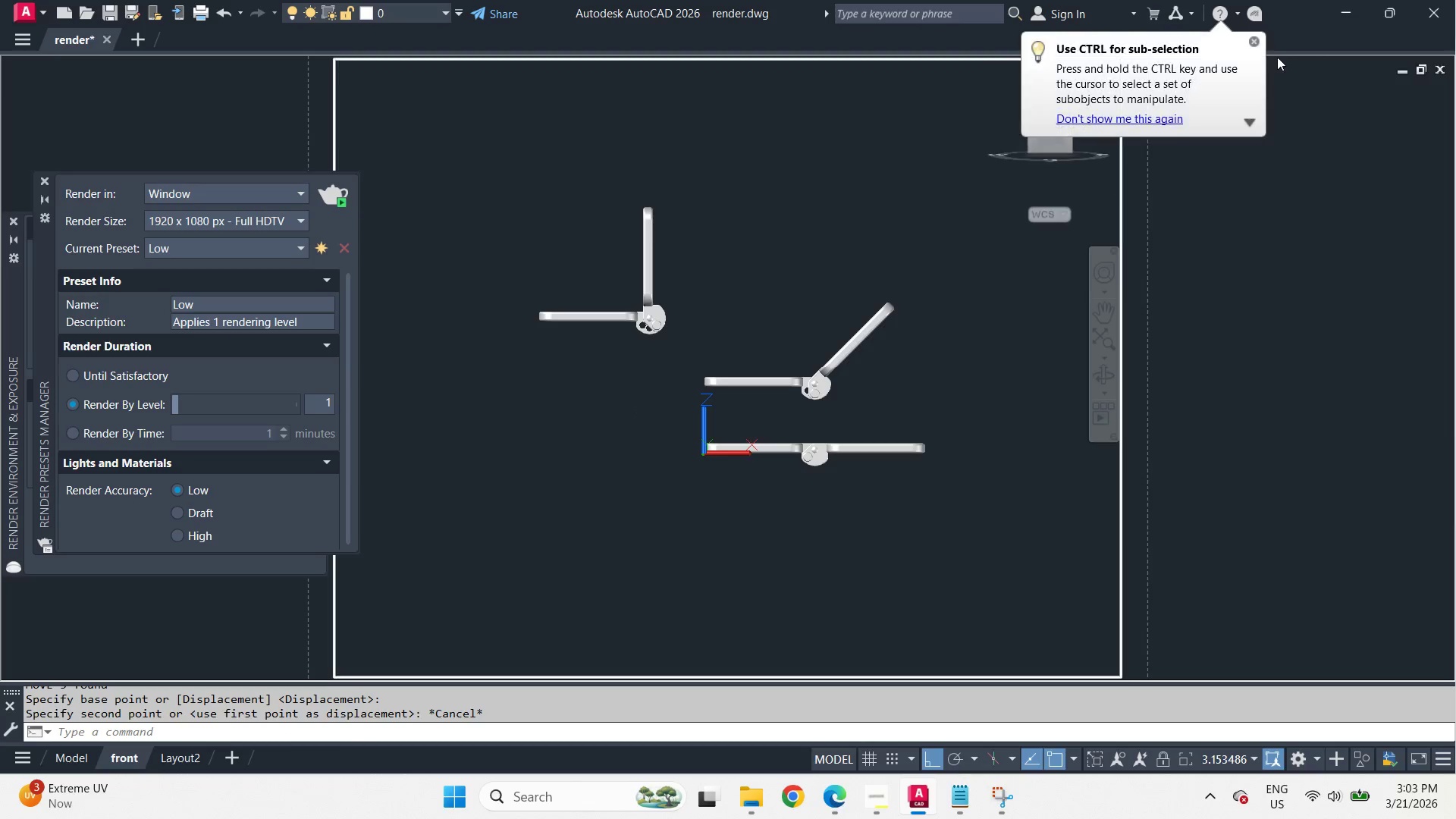 
left_click([1254, 41])
 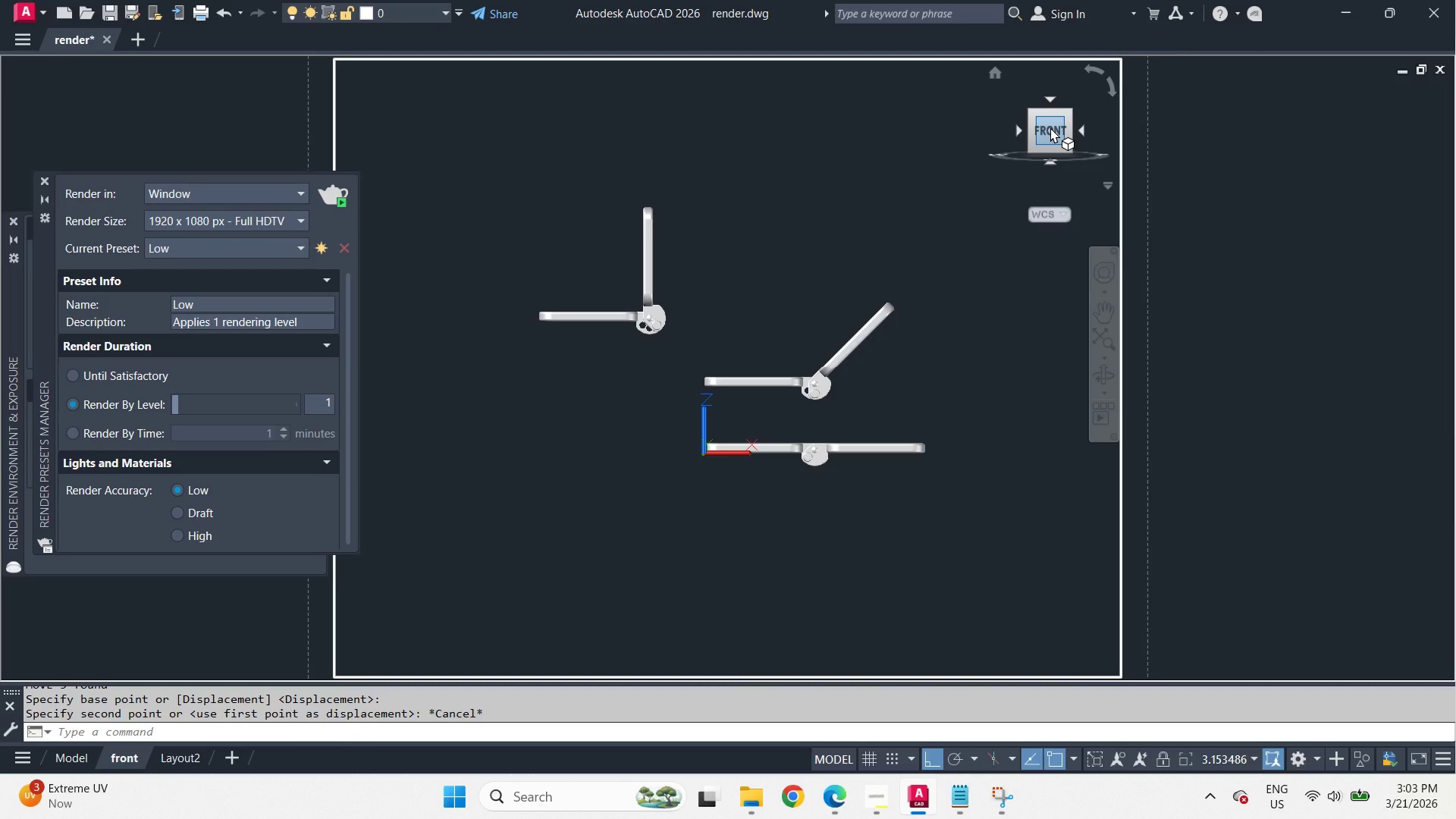 
left_click([1050, 127])
 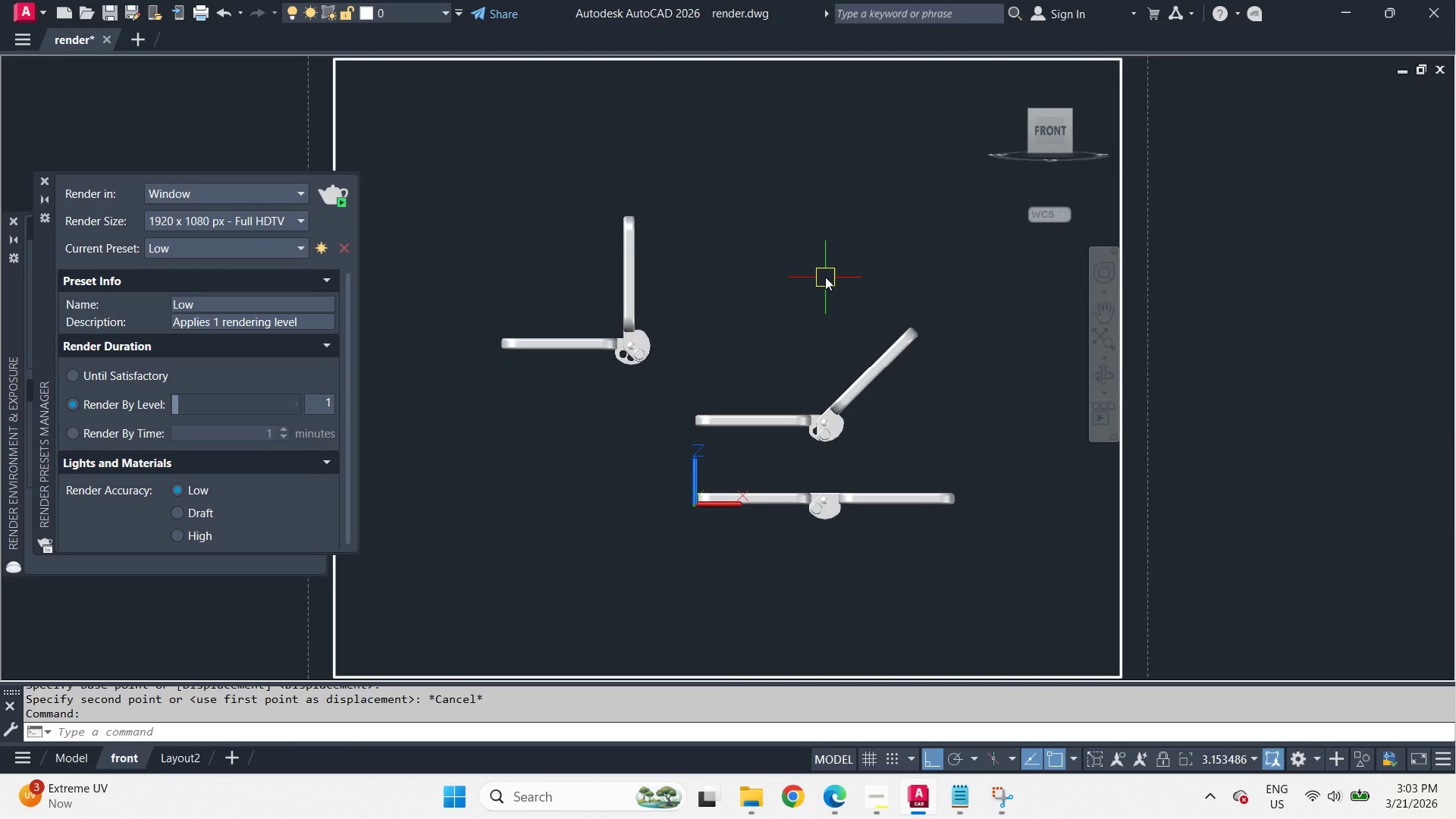 
type(-v fr )
 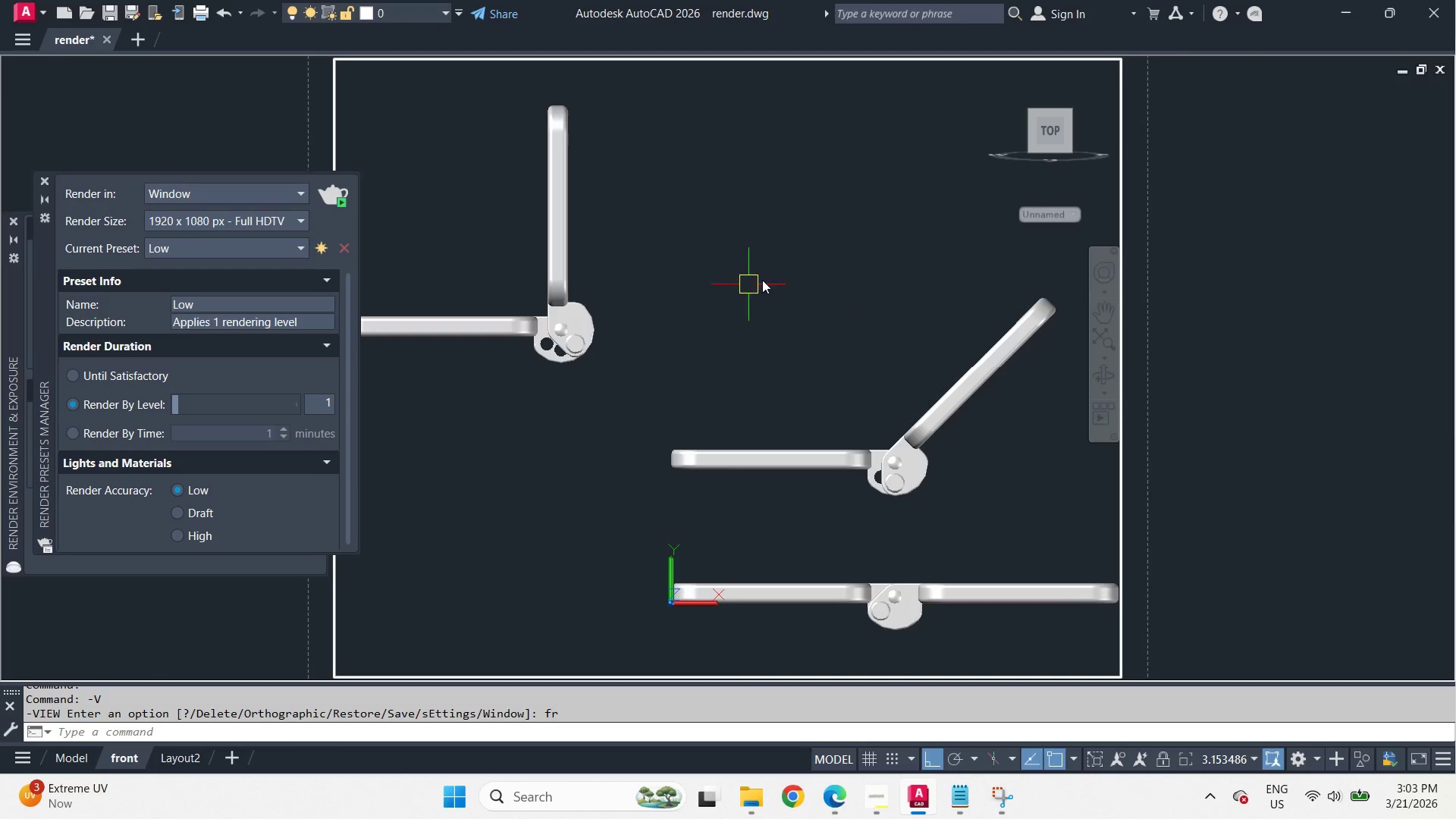 
left_click_drag(start_coordinate=[717, 334], to_coordinate=[708, 333])
 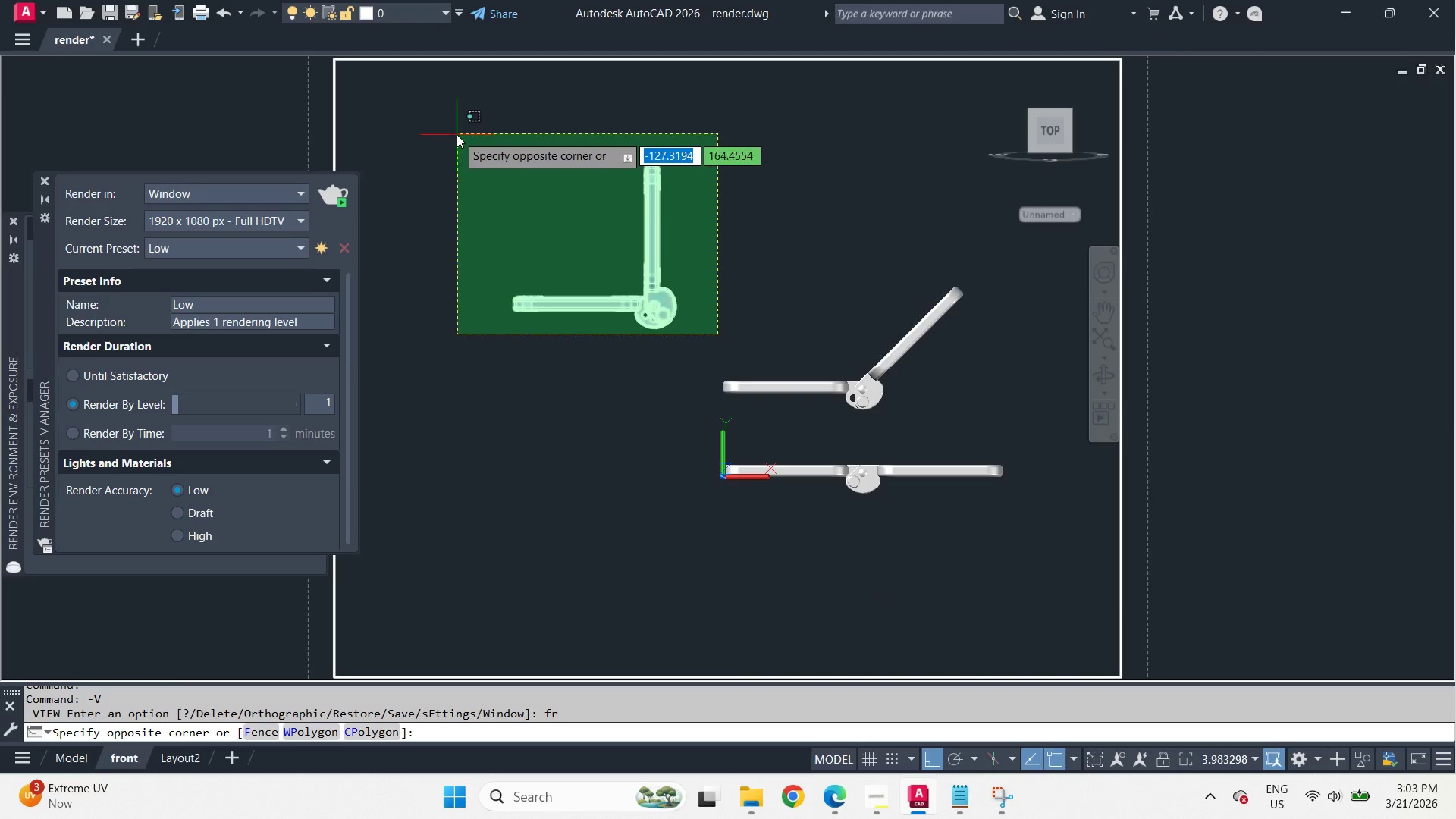 
left_click([457, 134])
 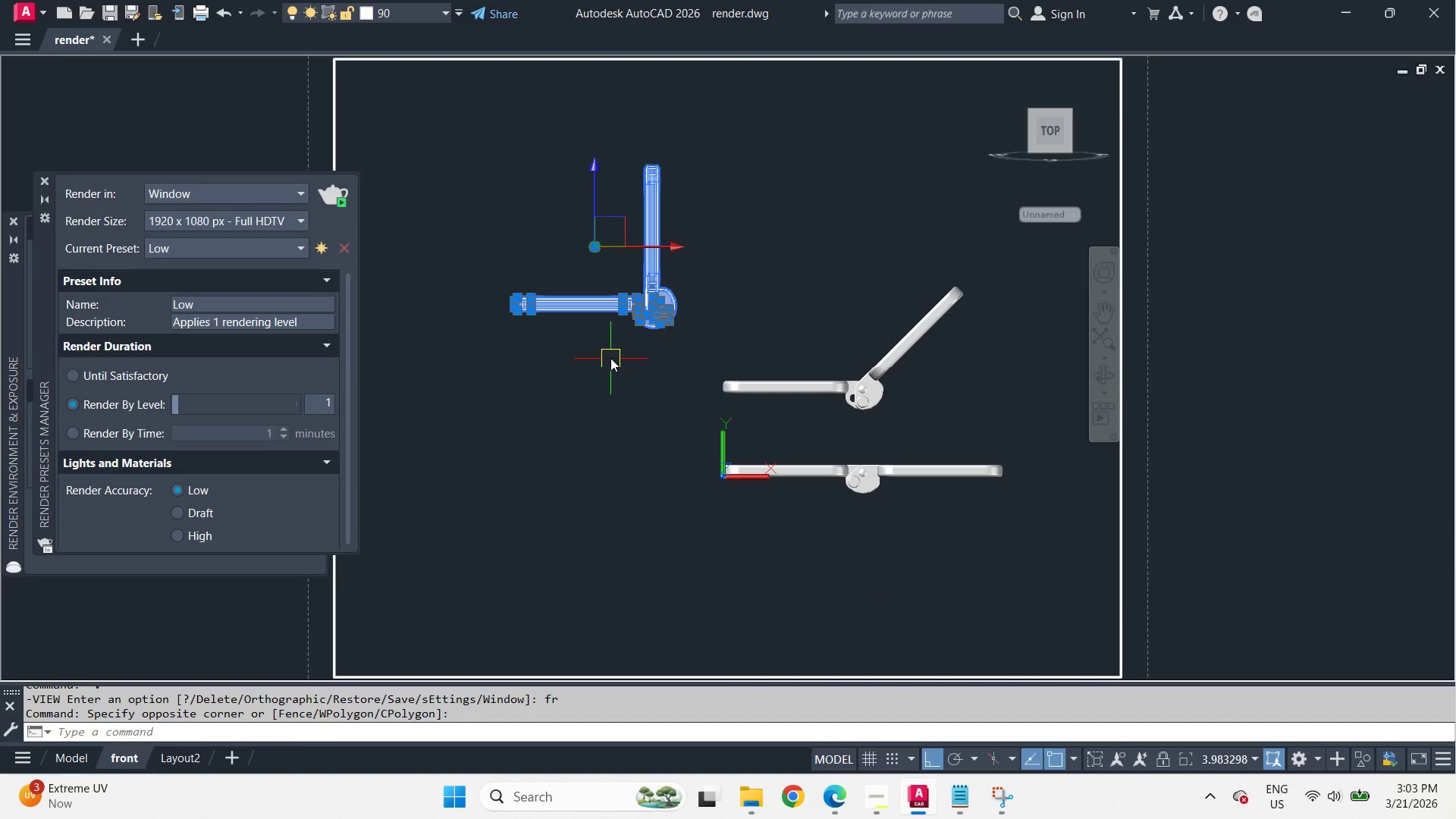 
scroll: coordinate [809, 268], scroll_direction: down, amount: 1.0
 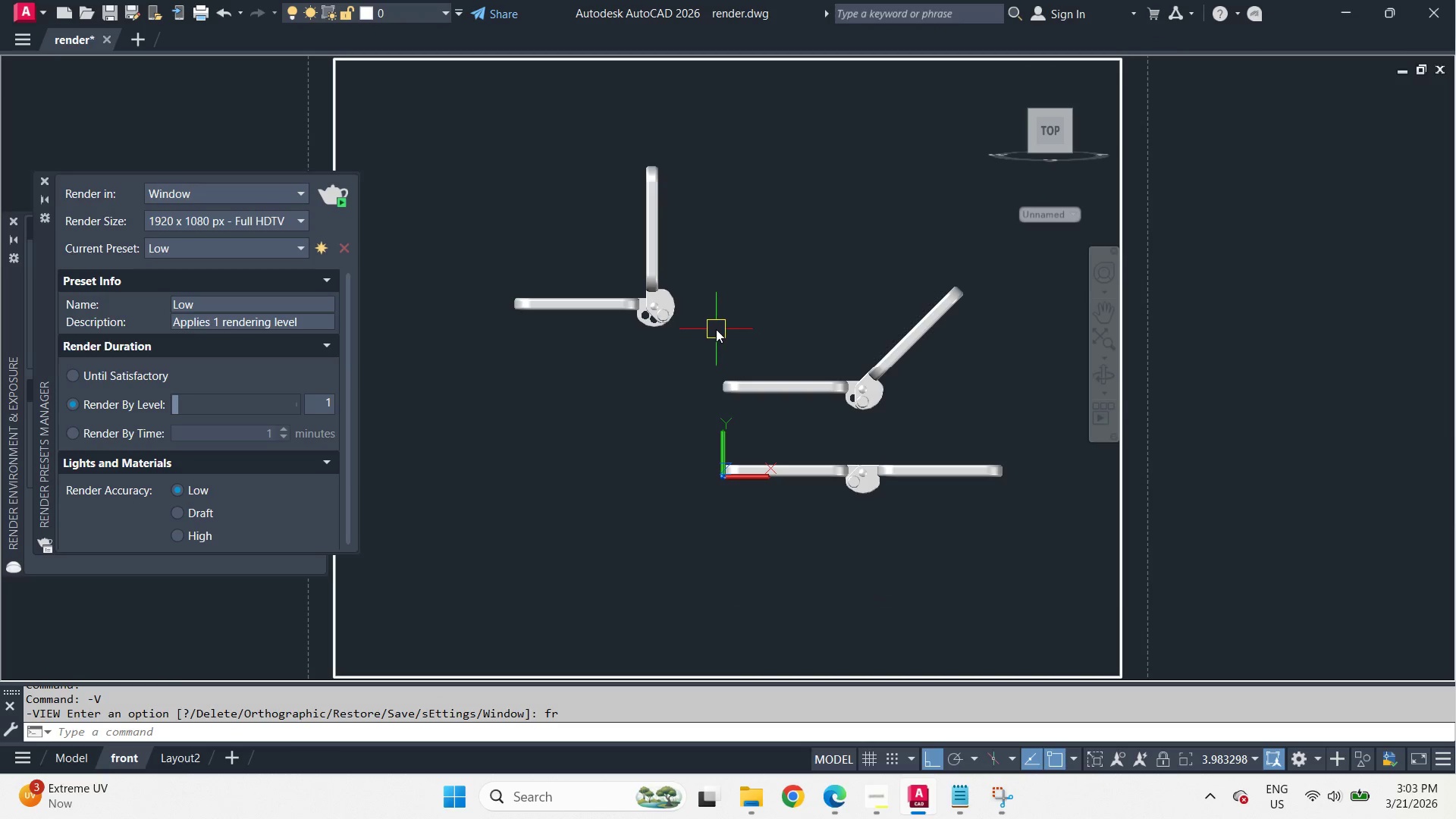 
key(M)
 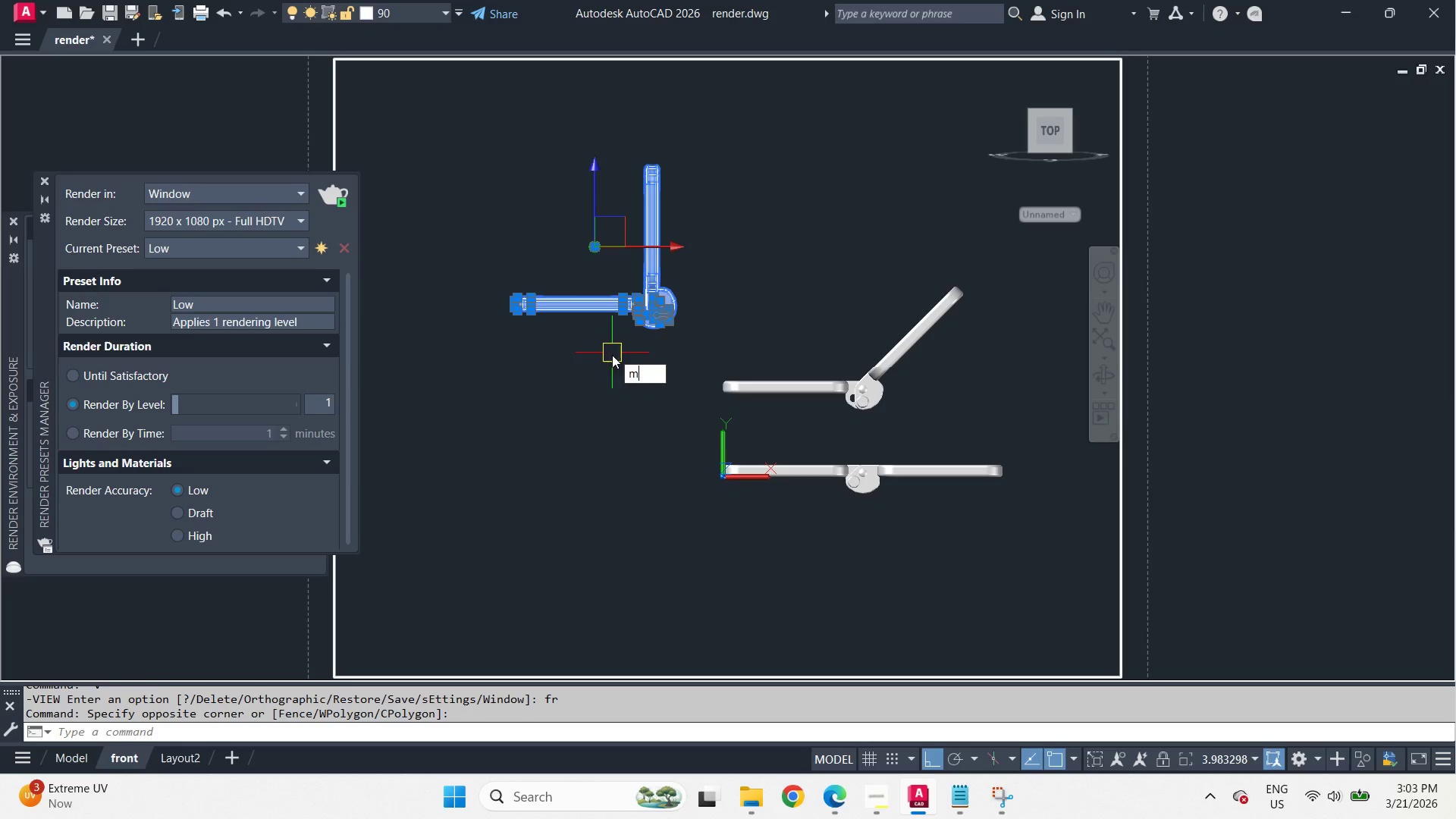 
key(Space)
 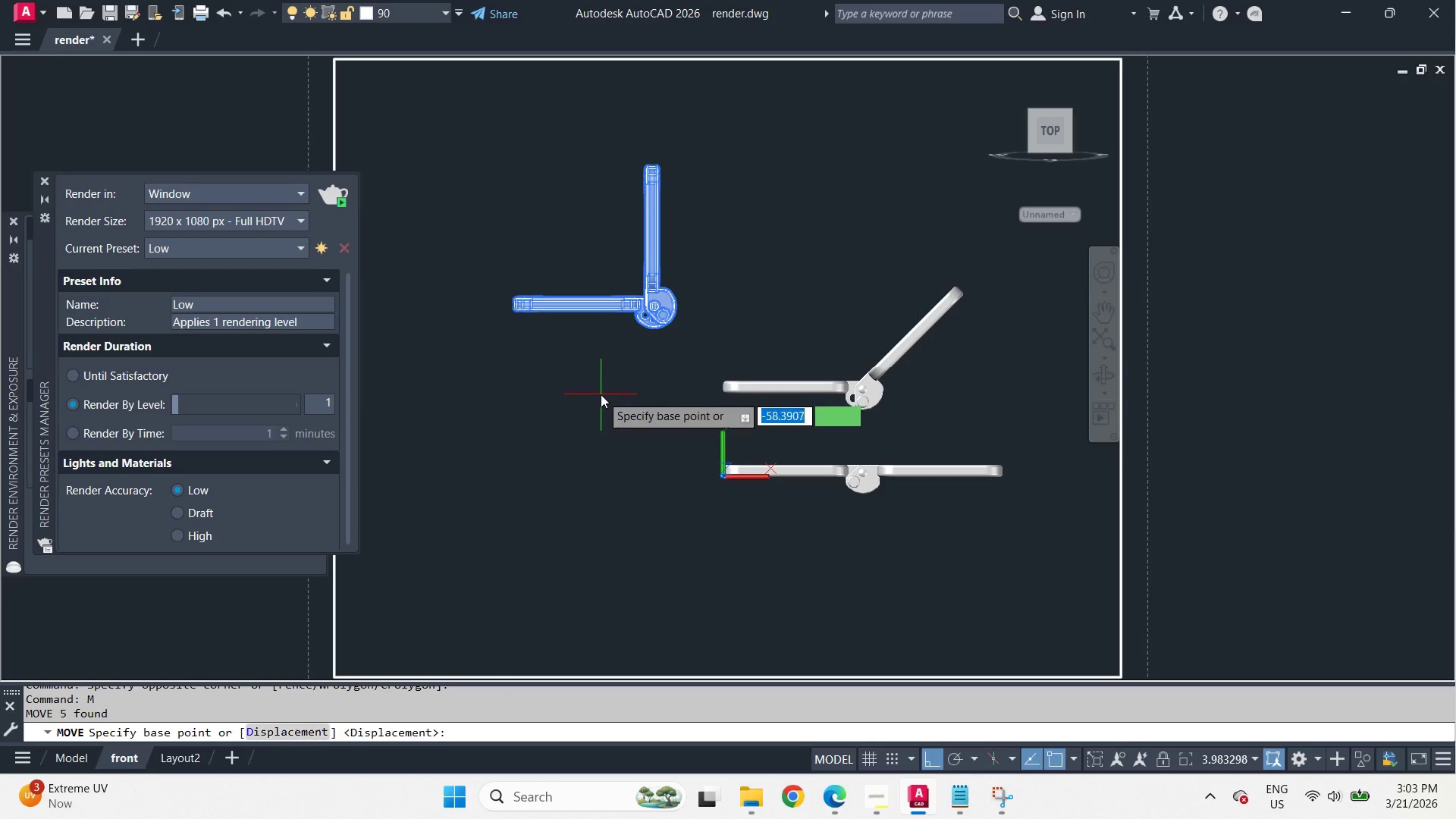 
left_click_drag(start_coordinate=[601, 394], to_coordinate=[601, 419])
 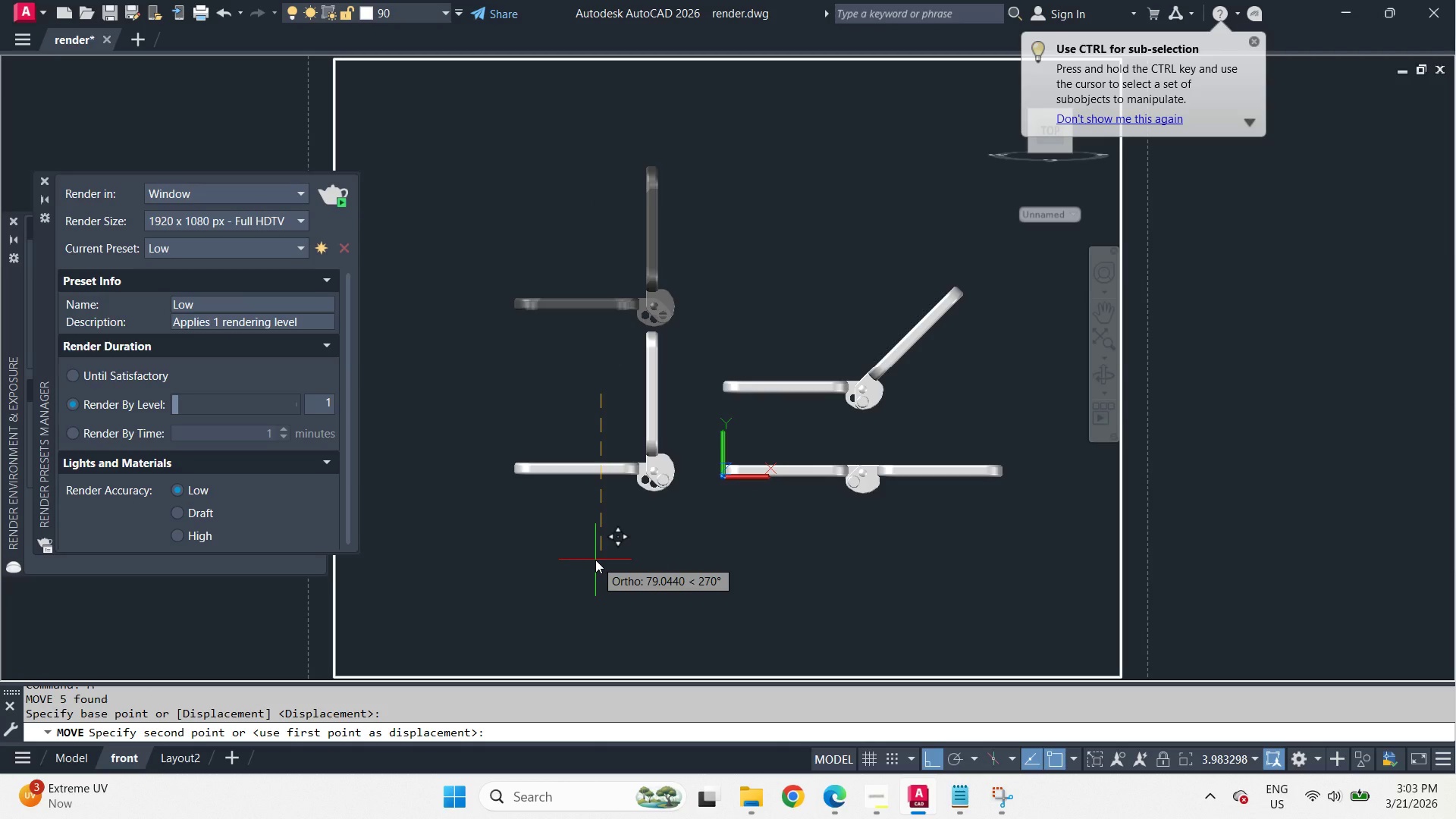 
wait(5.12)
 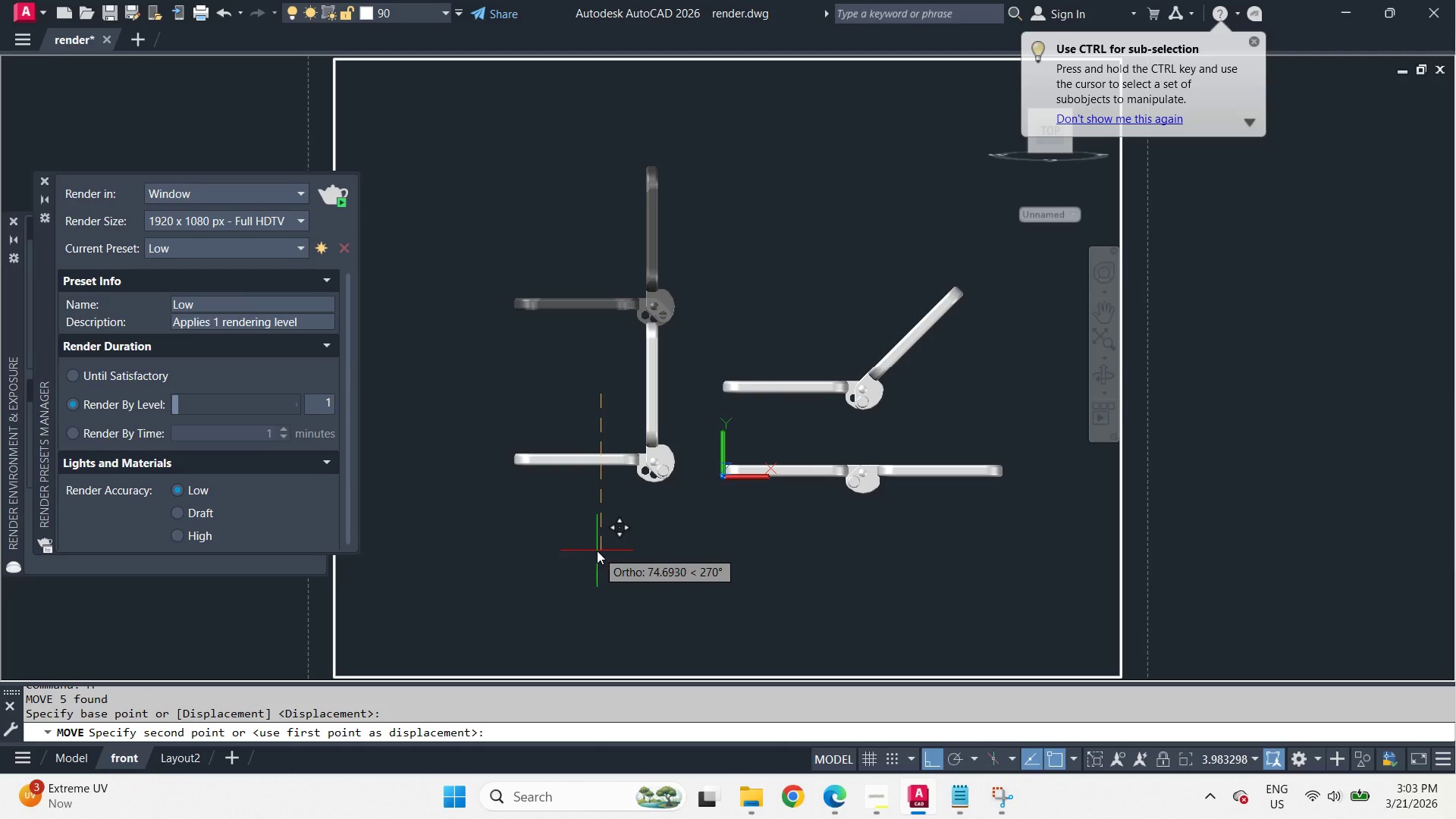 
key(Numpad8)
 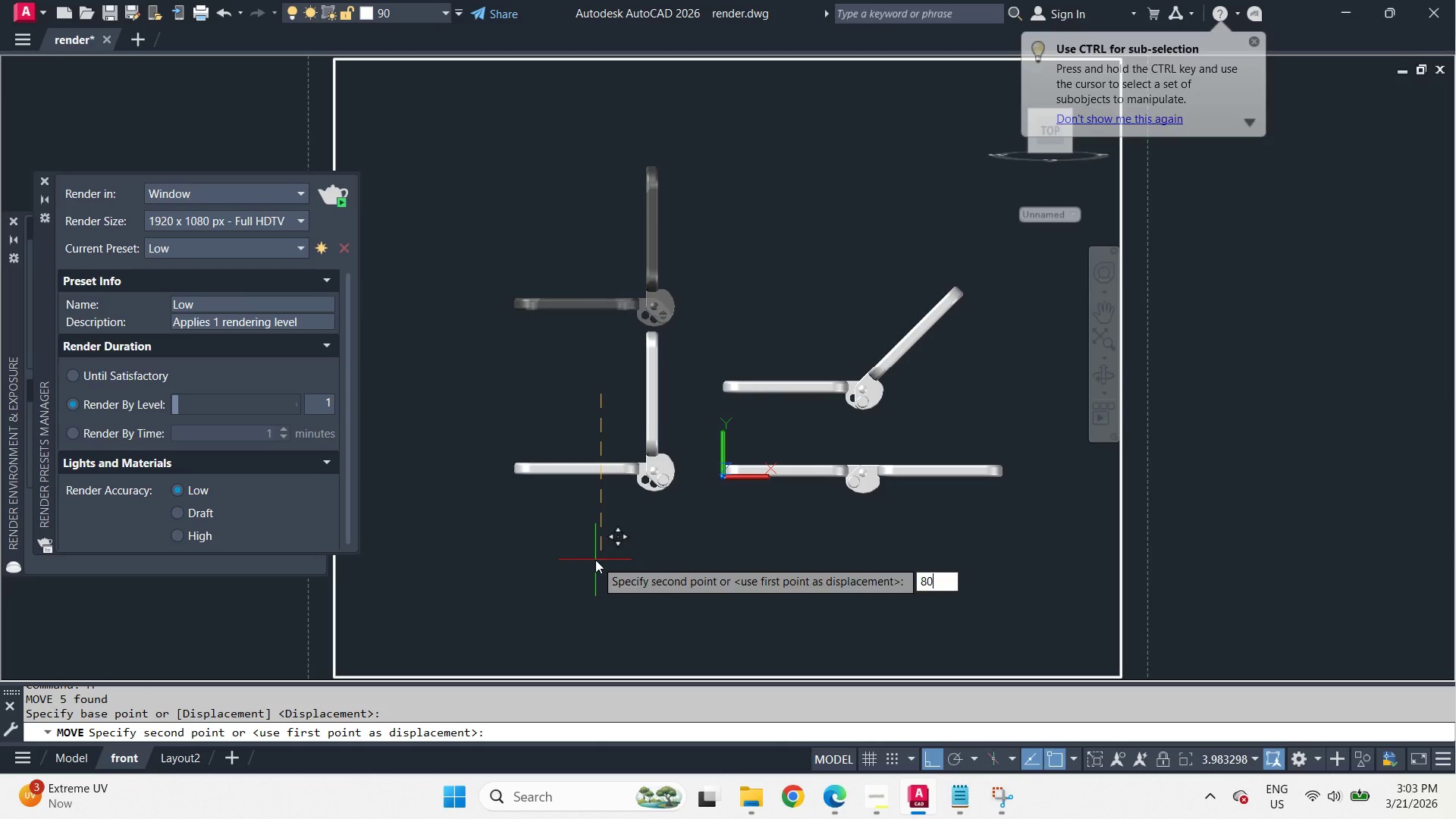 
key(Numpad0)
 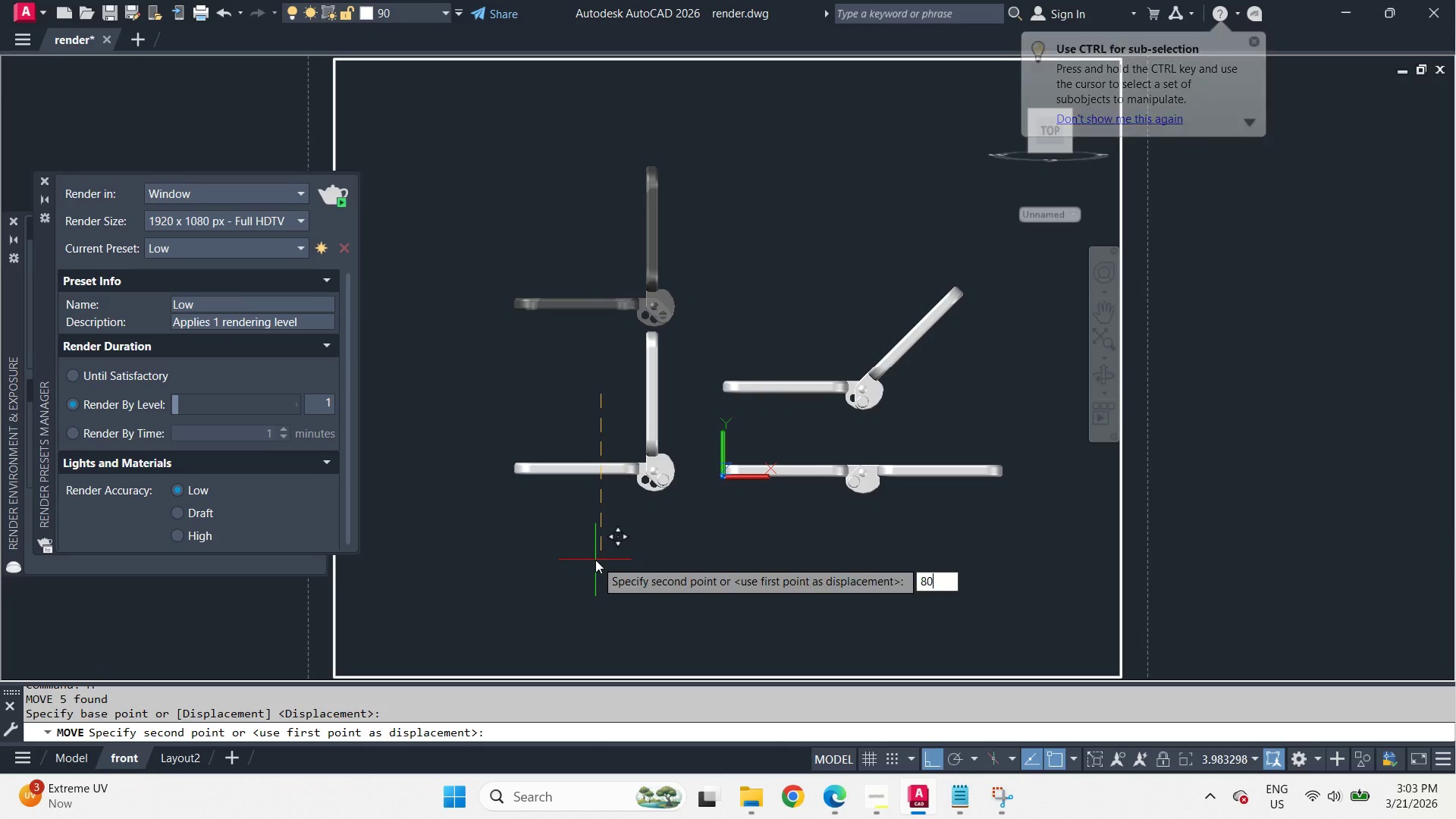 
key(Space)
 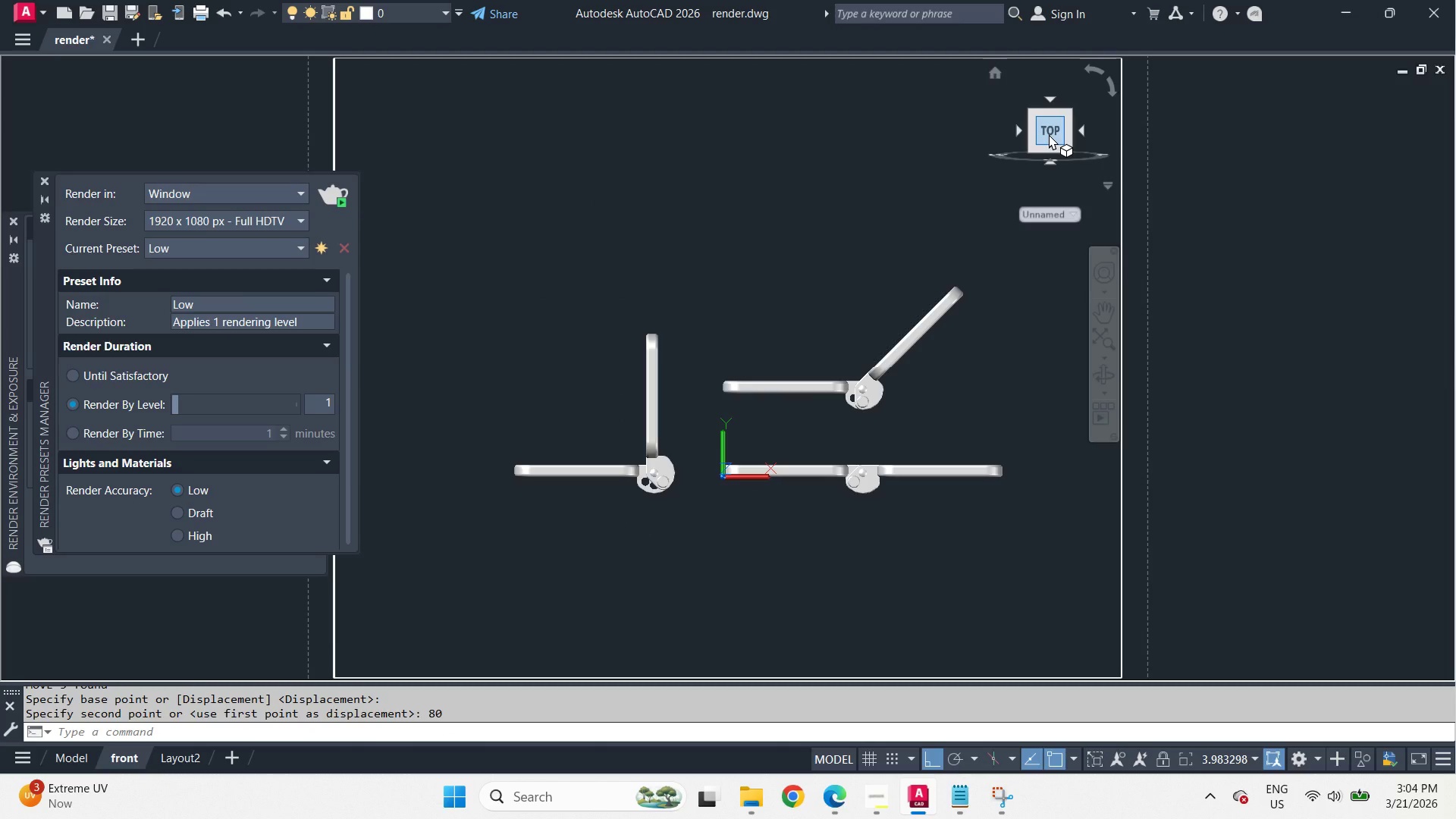 
wait(8.56)
 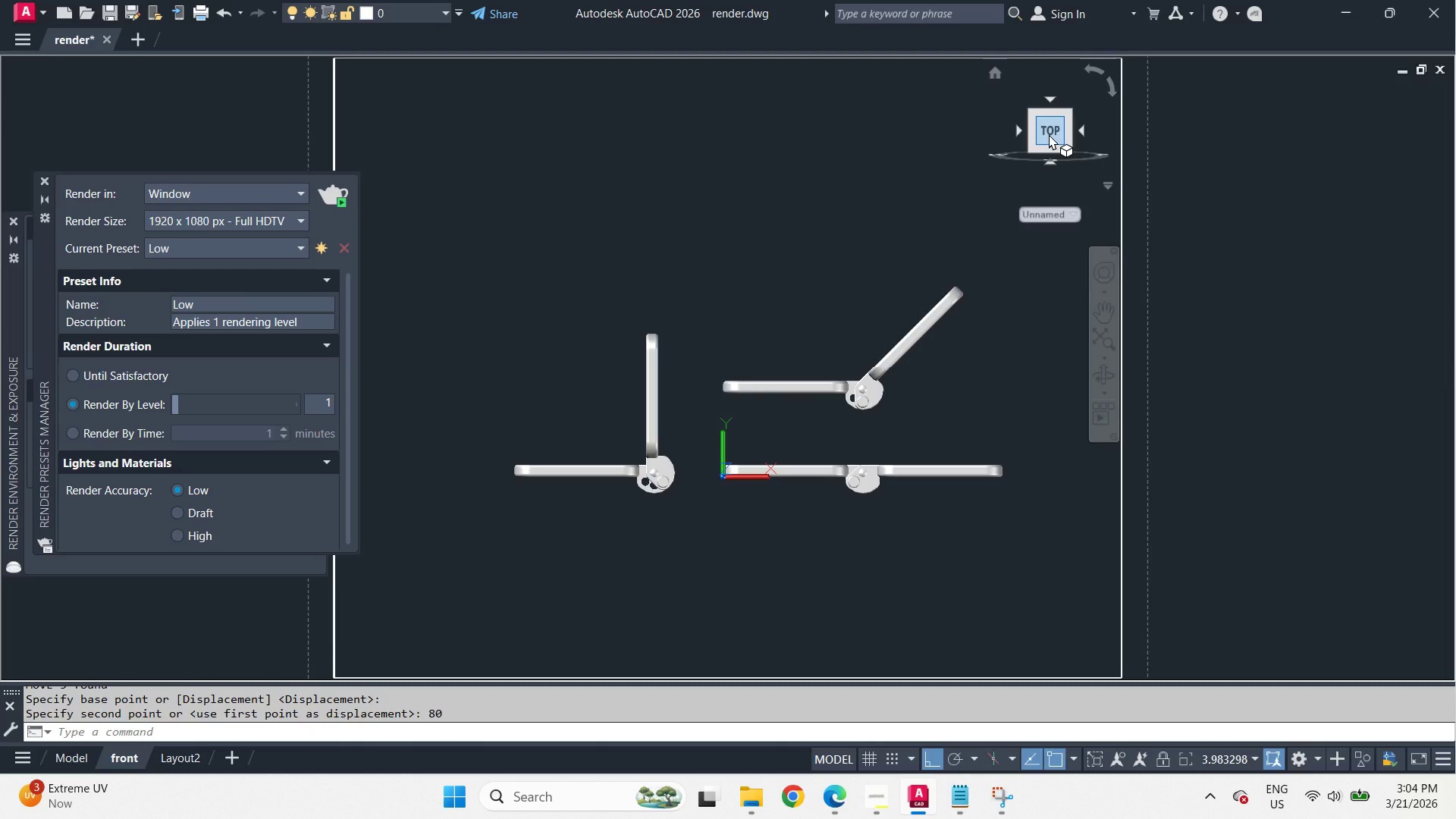 
type(ucs w re )
 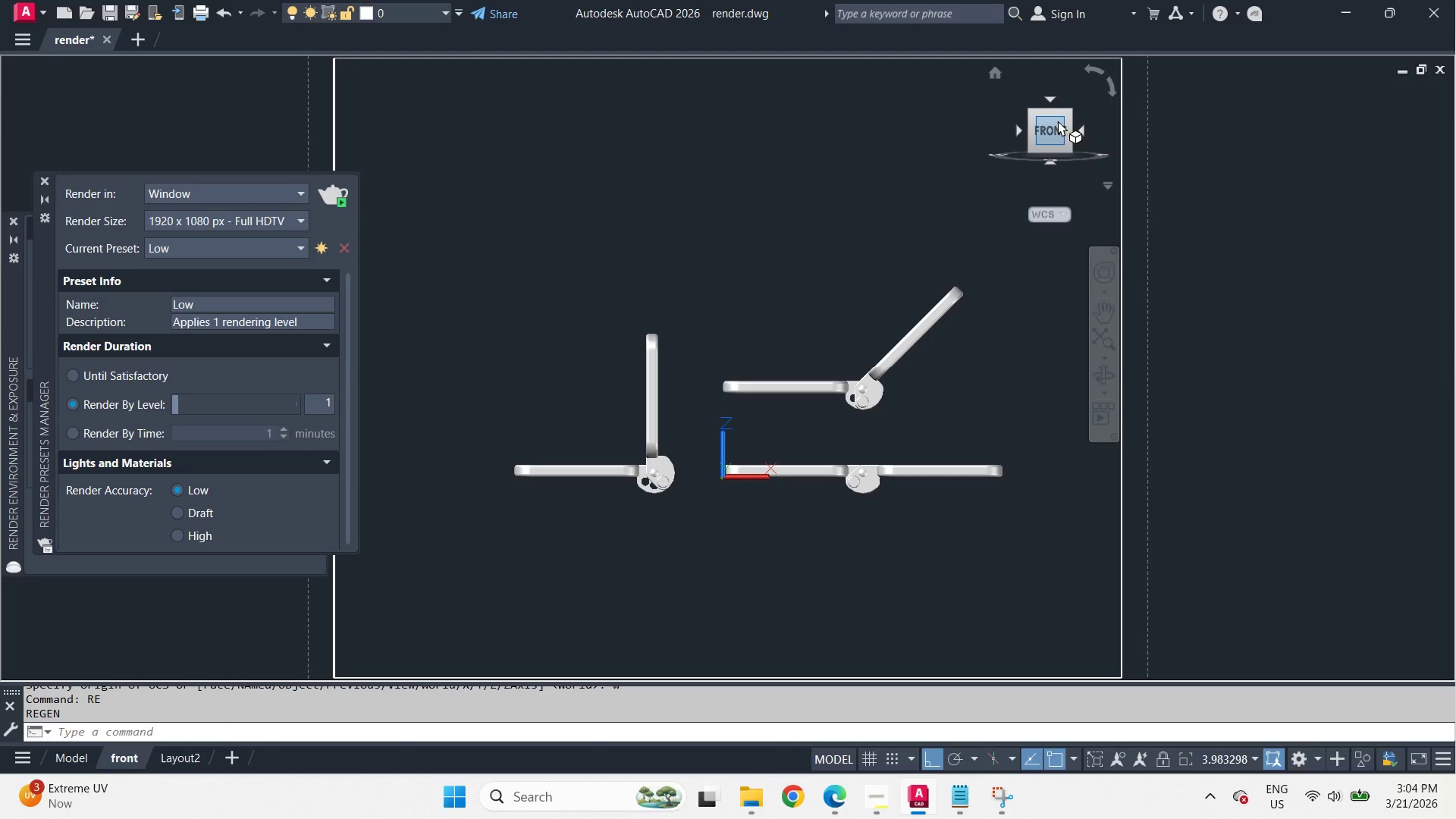 
left_click([1058, 133])
 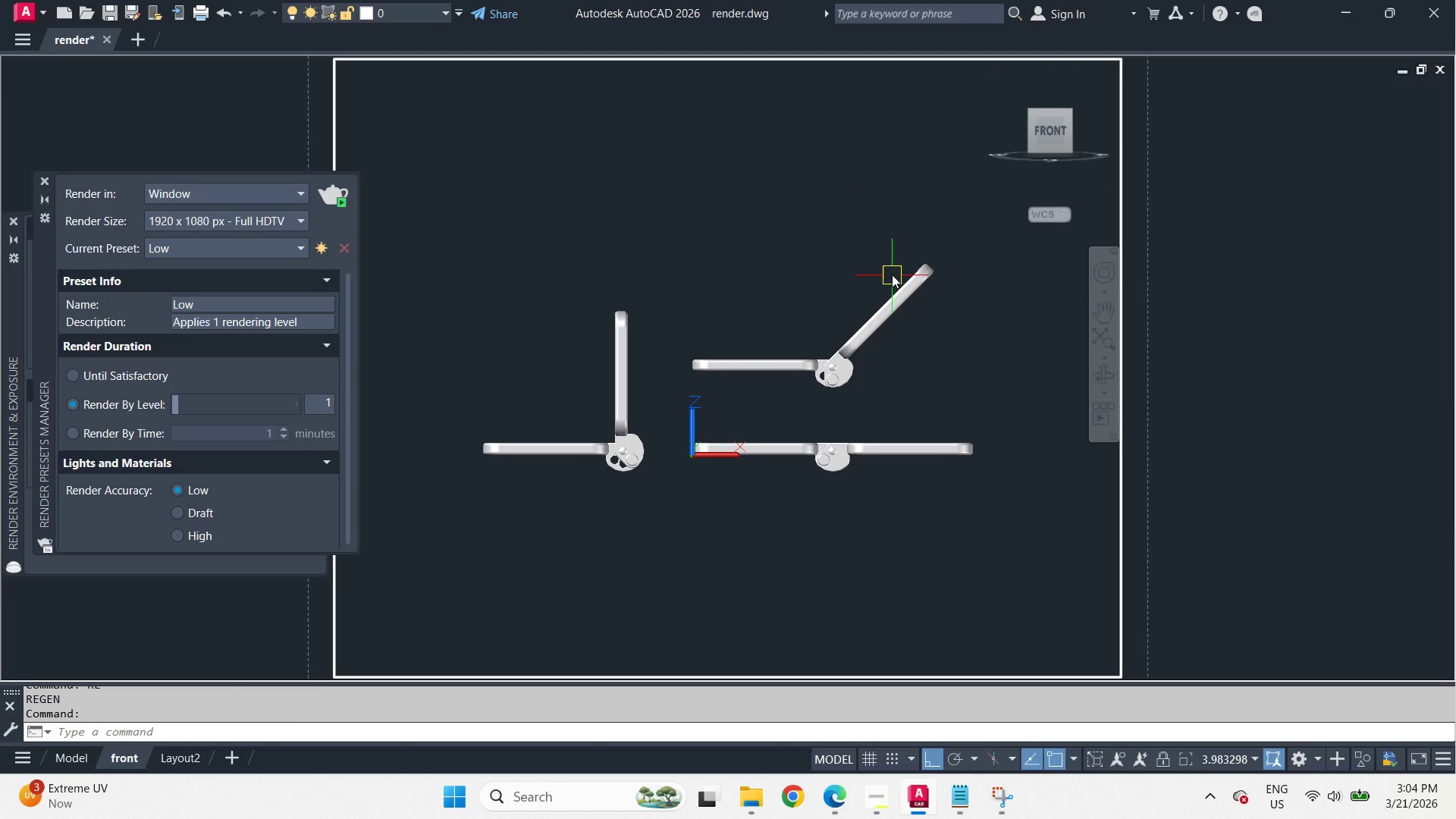 
key(Z)
 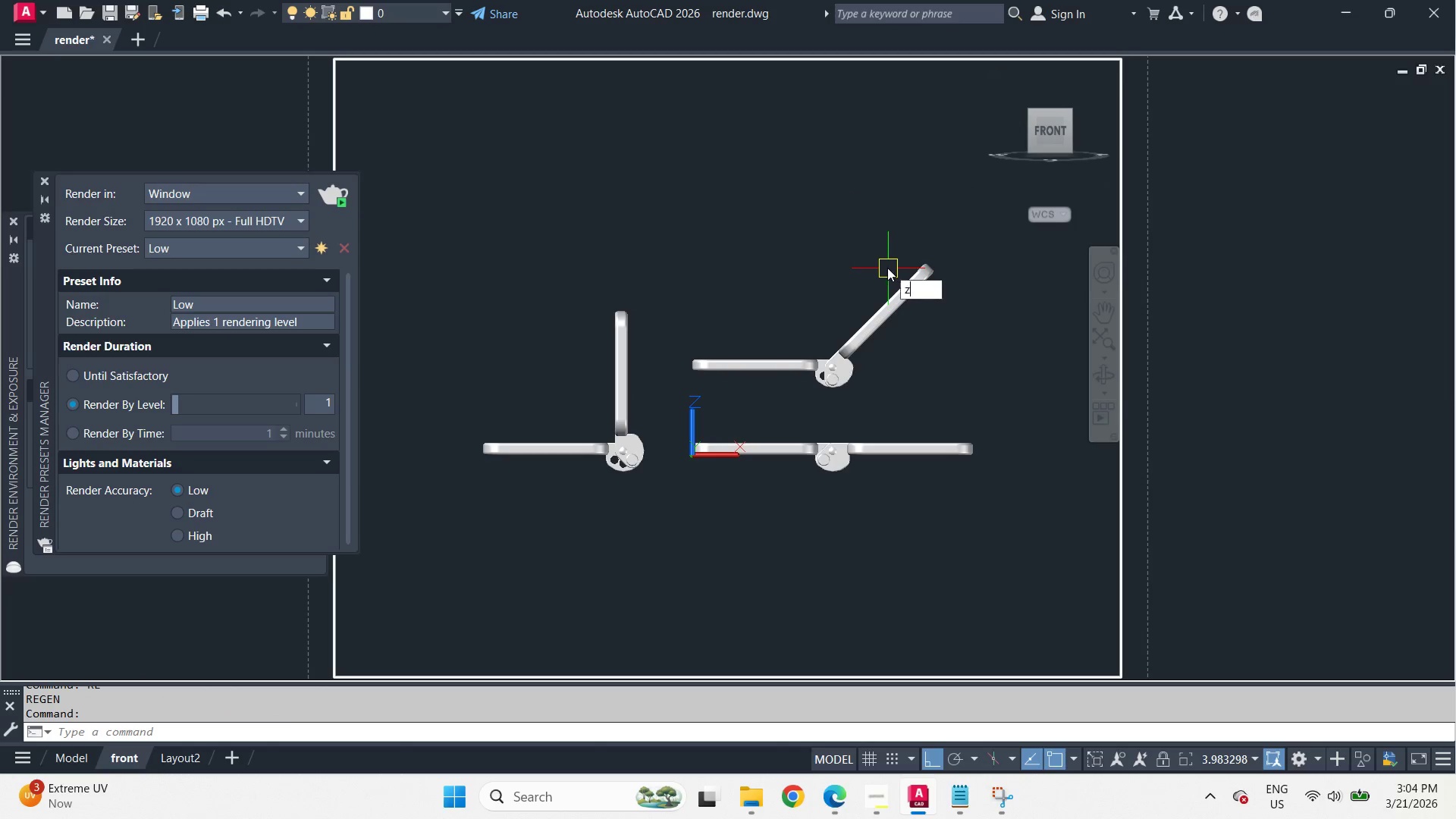 
key(Space)
 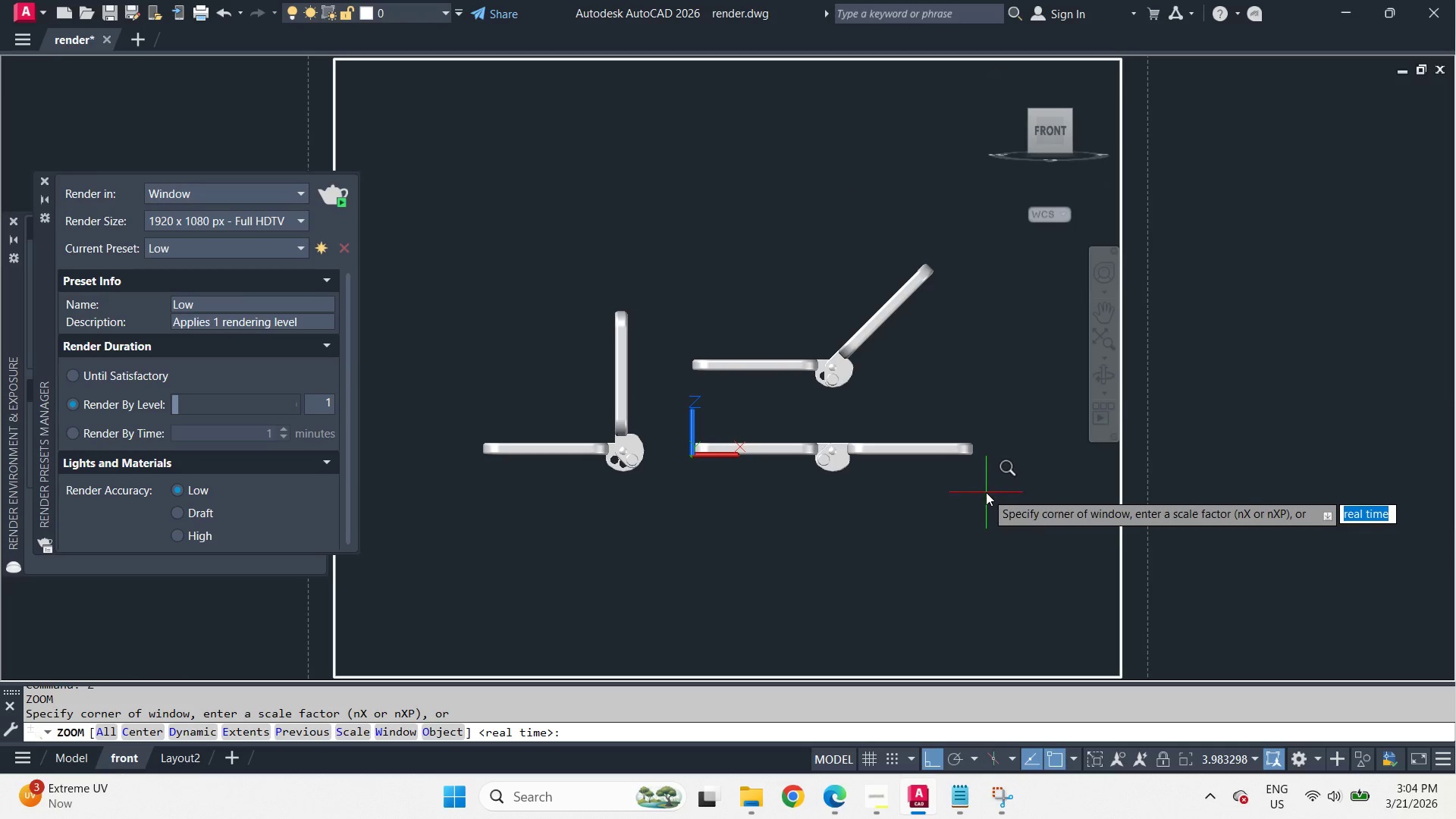 
left_click([986, 490])
 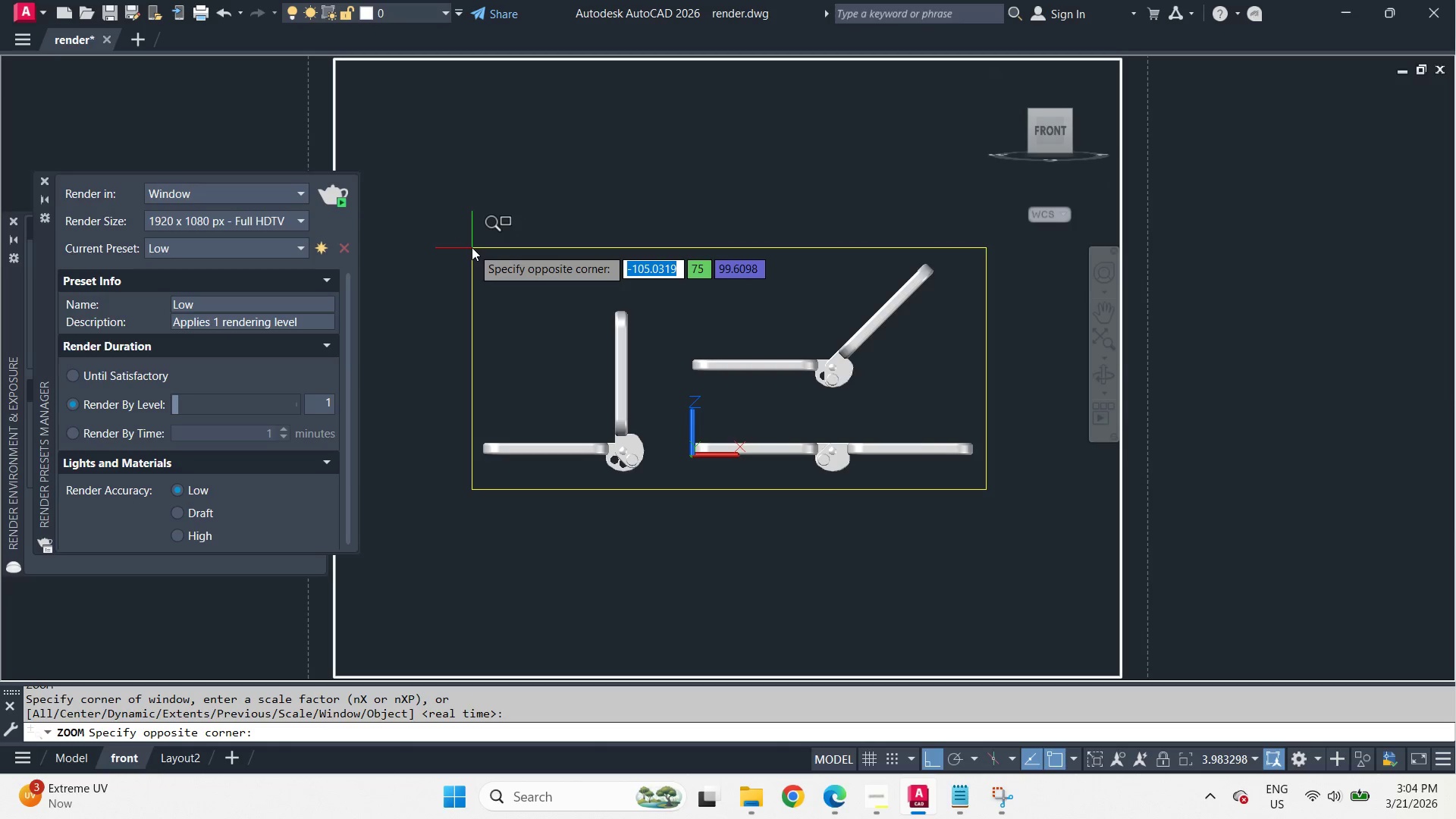 
left_click([472, 247])
 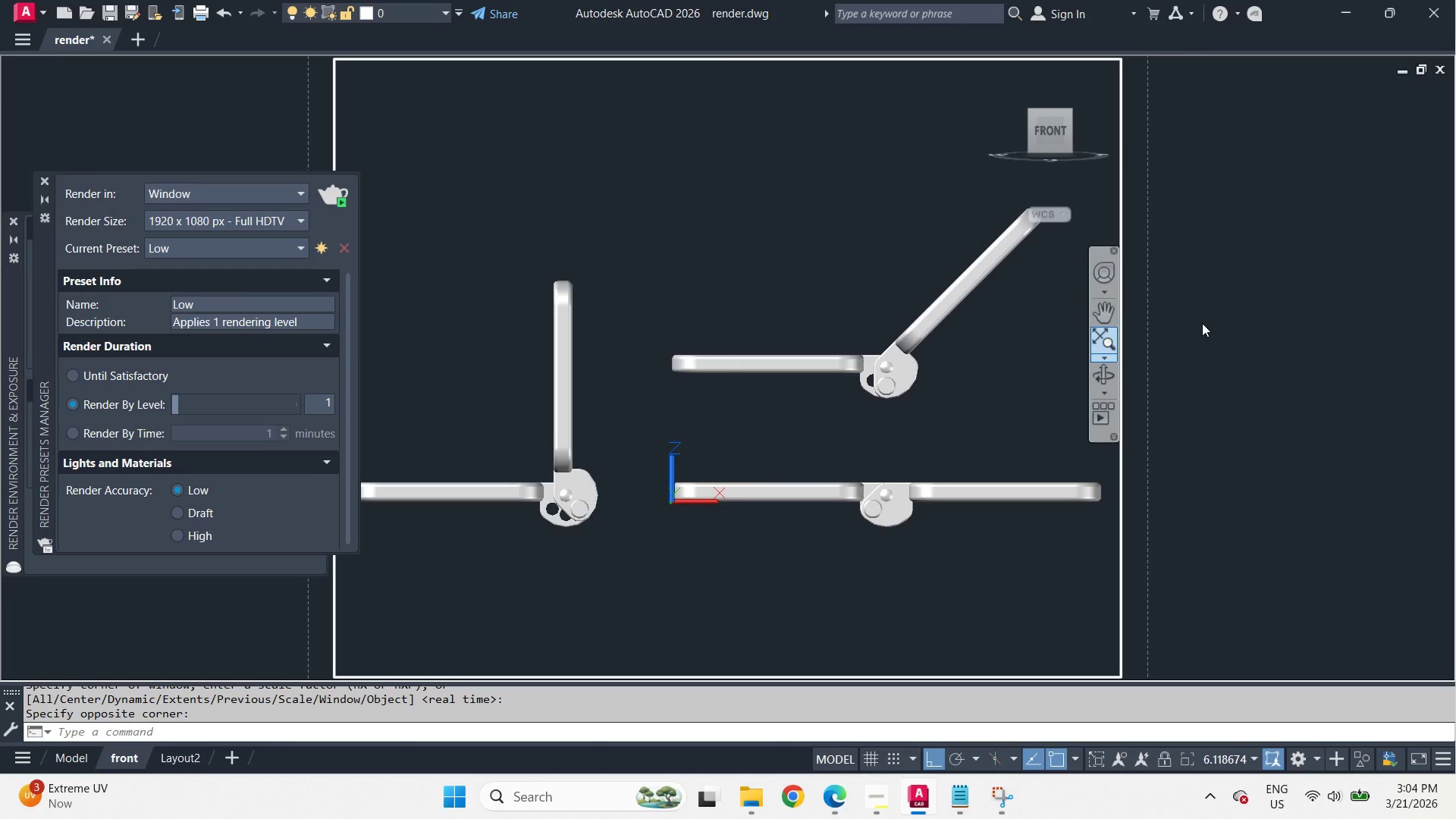 
double_click([1232, 325])
 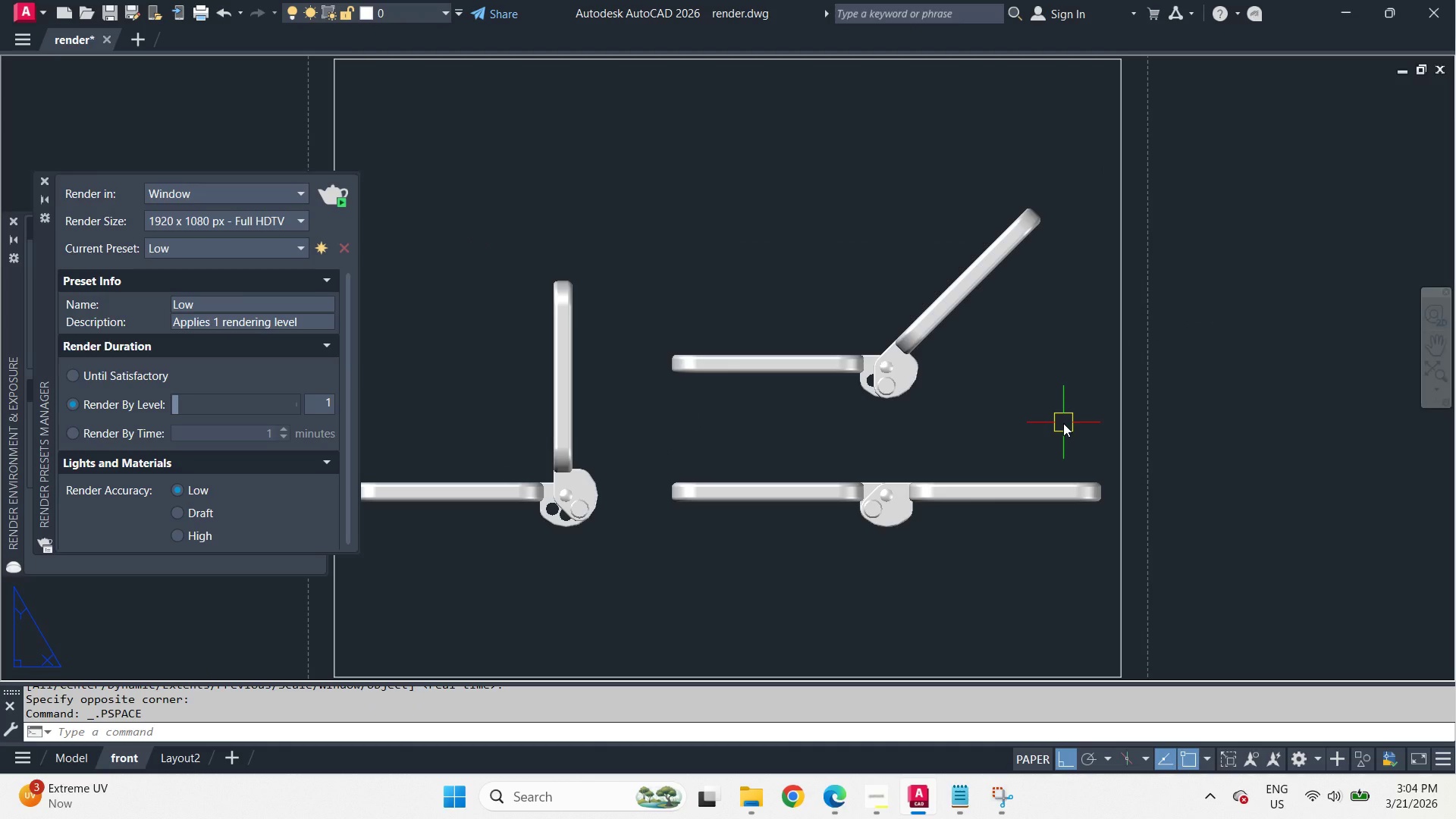 
left_click([1063, 423])
 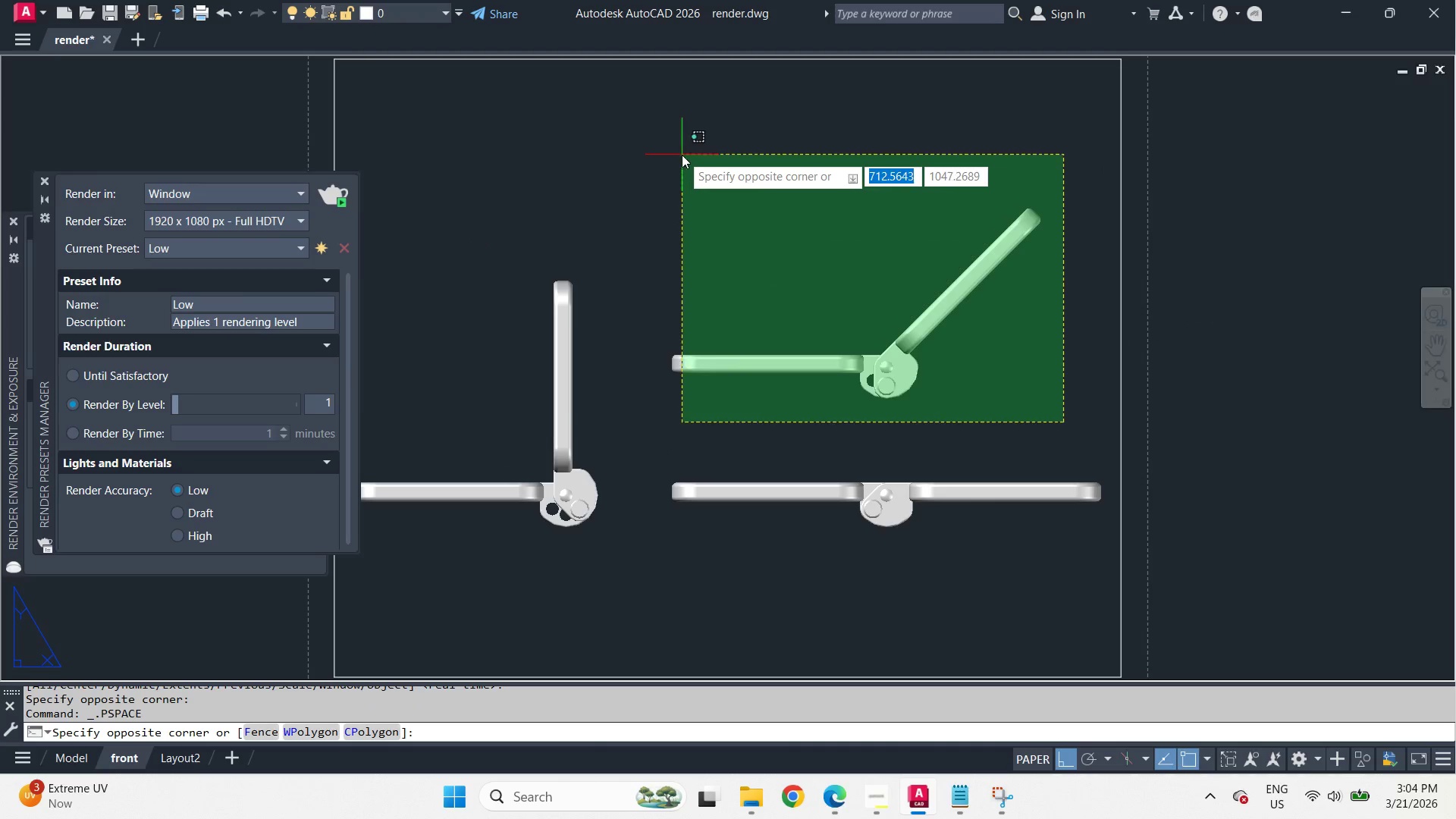 
left_click([682, 155])
 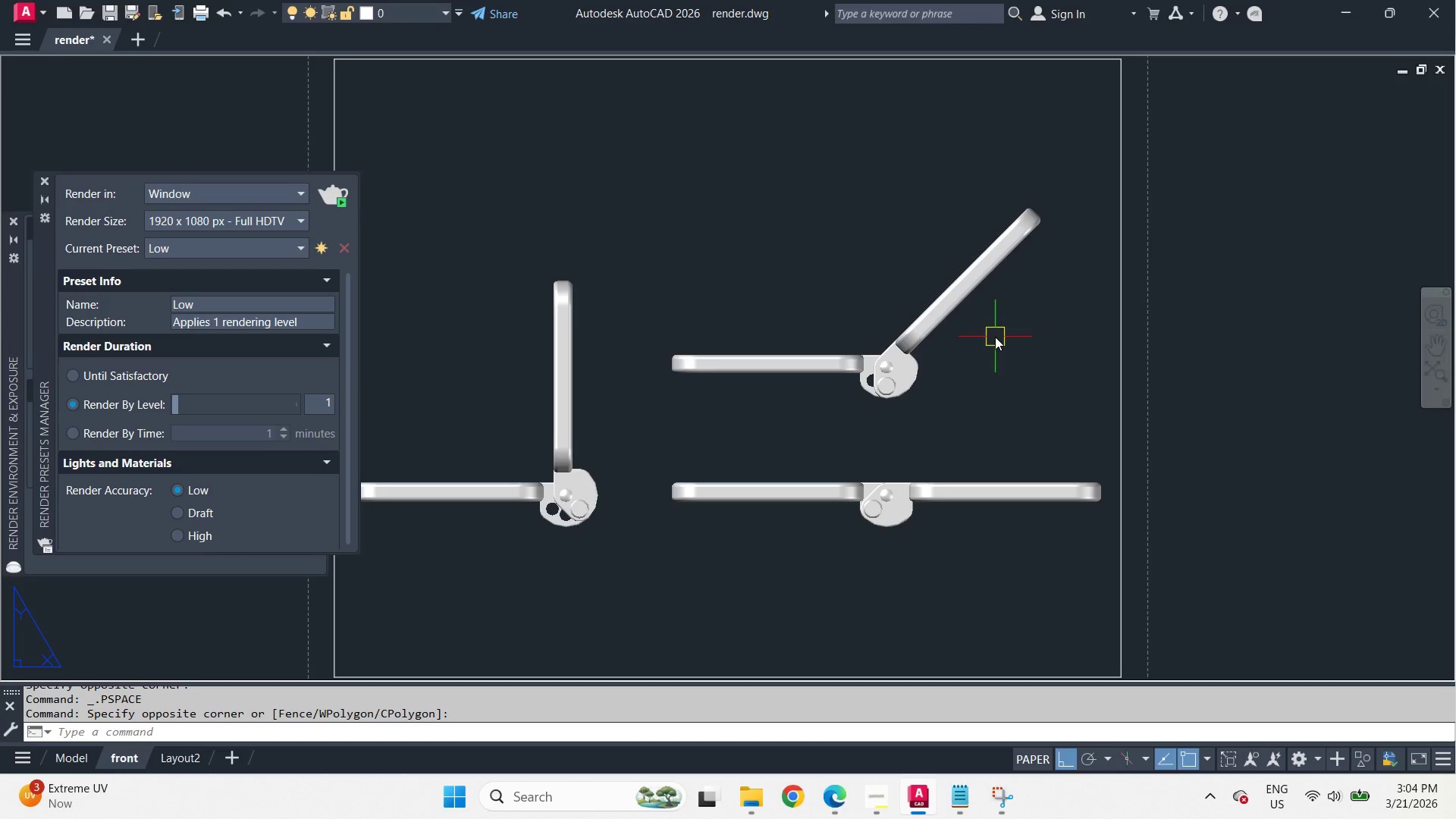 
double_click([995, 337])
 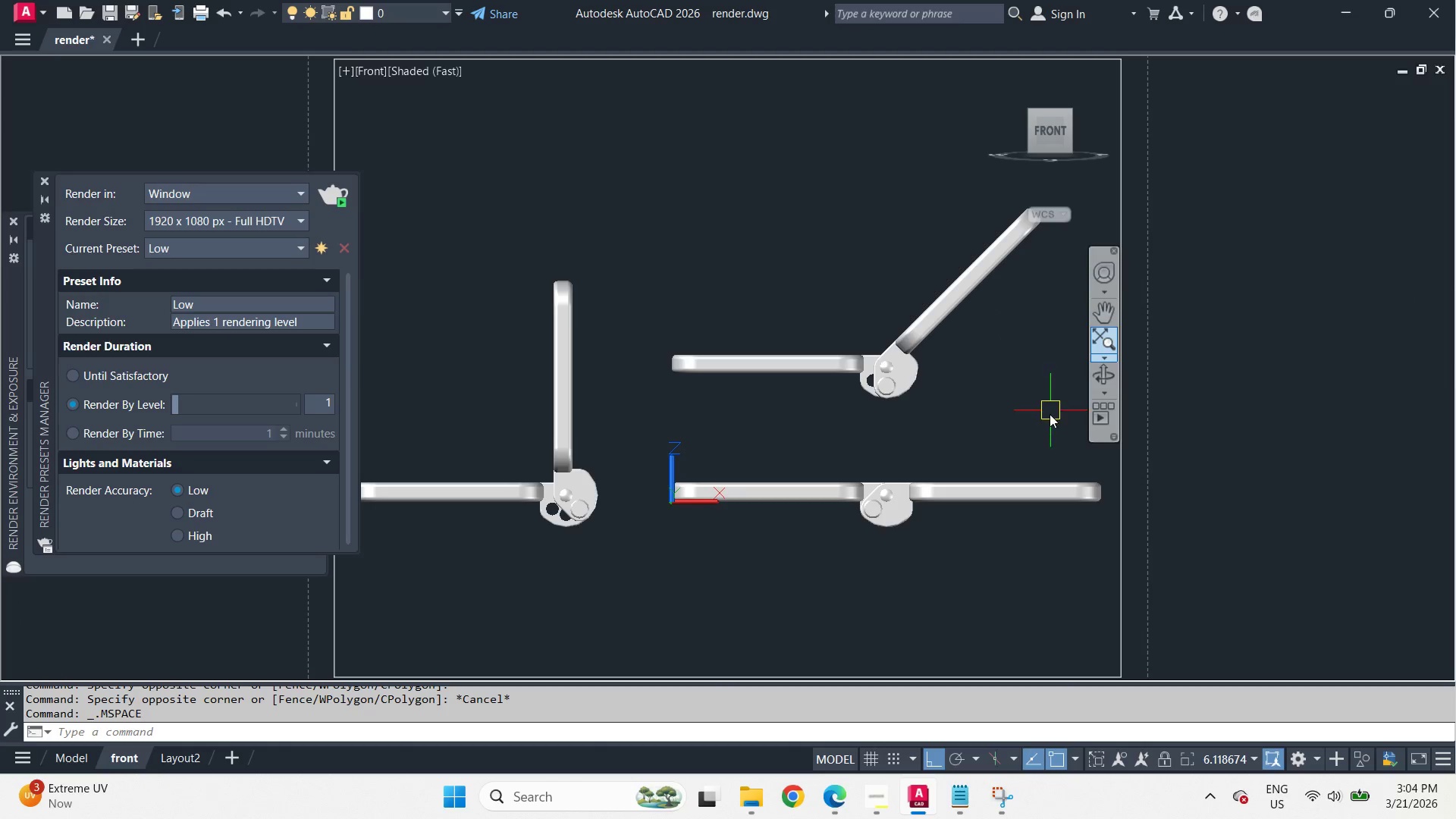 
left_click_drag(start_coordinate=[1046, 418], to_coordinate=[1040, 413])
 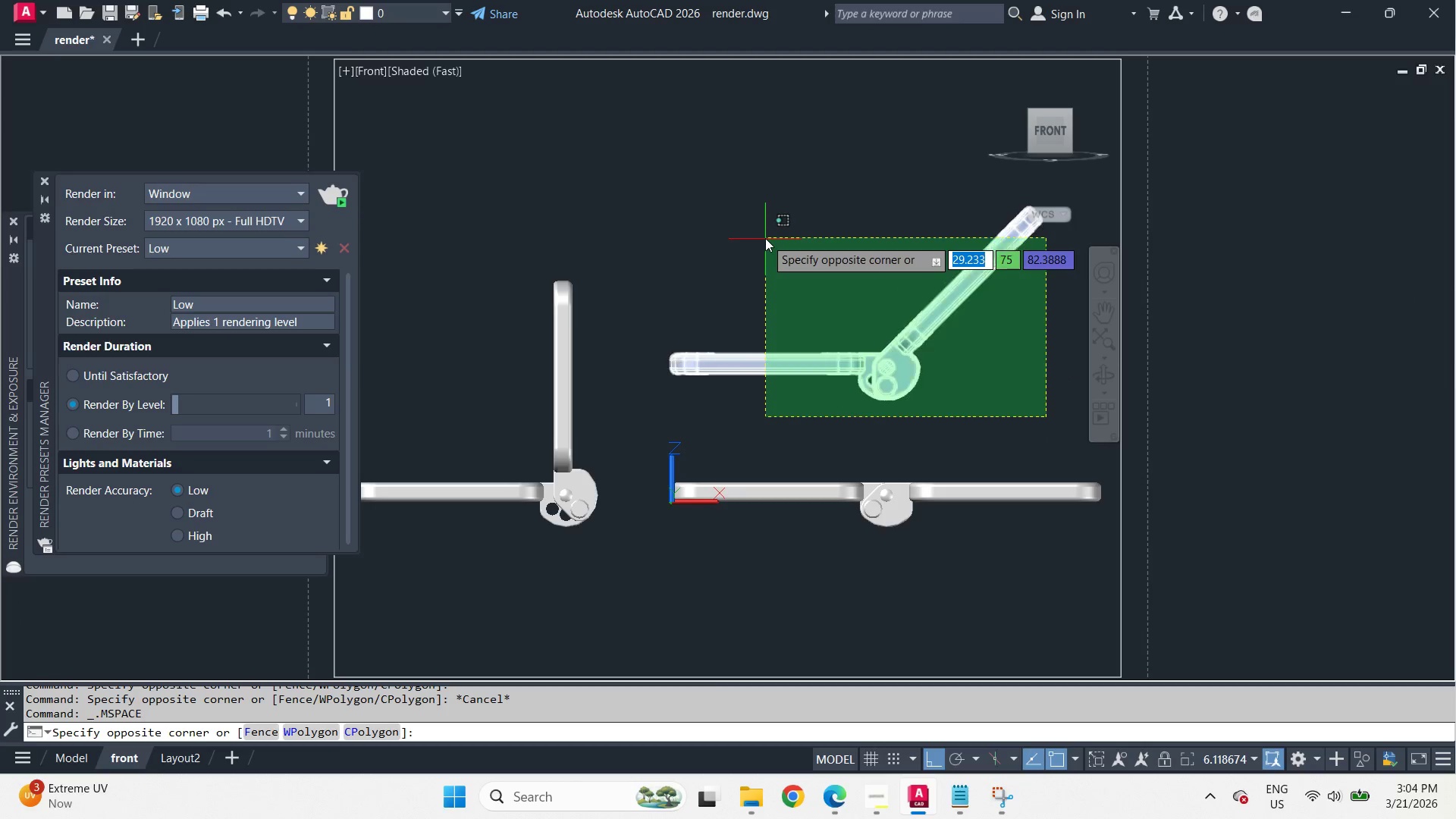 
double_click([765, 238])
 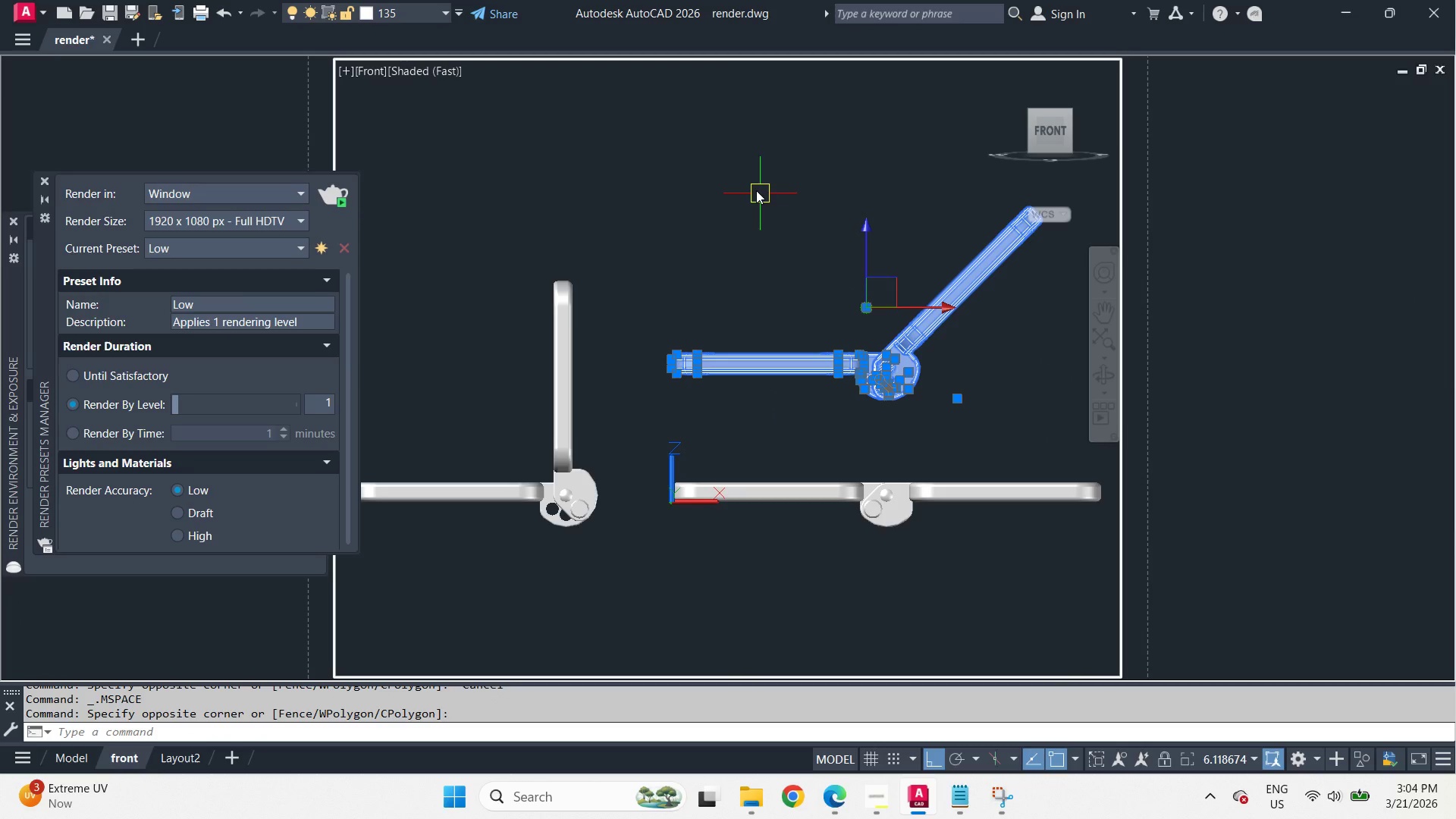 
key(M)
 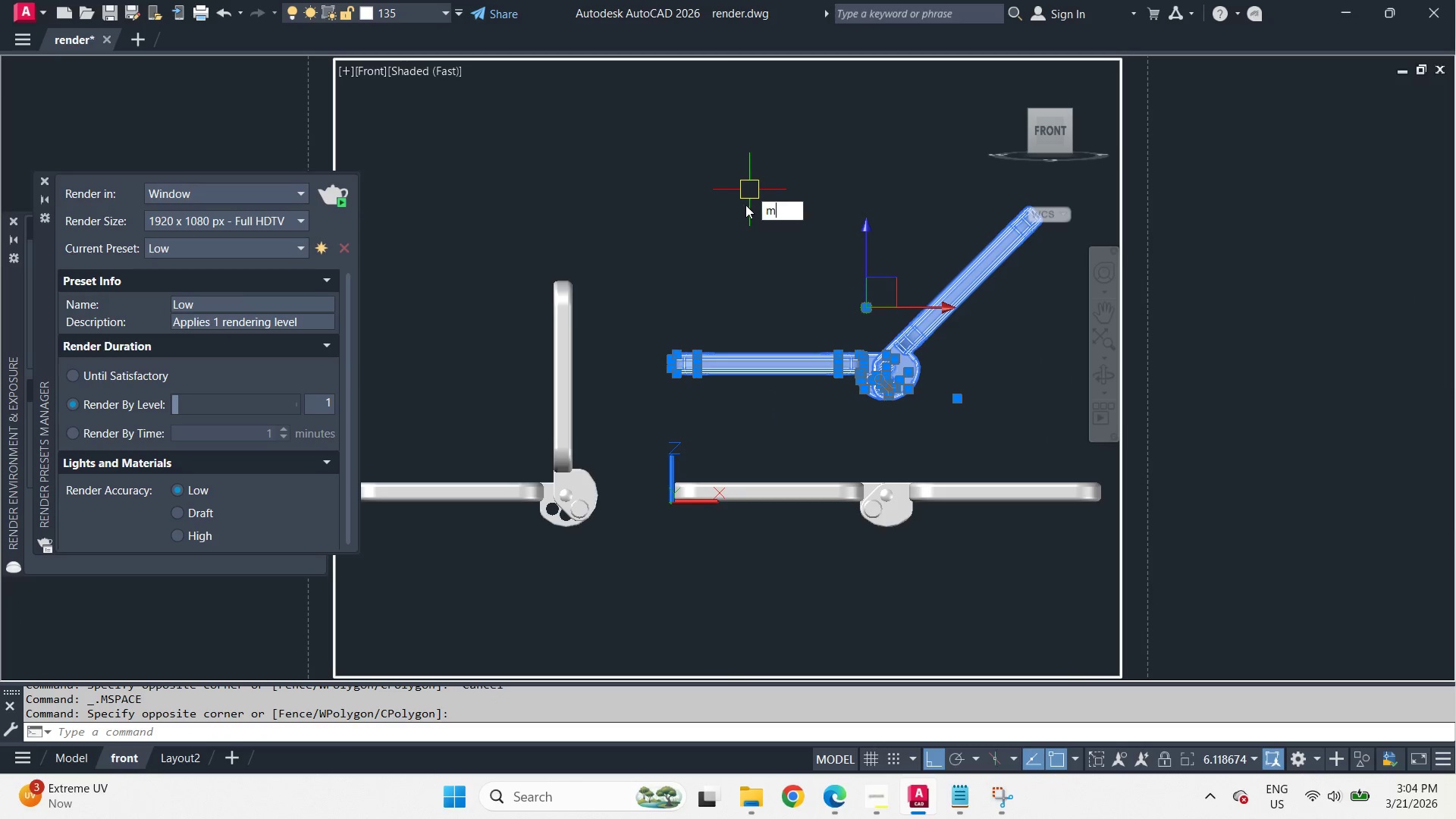 
key(Space)
 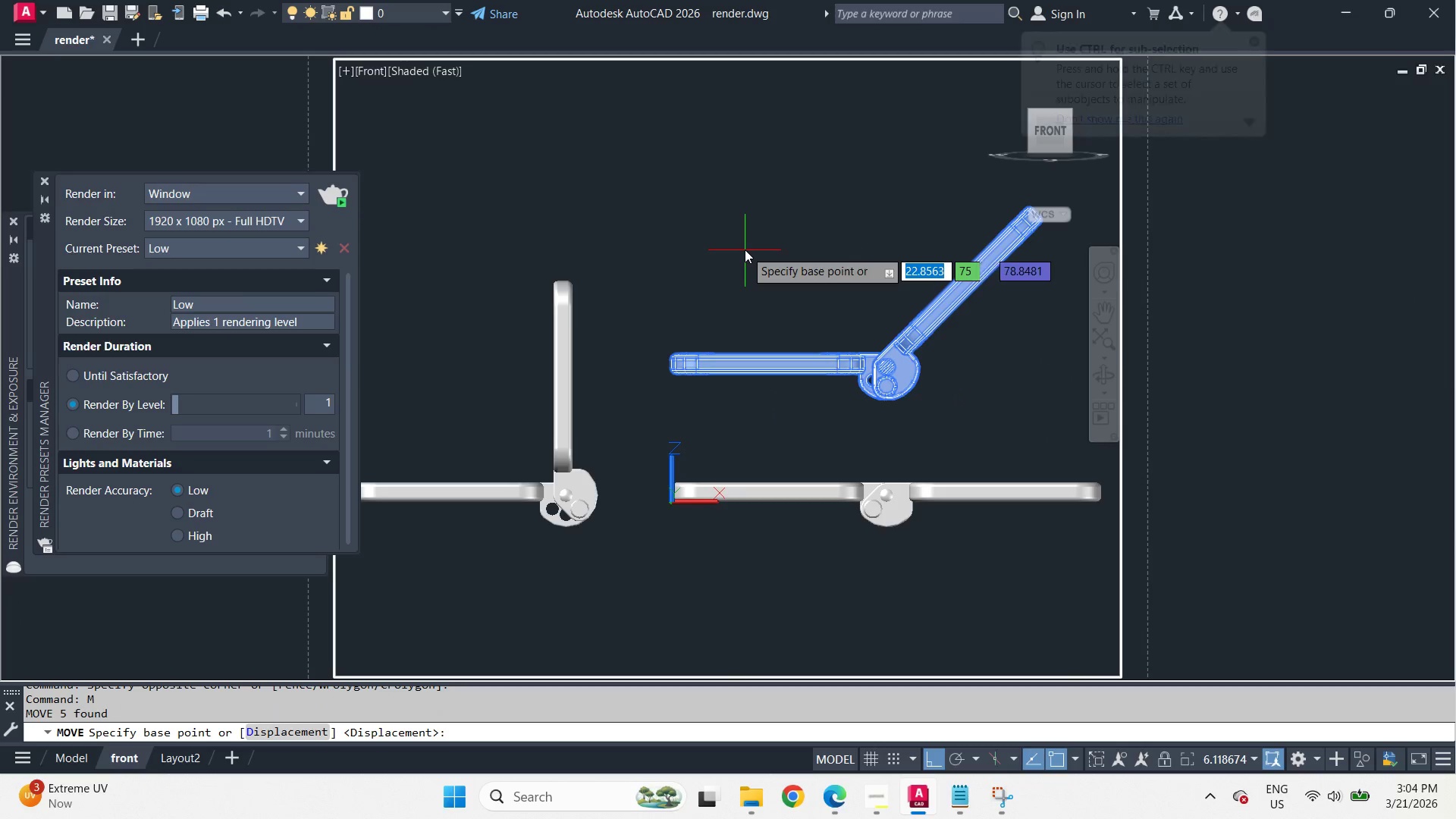 
left_click([745, 249])
 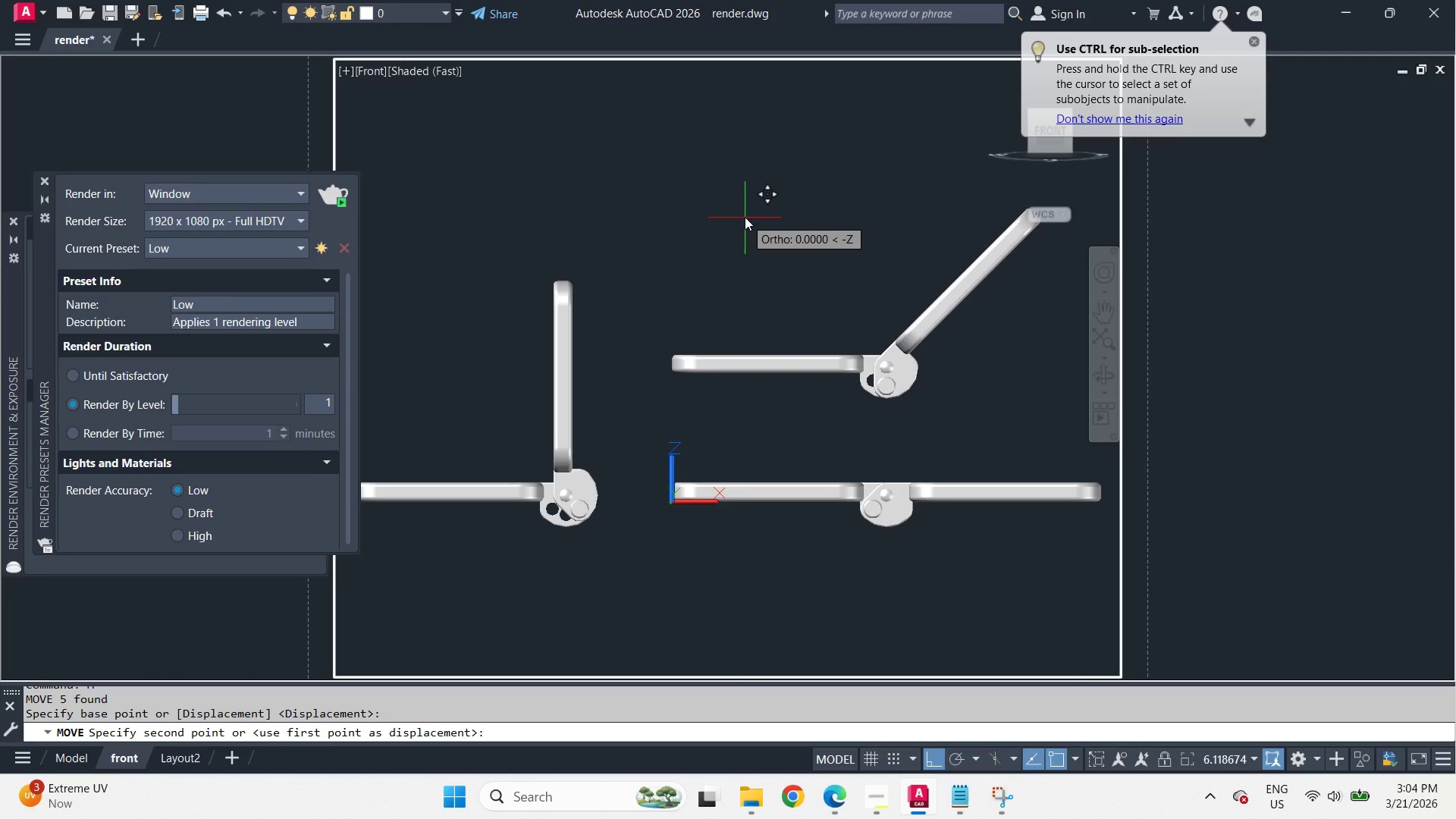 
key(Escape)
type(ucs w )
 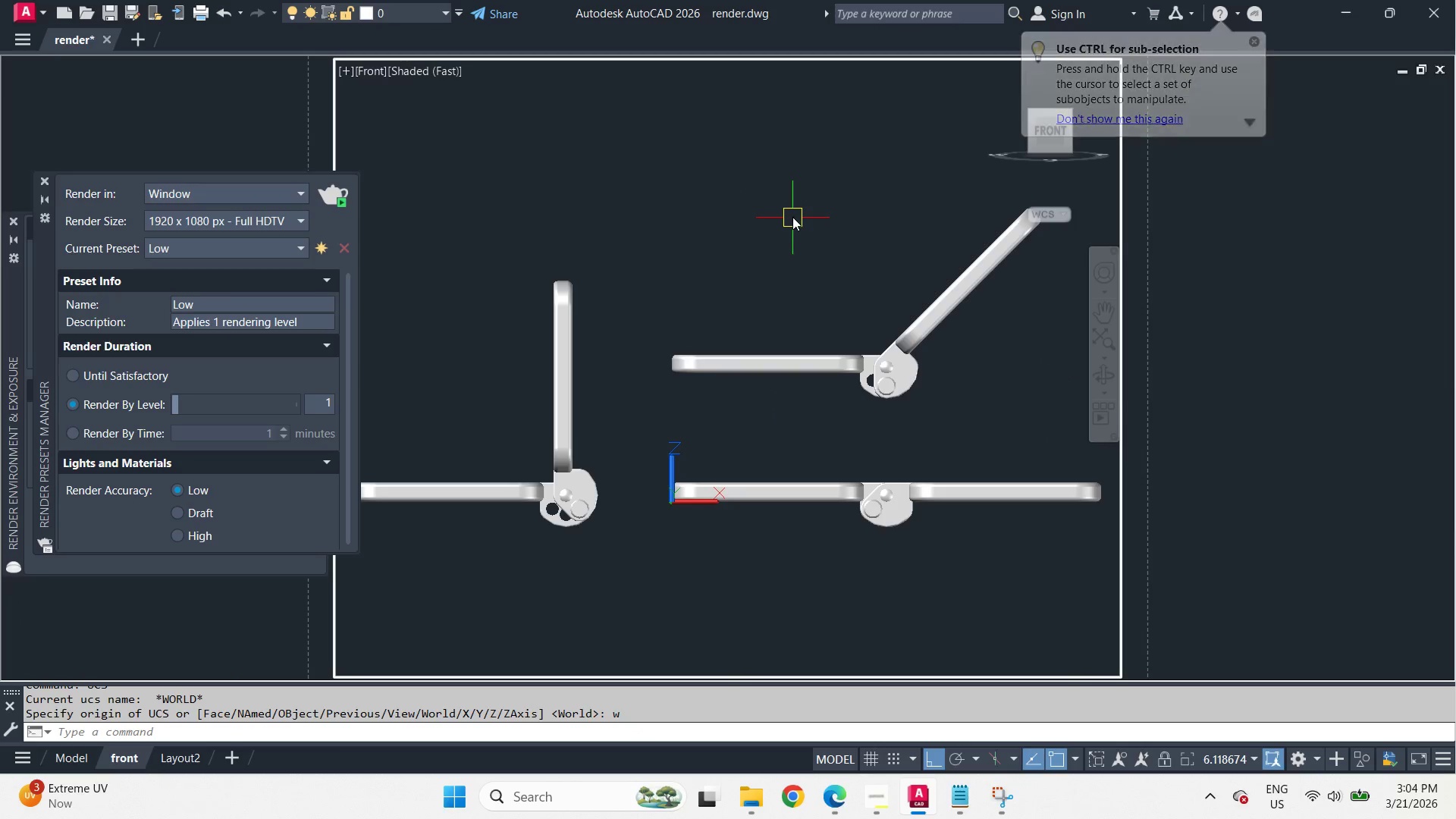 
type(-v fr )
 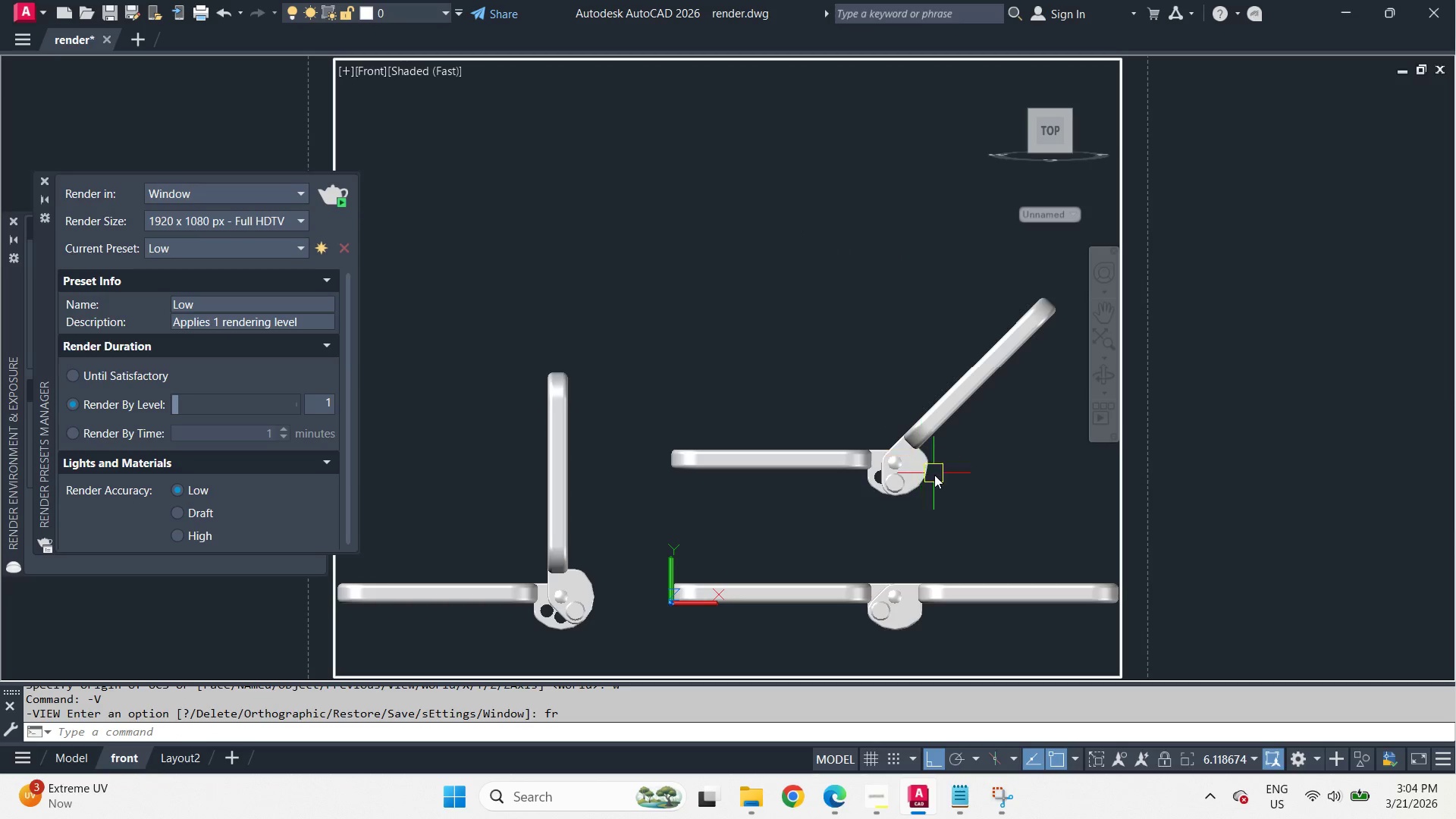 
left_click_drag(start_coordinate=[954, 513], to_coordinate=[945, 500])
 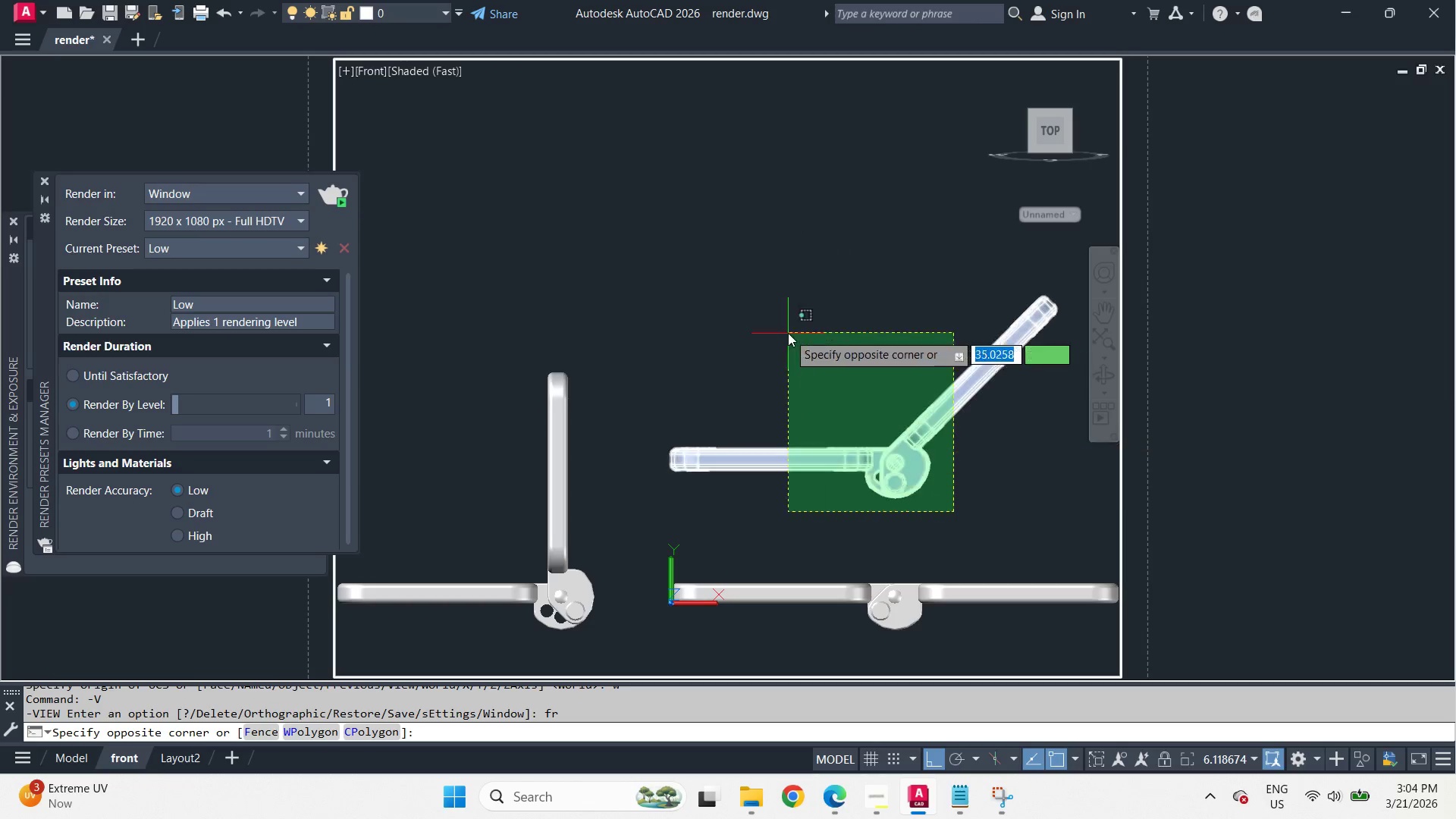 
double_click([788, 333])
 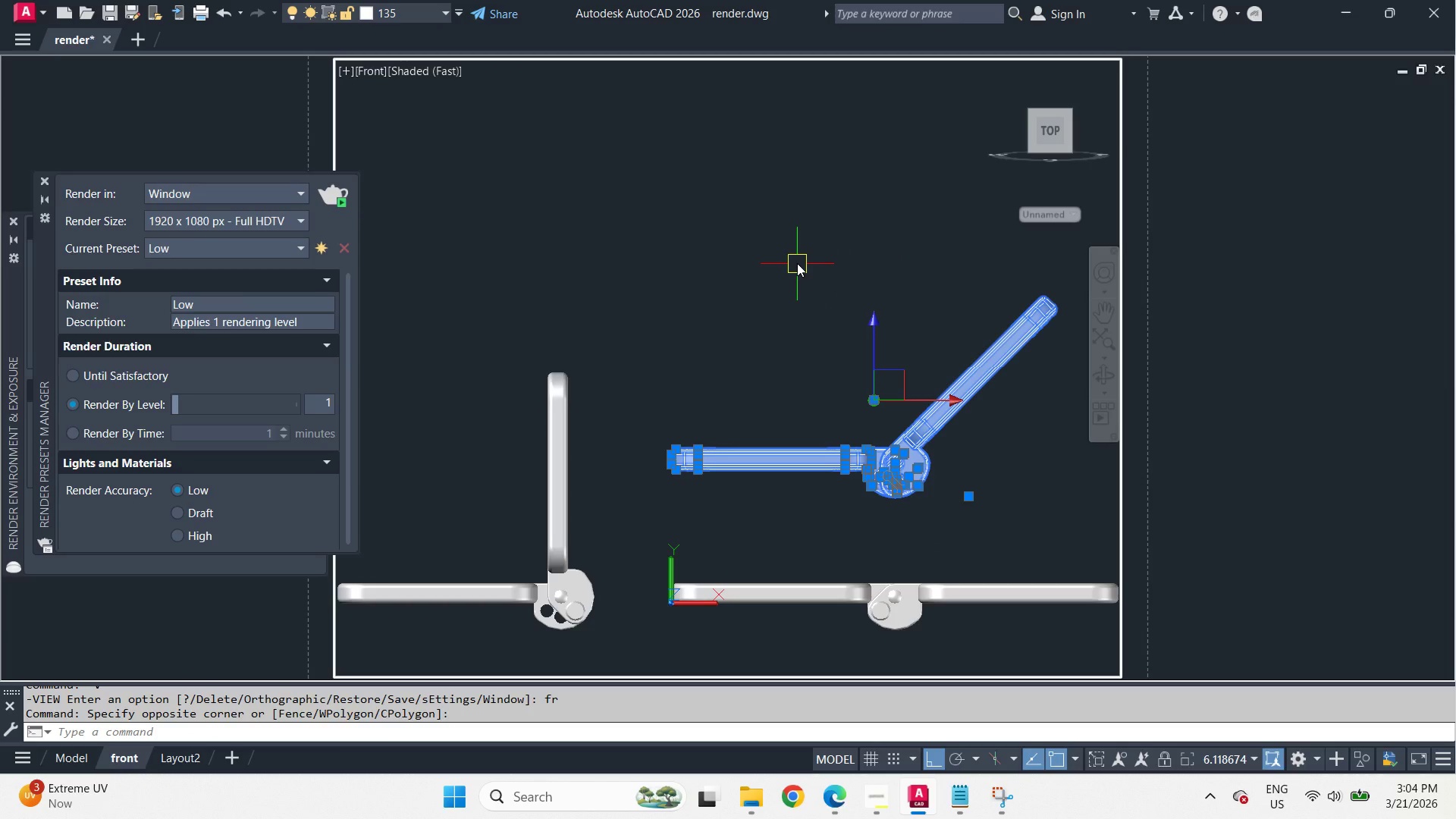 
key(M)
 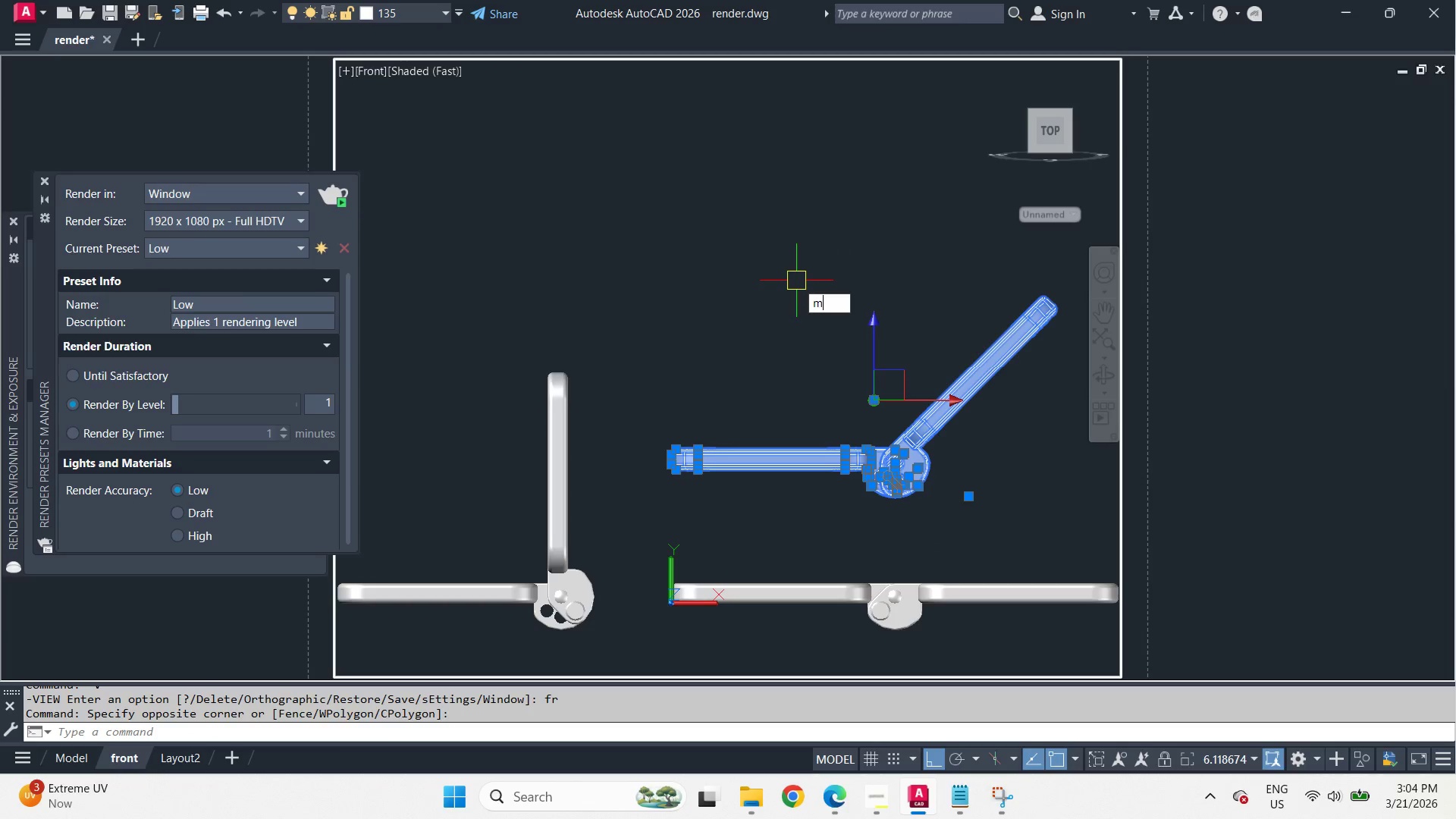 
key(Space)
 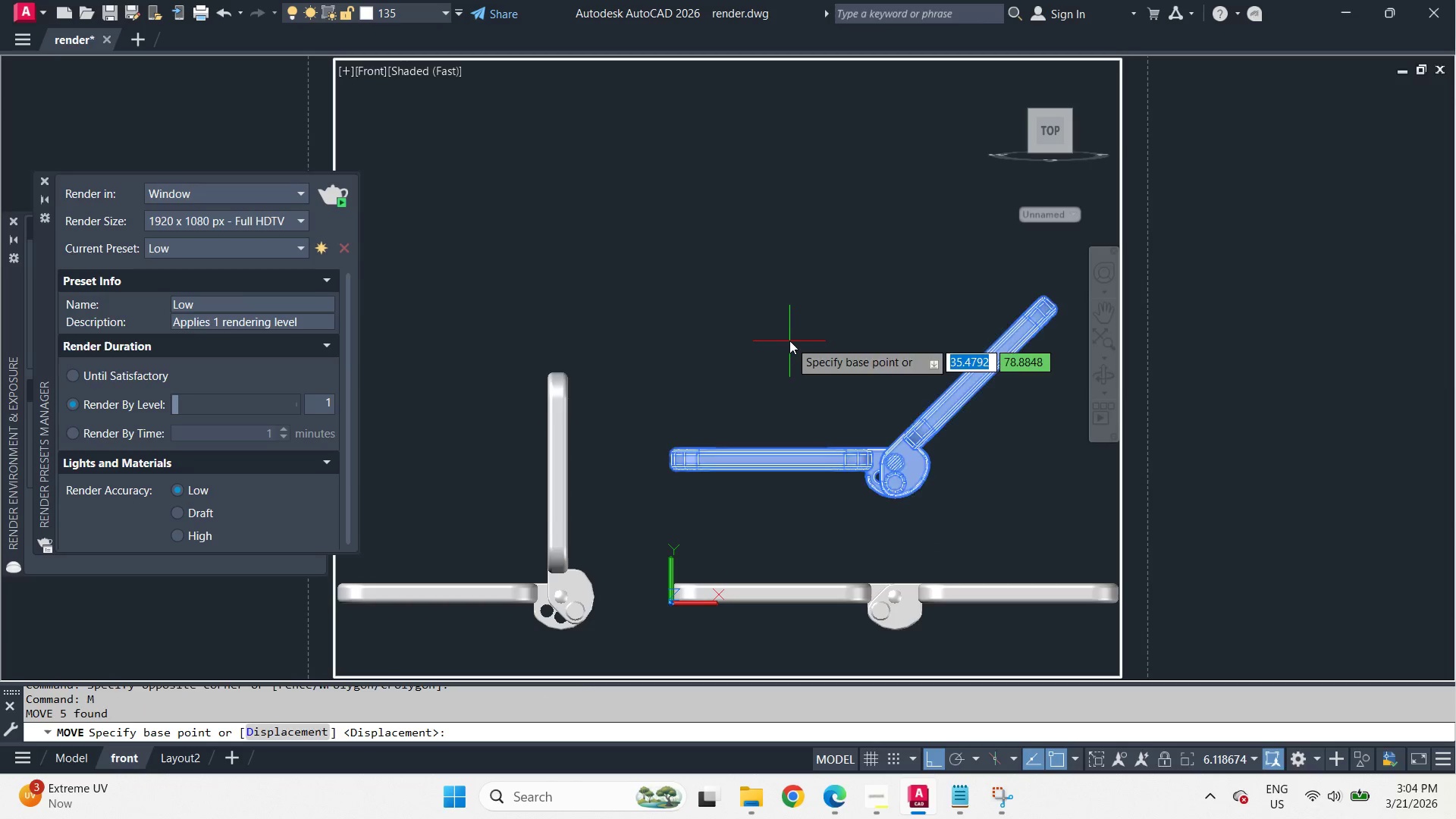 
left_click_drag(start_coordinate=[789, 340], to_coordinate=[788, 333])
 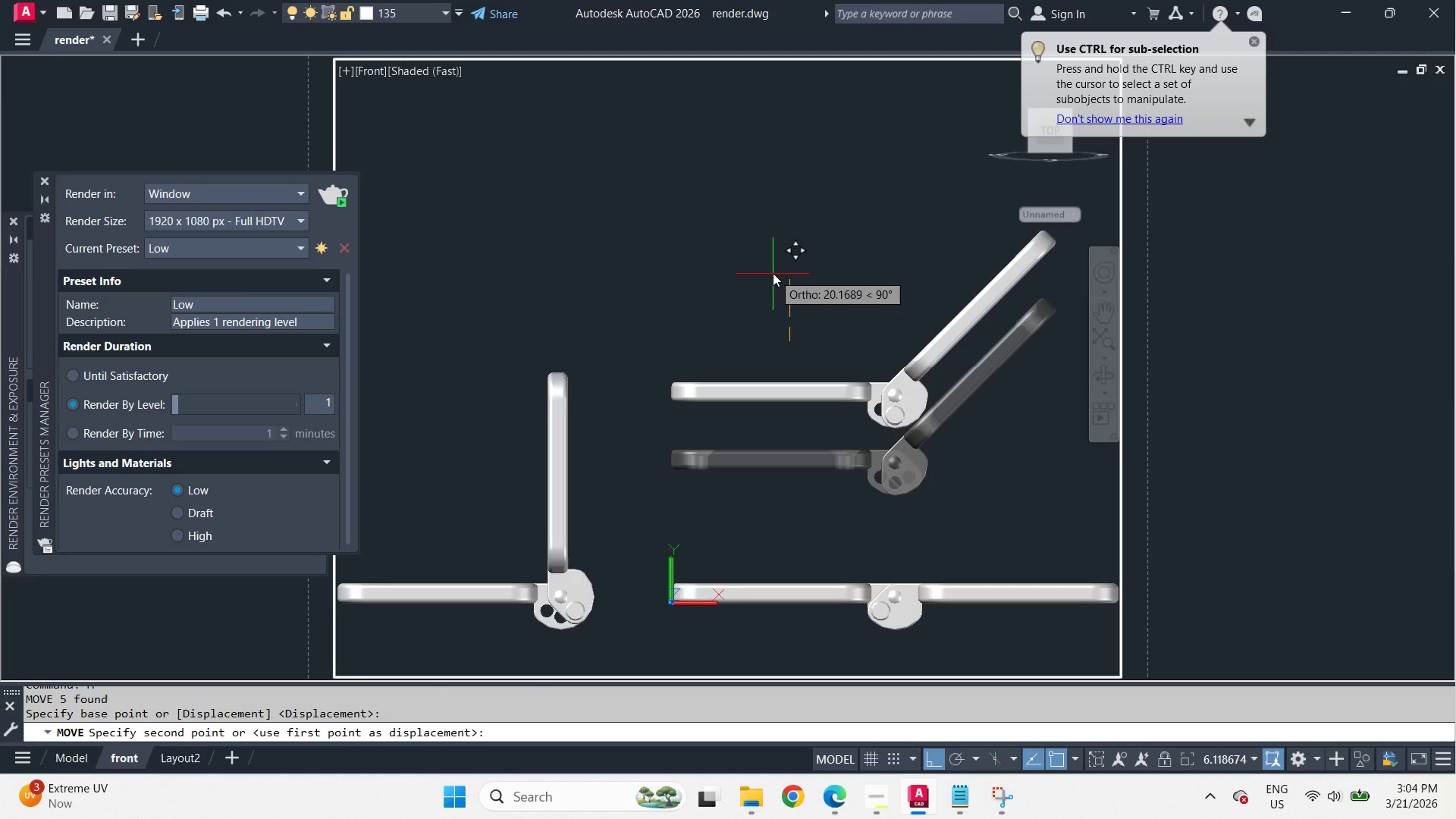 
wait(8.47)
 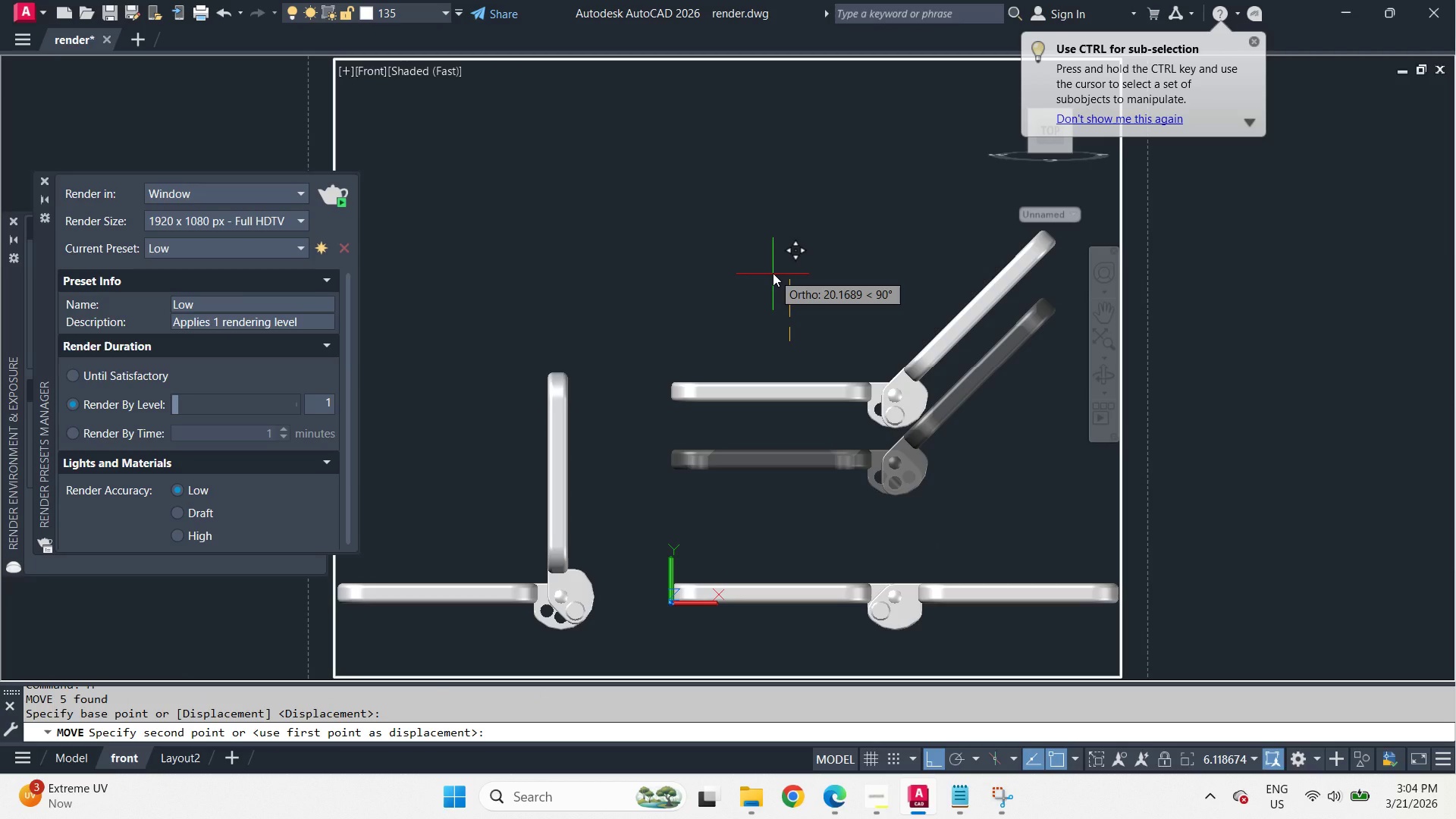 
key(Escape)
 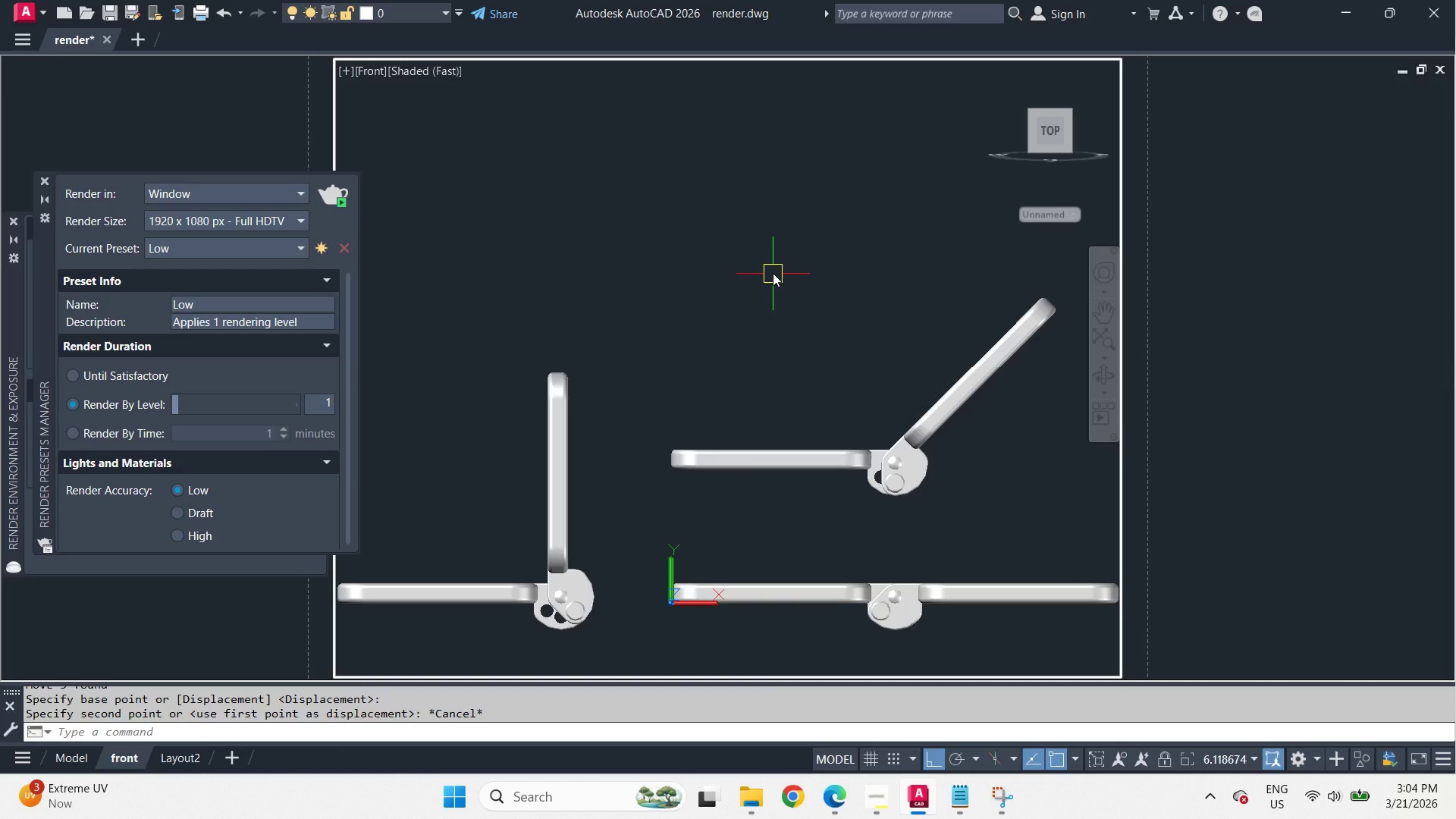 
key(Z)
 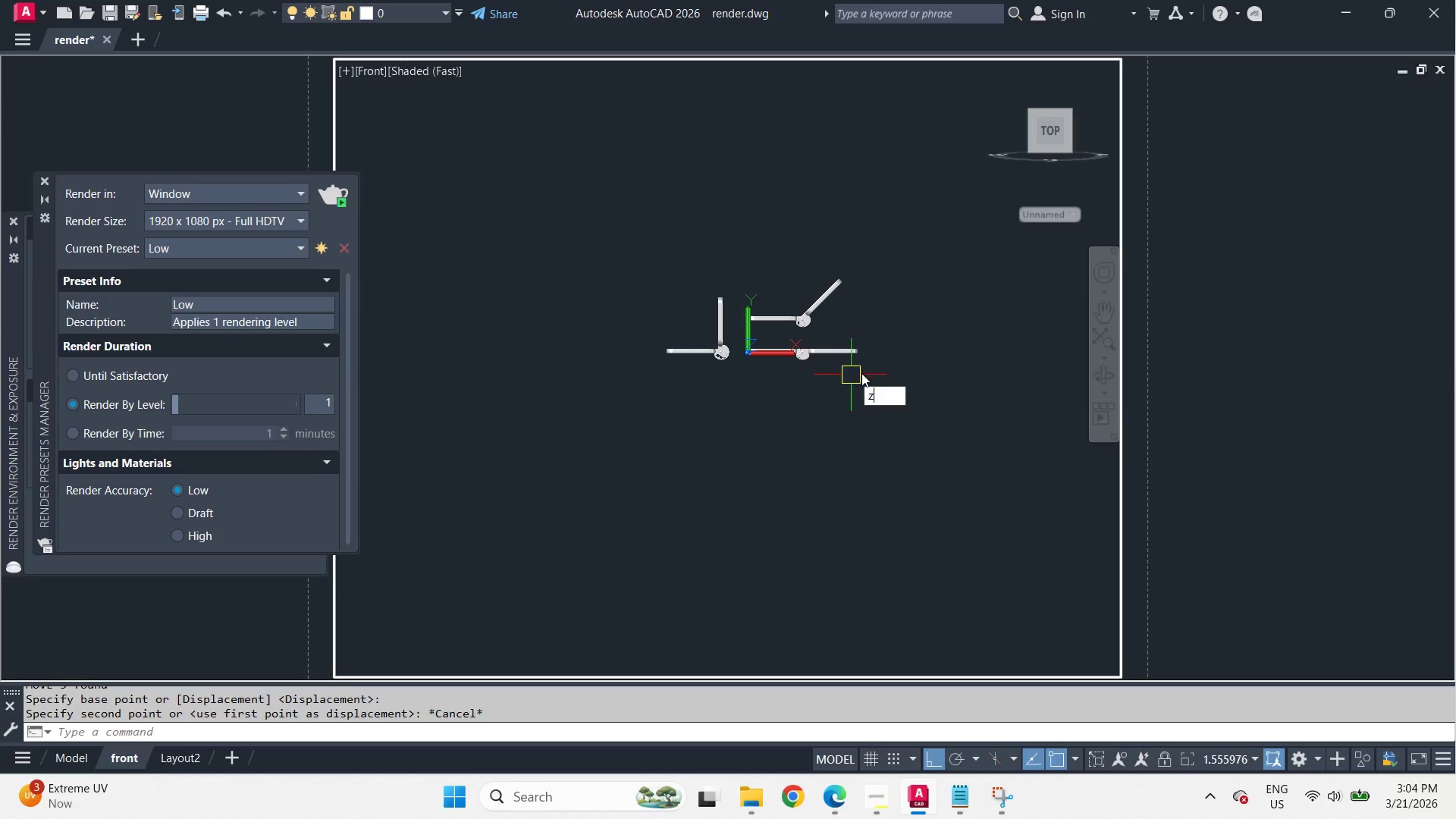 
key(Space)
 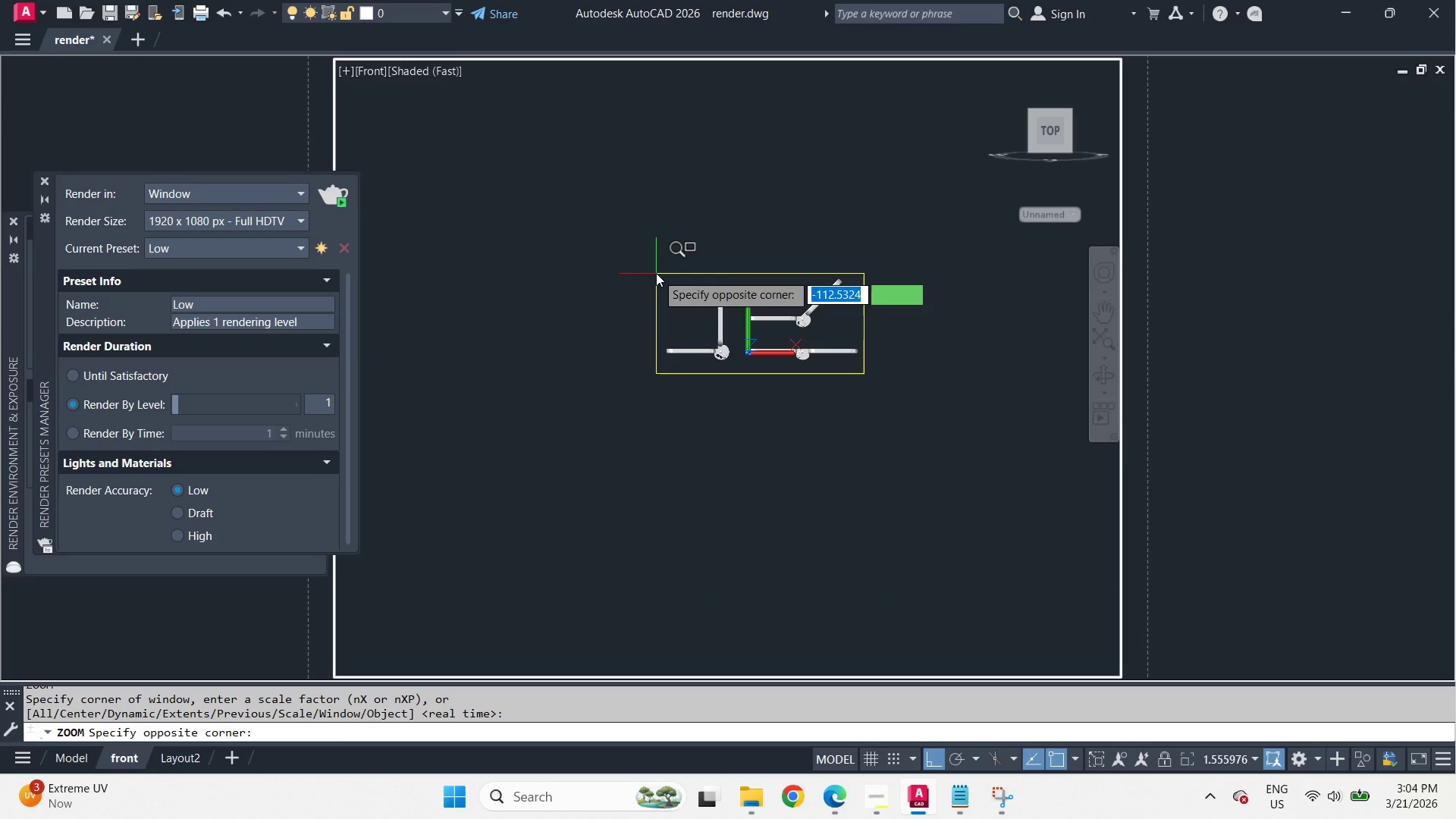 
scroll: coordinate [773, 273], scroll_direction: down, amount: 3.0
 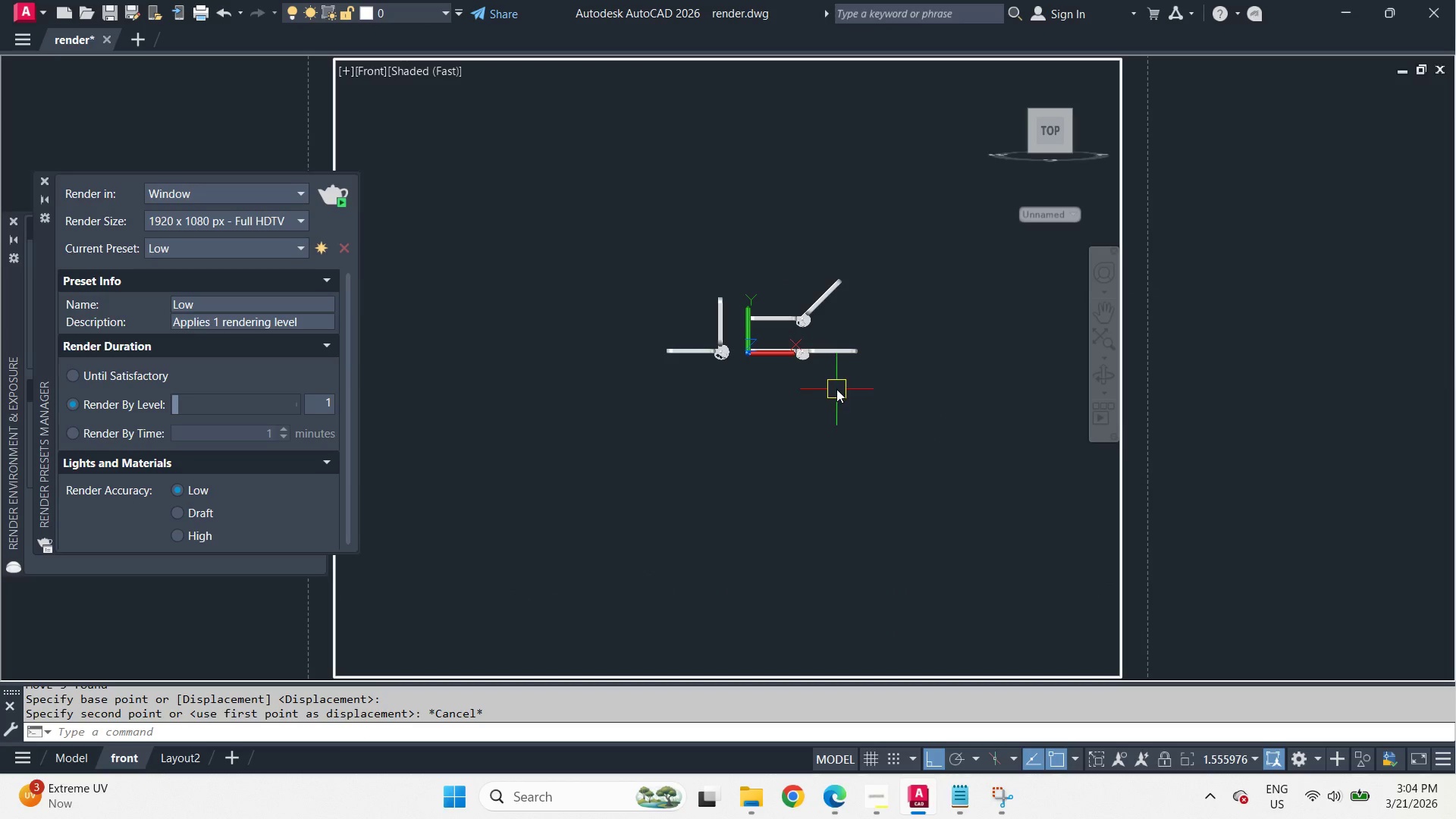 
left_click([657, 273])
 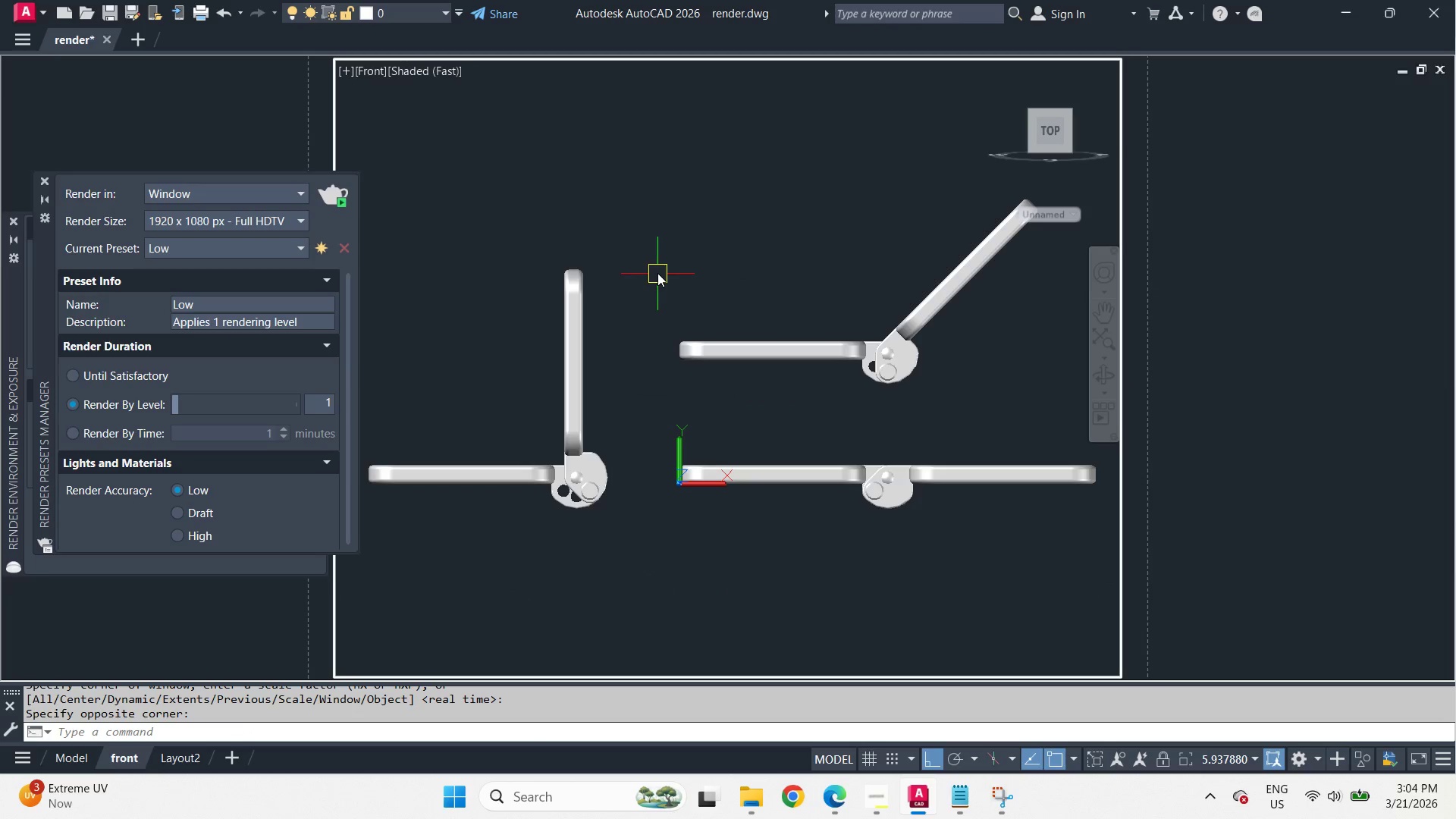 
type(rr )
 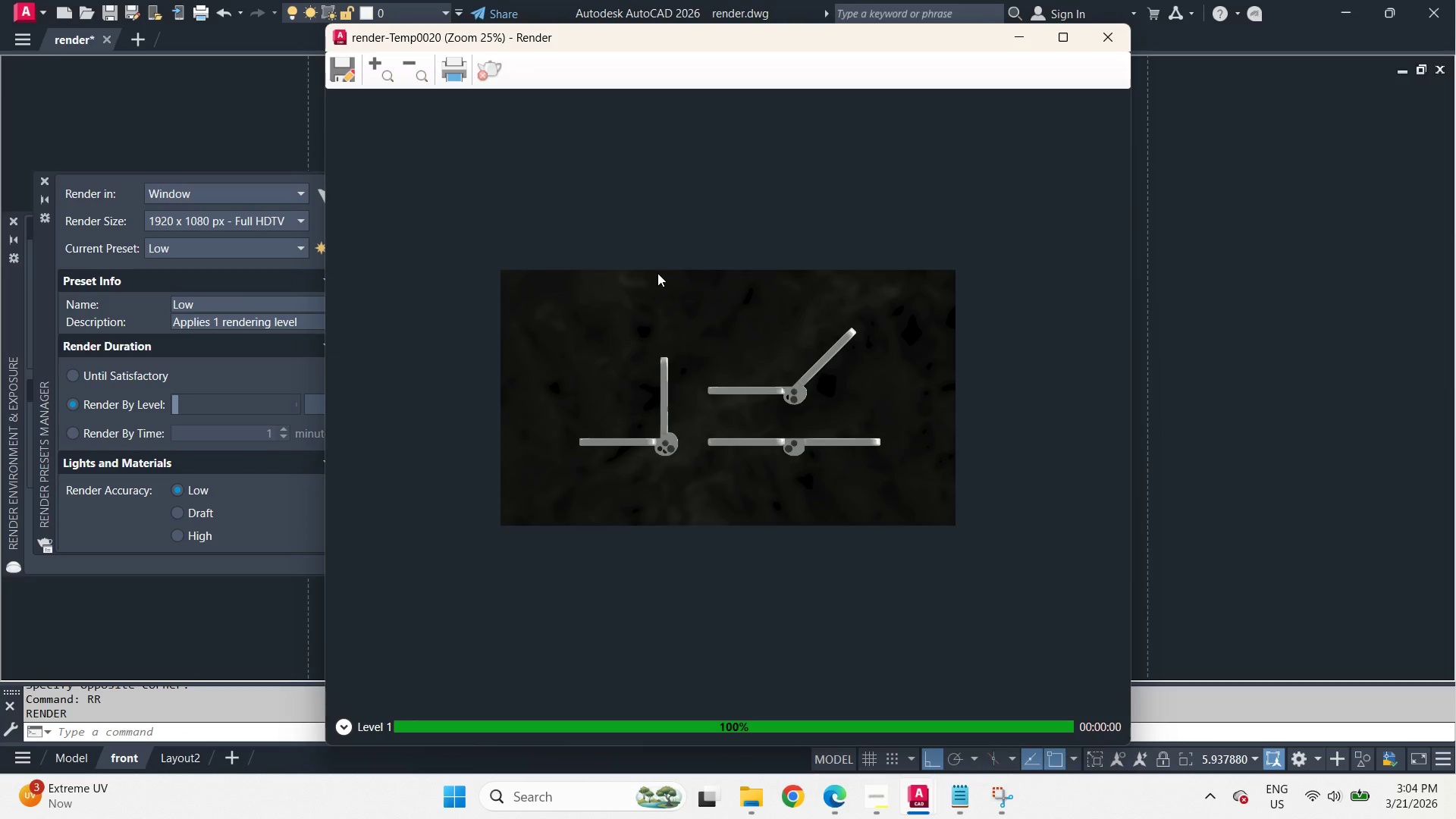 
scroll: coordinate [673, 422], scroll_direction: up, amount: 2.0
 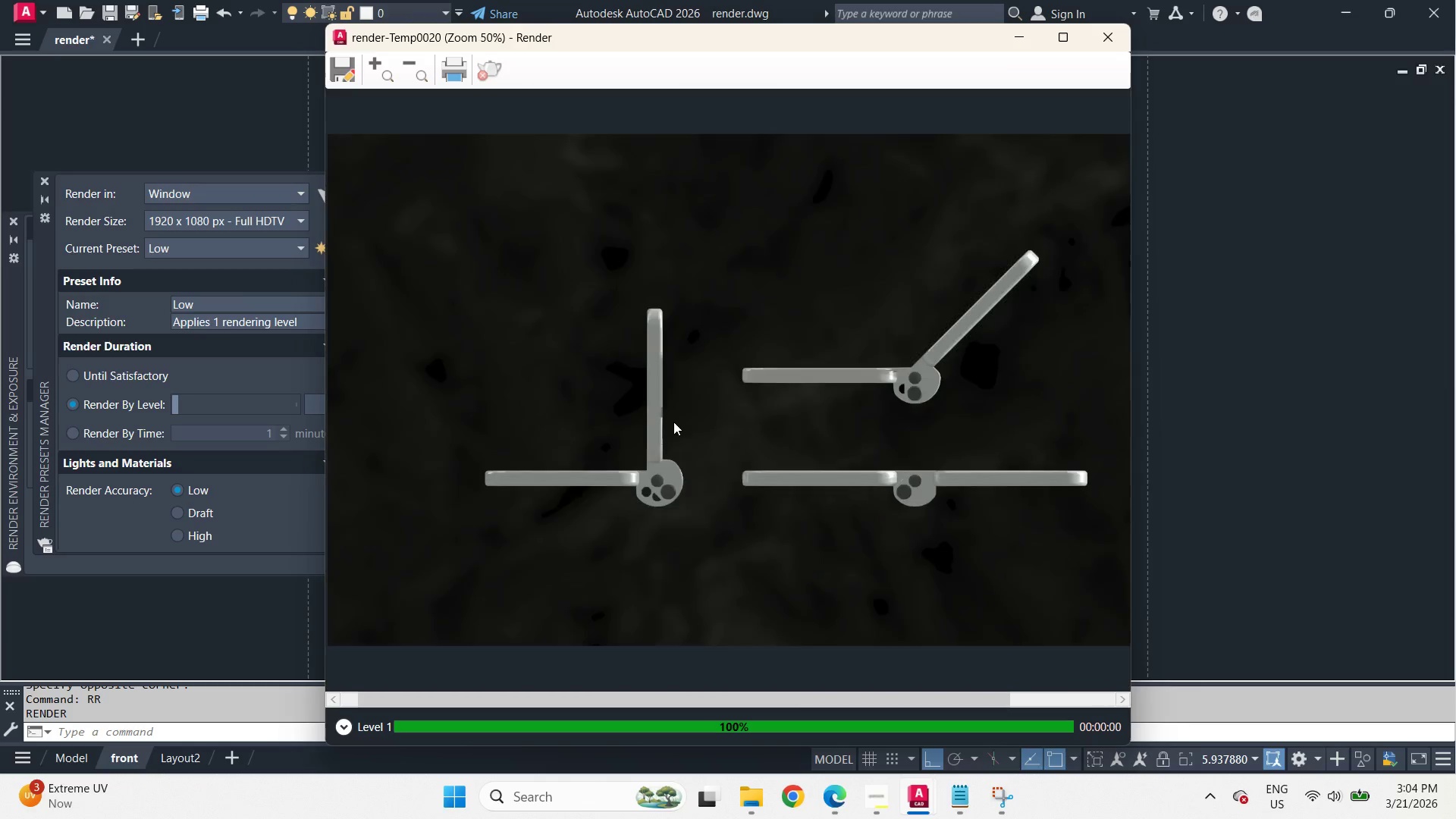 
key(Escape)
 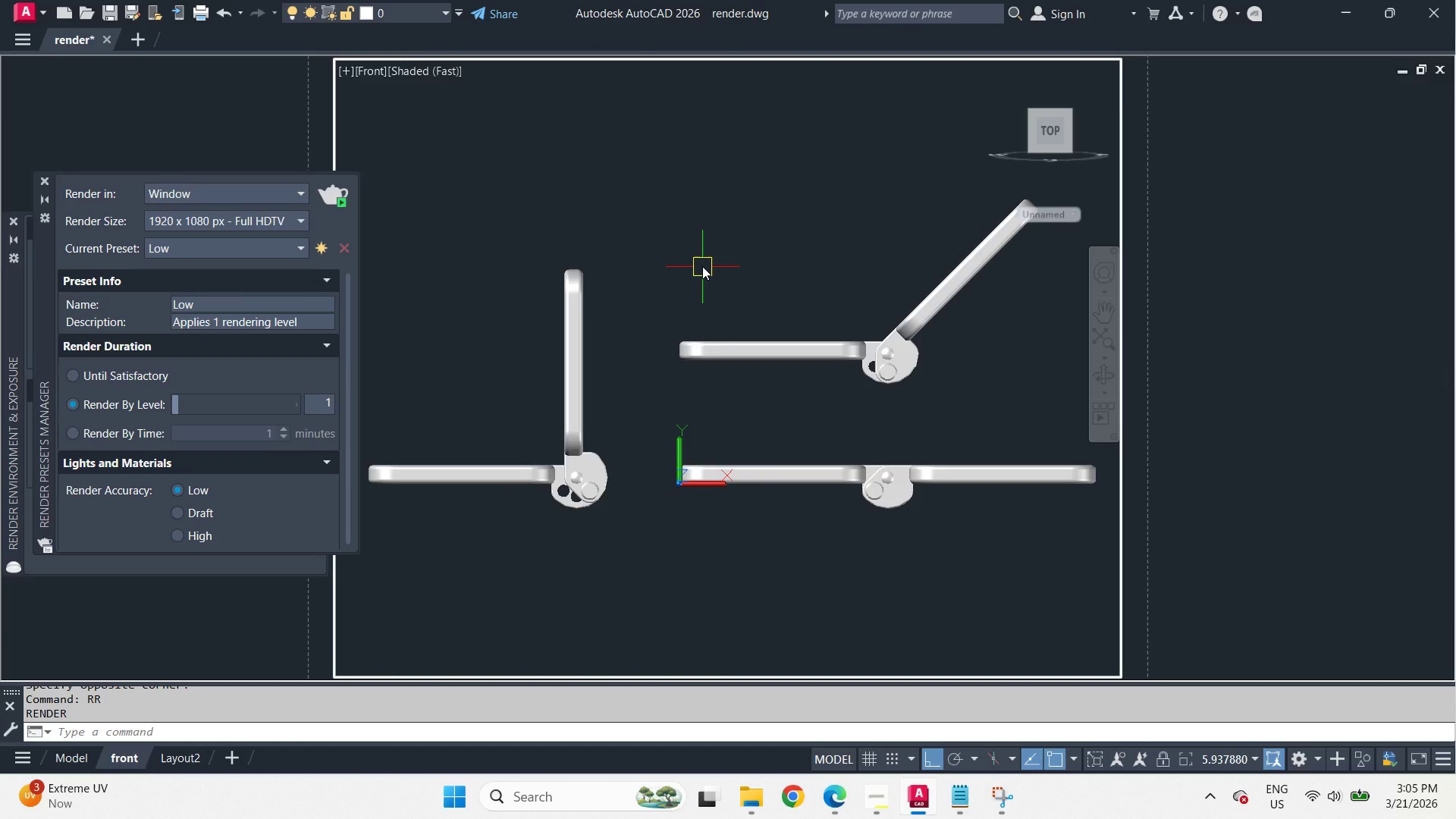 
scroll: coordinate [673, 422], scroll_direction: down, amount: 2.0
 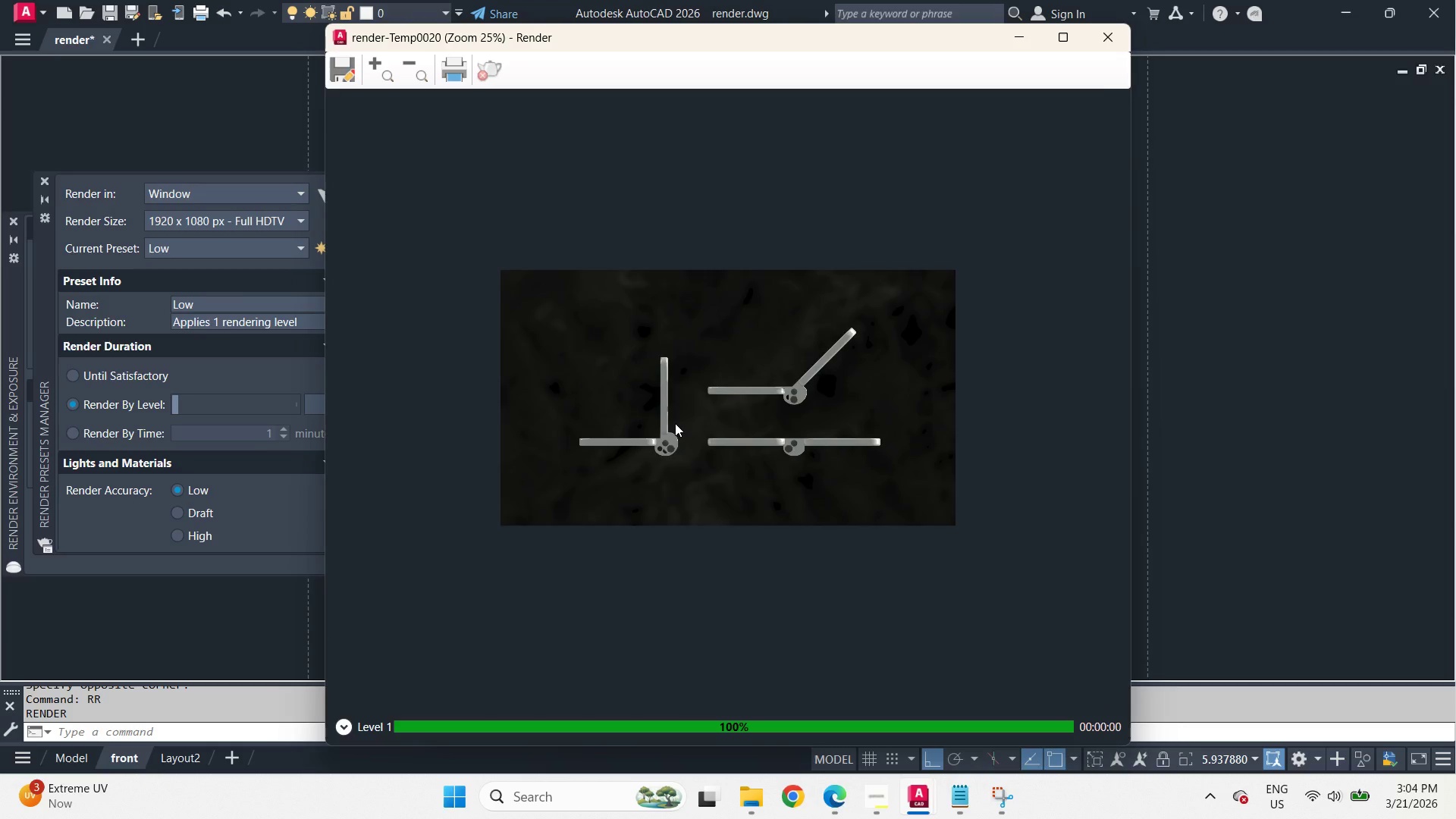 
wait(7.37)
 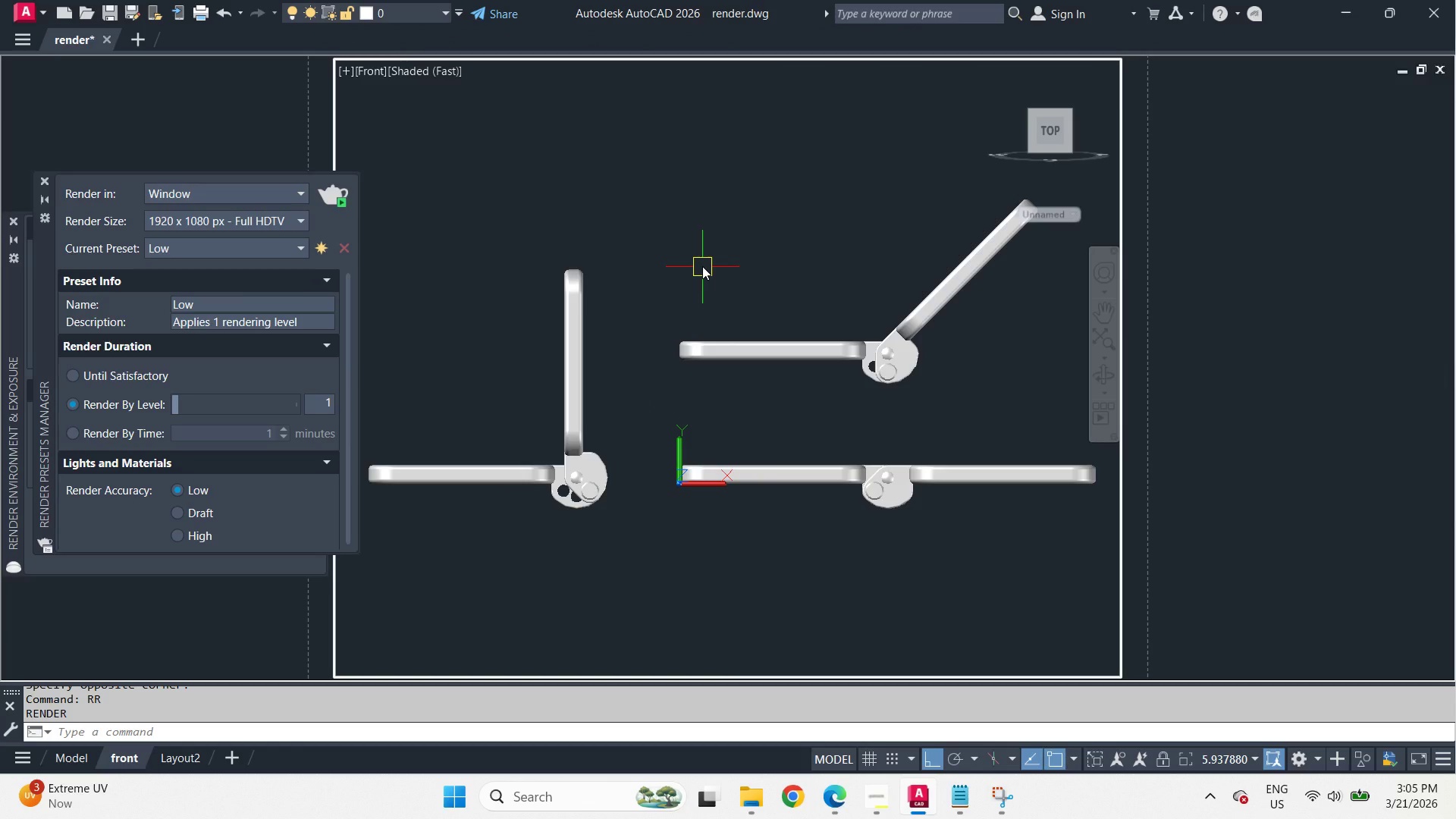 
key(Z)
 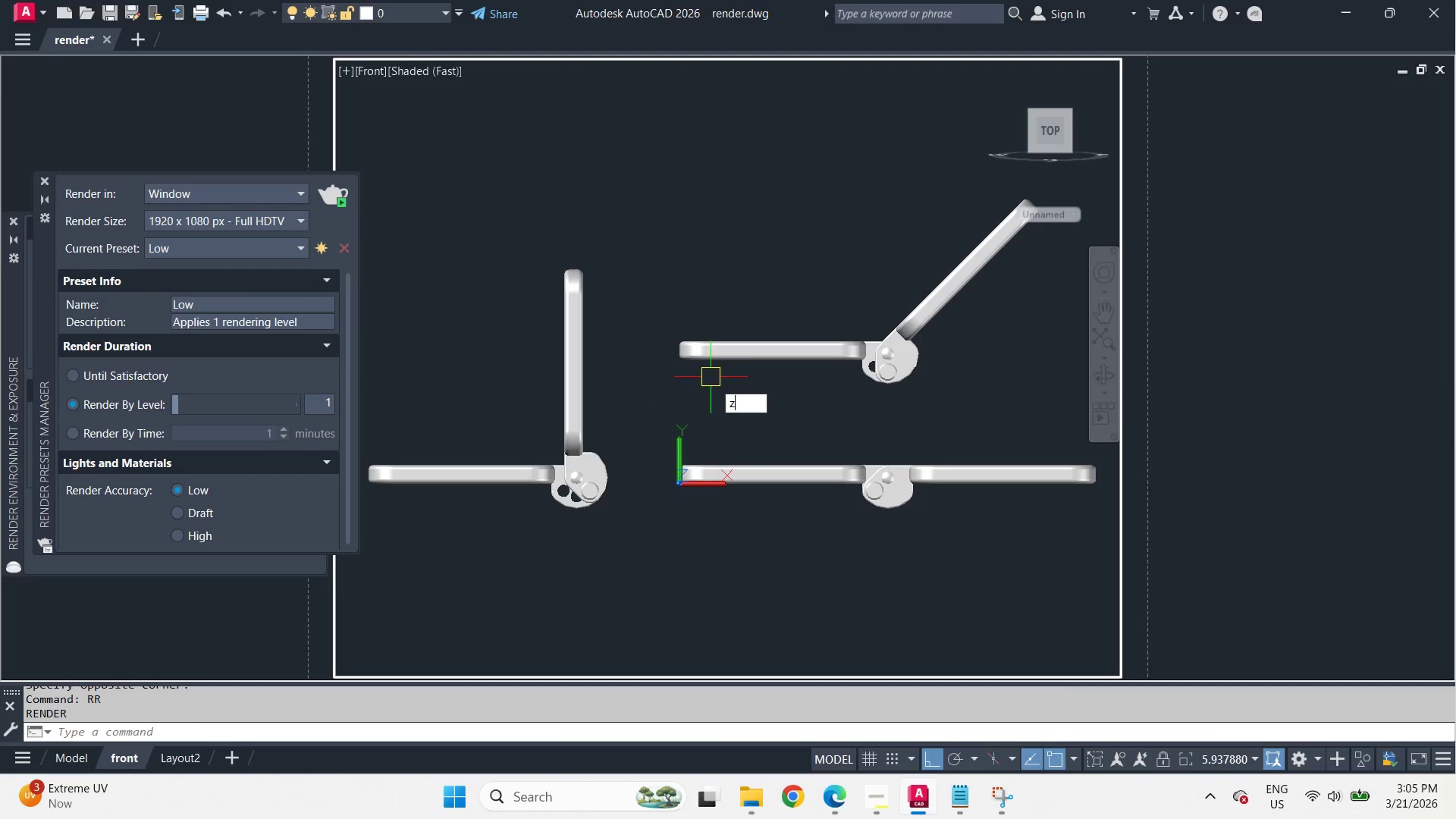 
key(Space)
 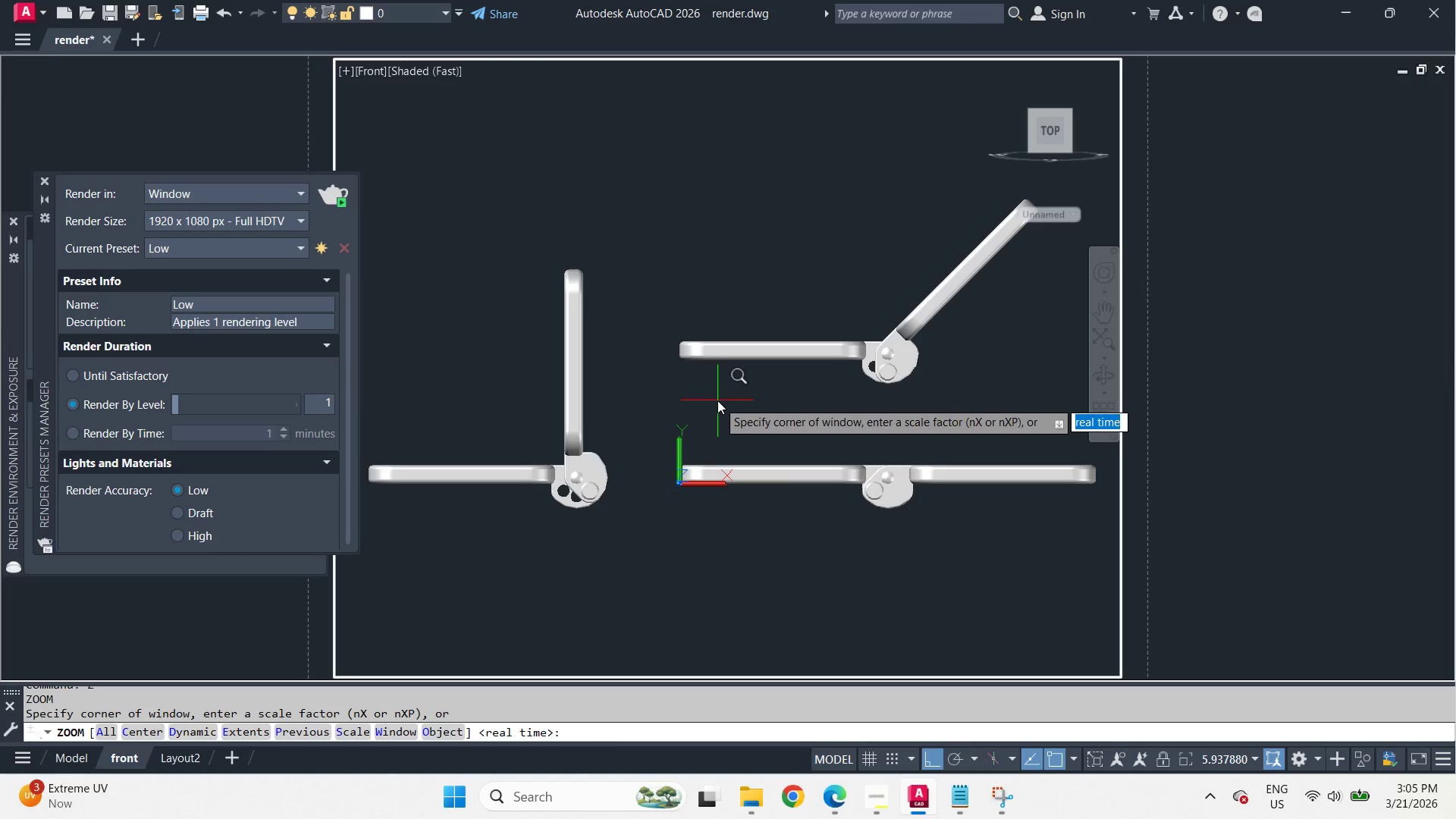 
key(Space)
 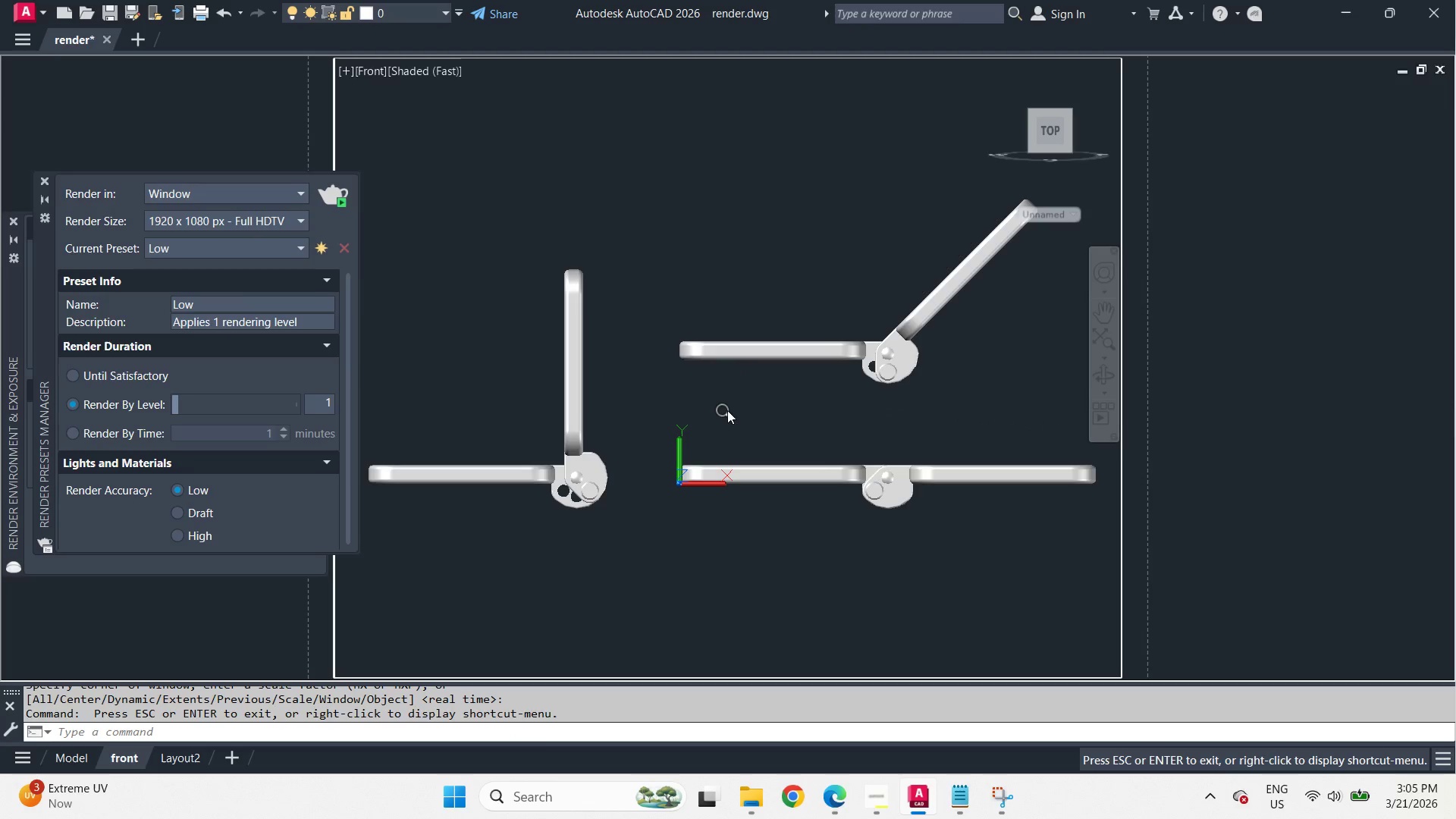 
left_click_drag(start_coordinate=[727, 410], to_coordinate=[723, 318])
 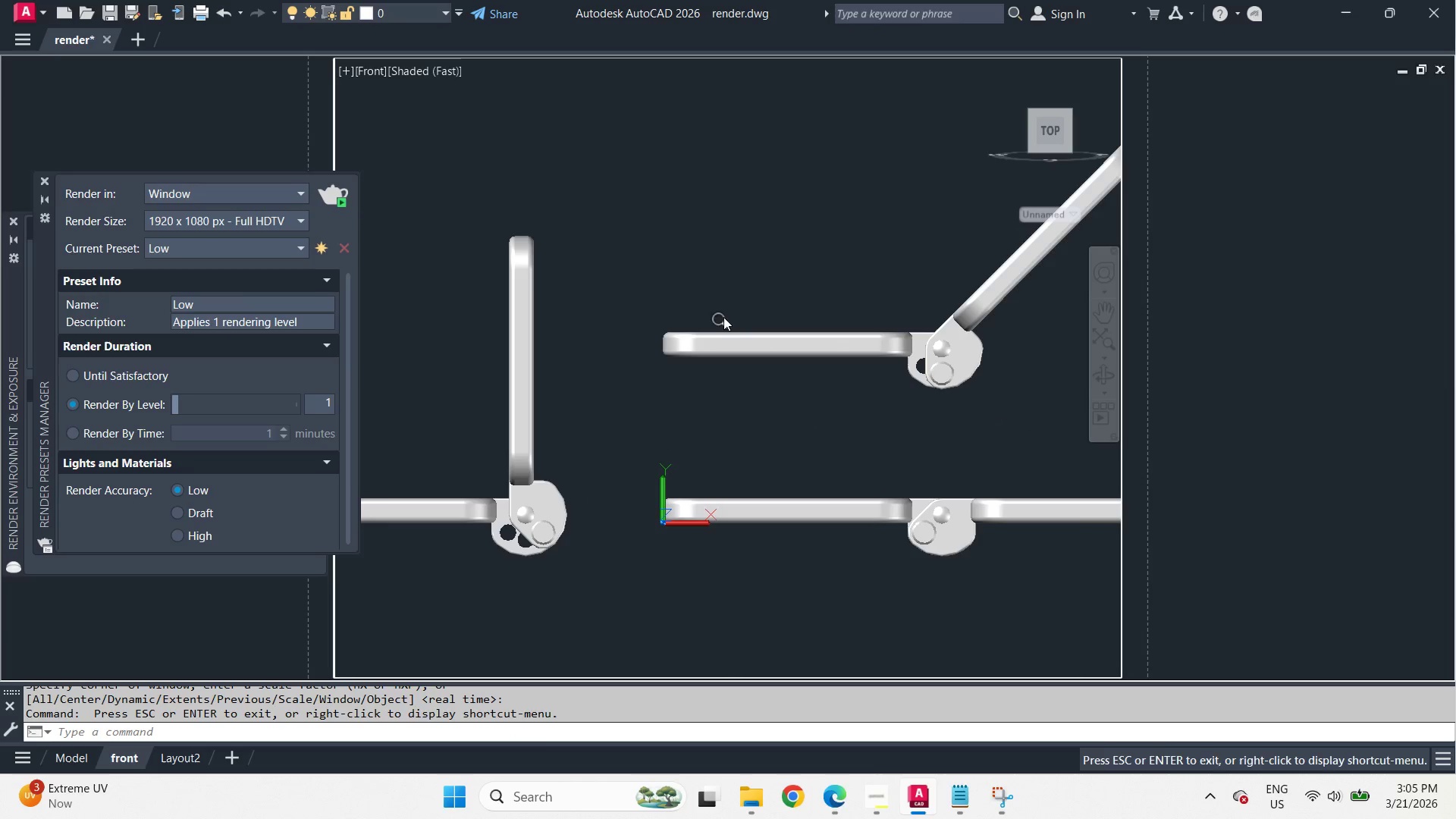 
type( rr )
 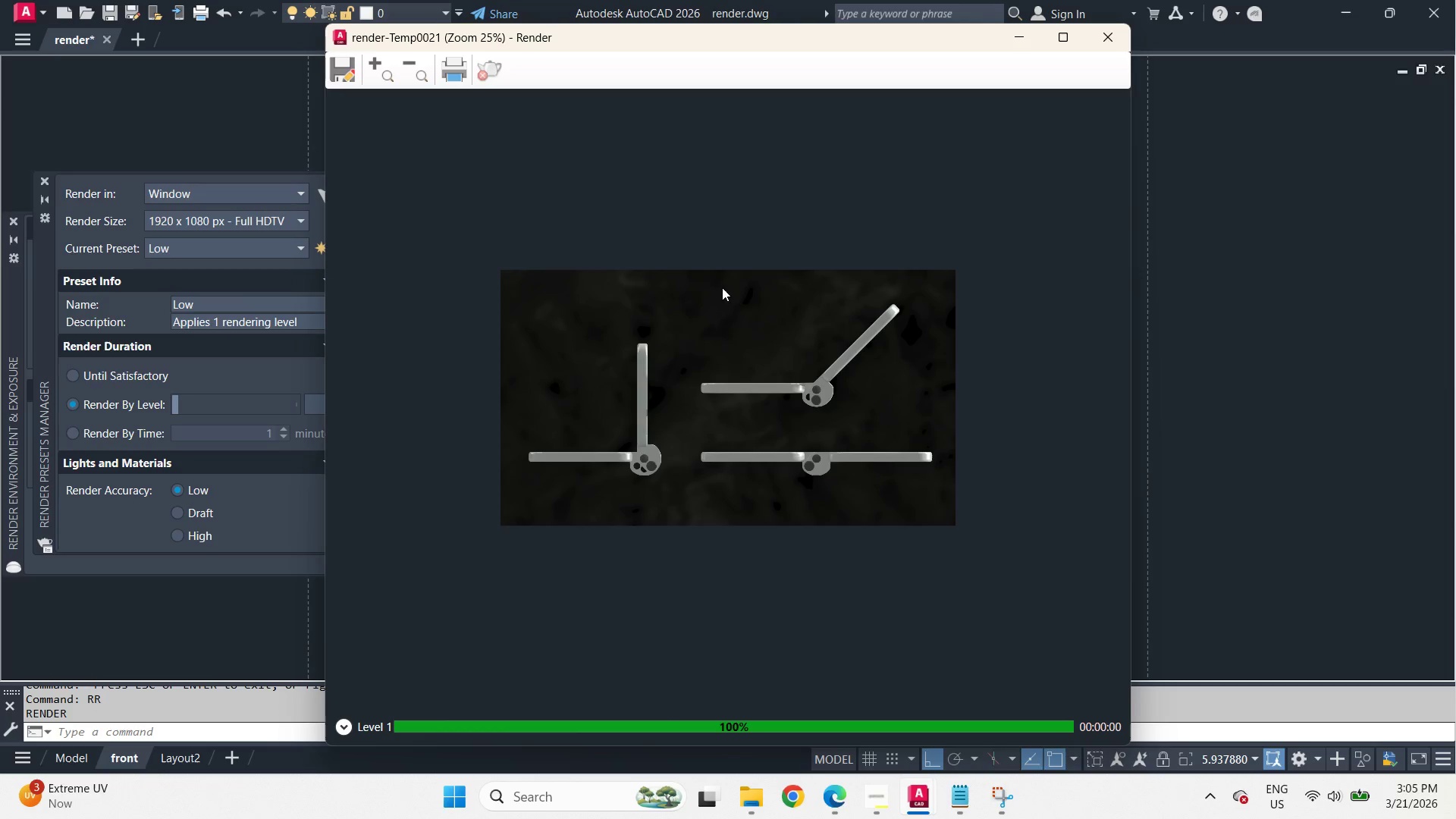 
scroll: coordinate [710, 466], scroll_direction: up, amount: 1.0
 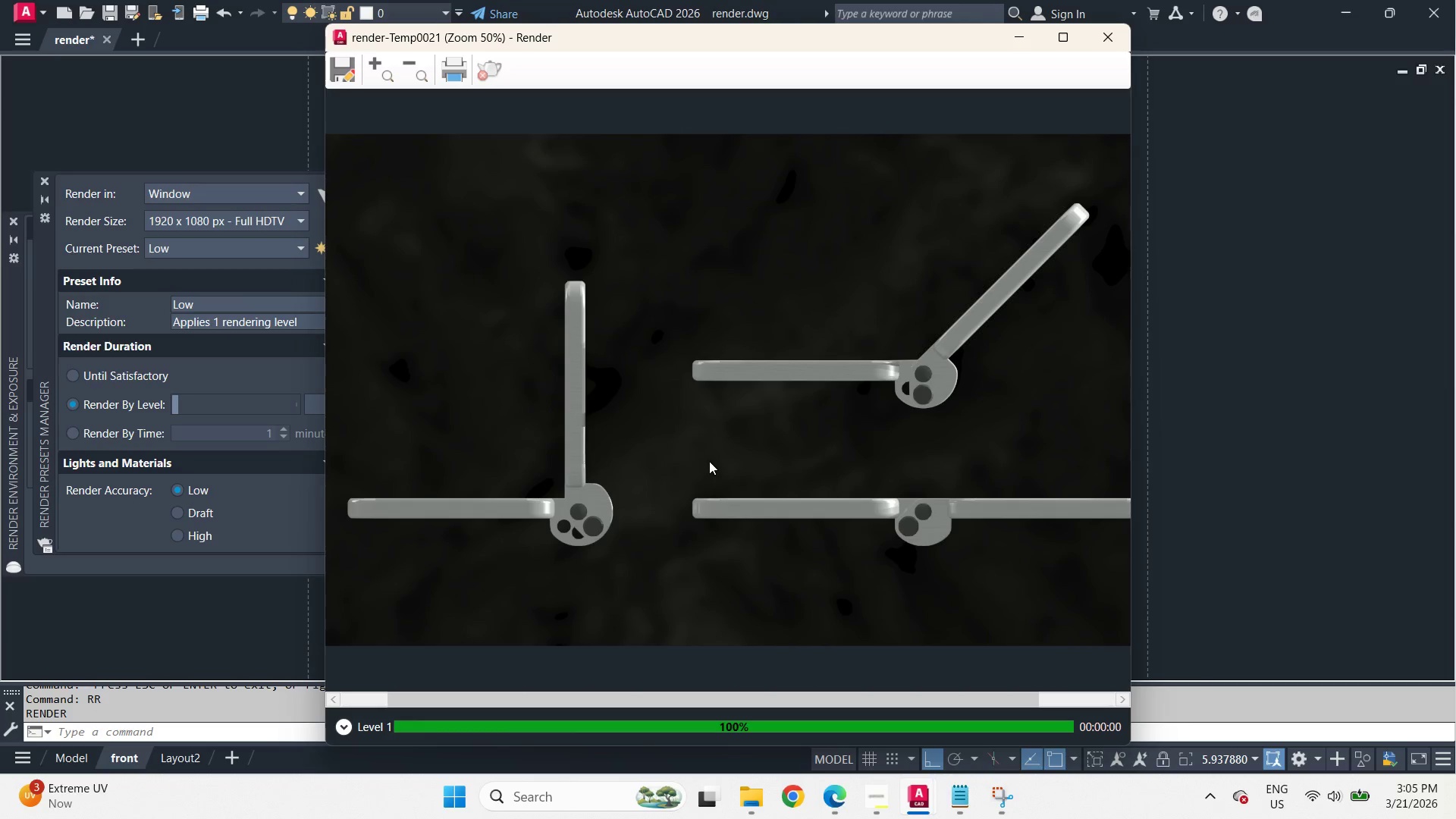 
scroll: coordinate [709, 461], scroll_direction: none, amount: 0.0
 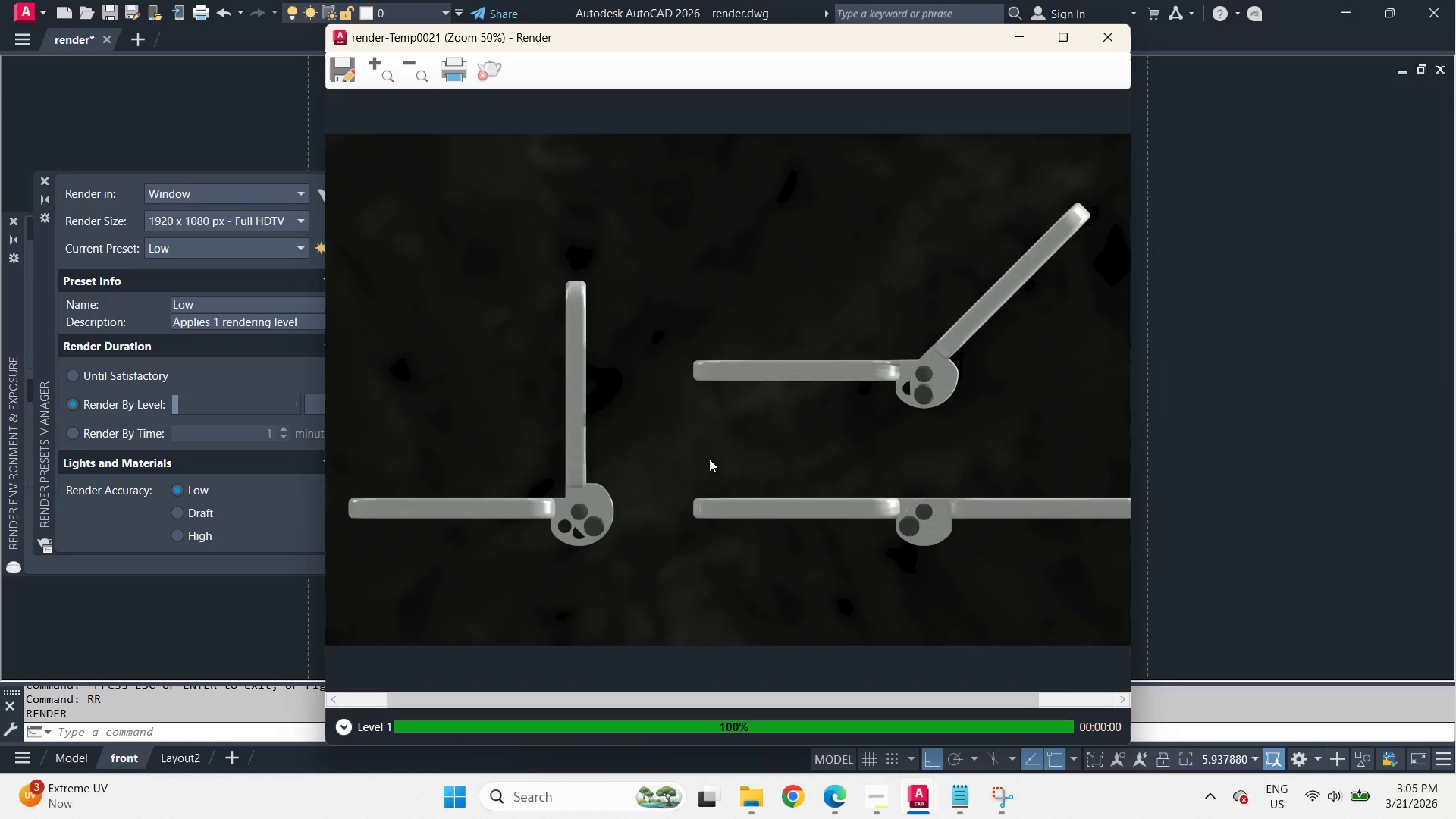 
scroll: coordinate [709, 459], scroll_direction: down, amount: 1.0
 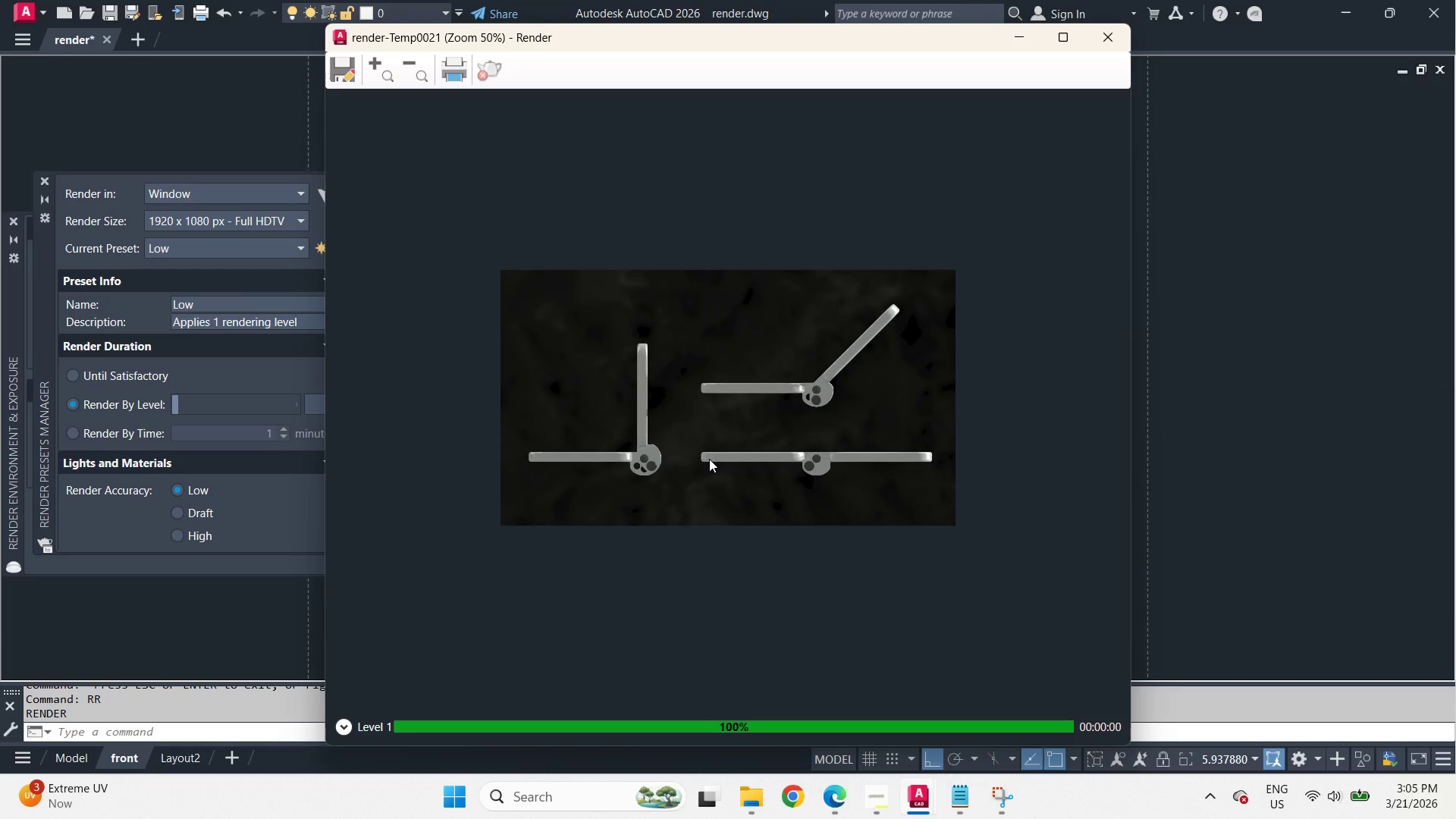 
key(Escape)
 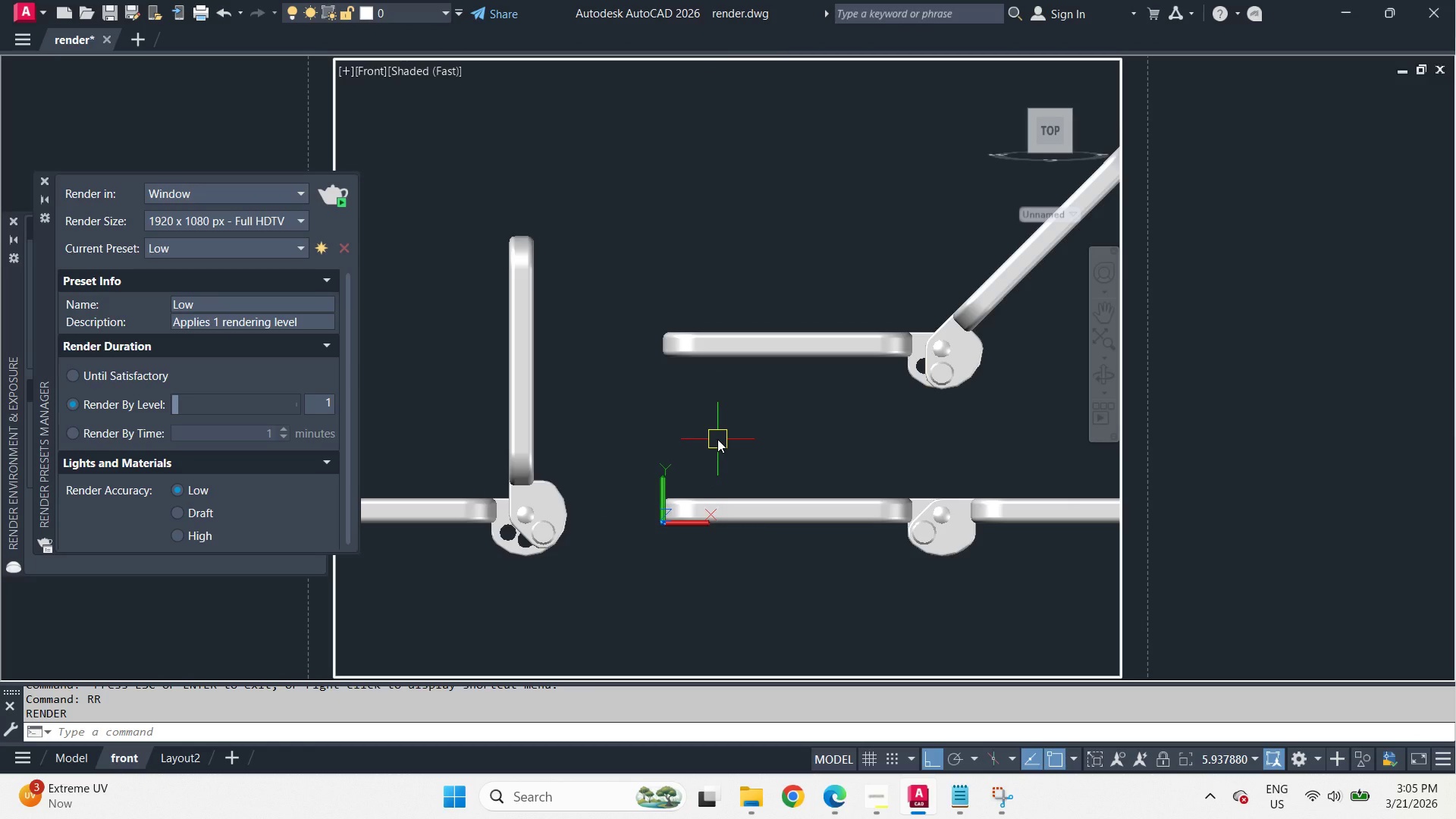 
scroll: coordinate [709, 459], scroll_direction: up, amount: 1.0
 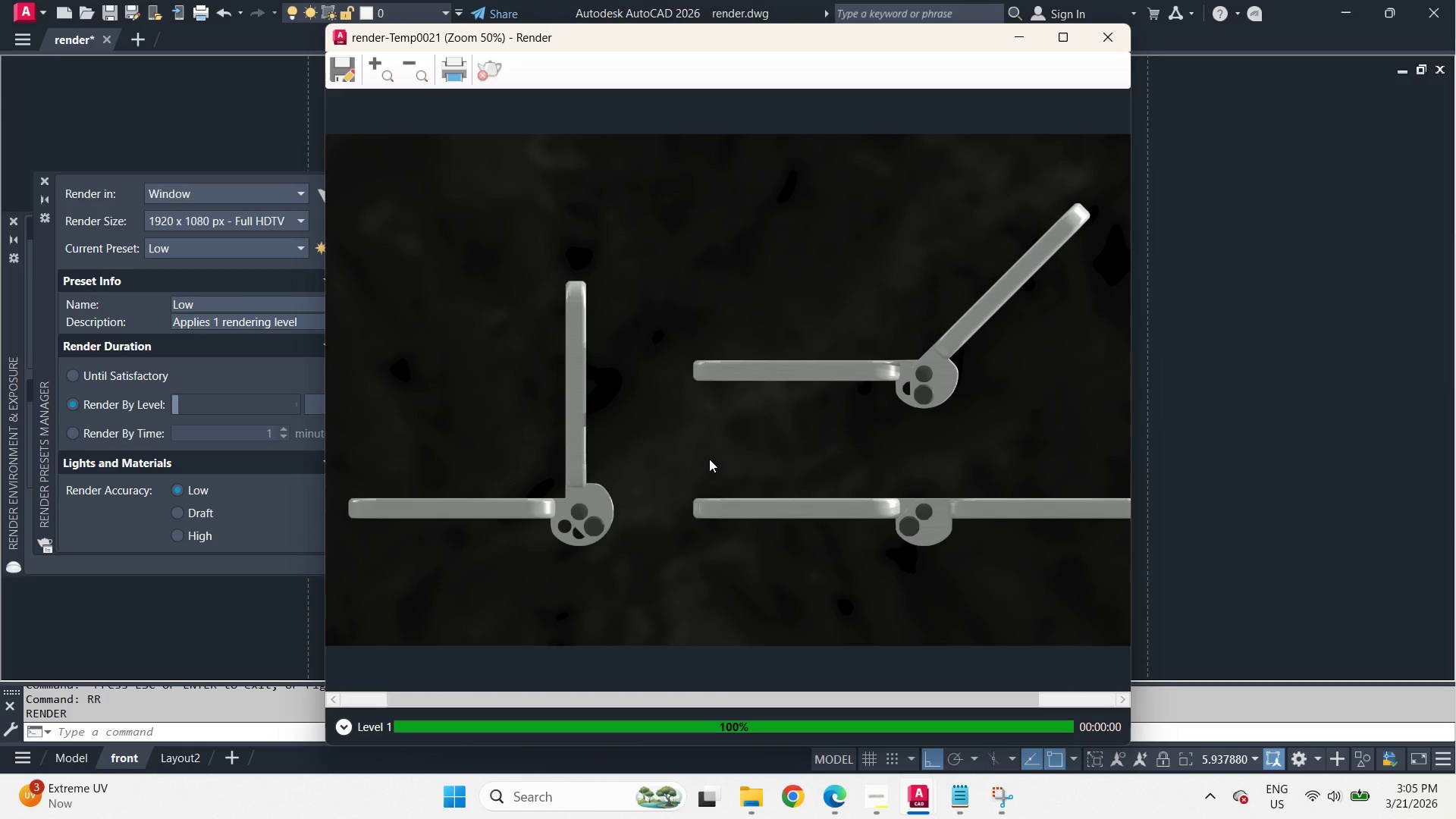 
type(rr )
 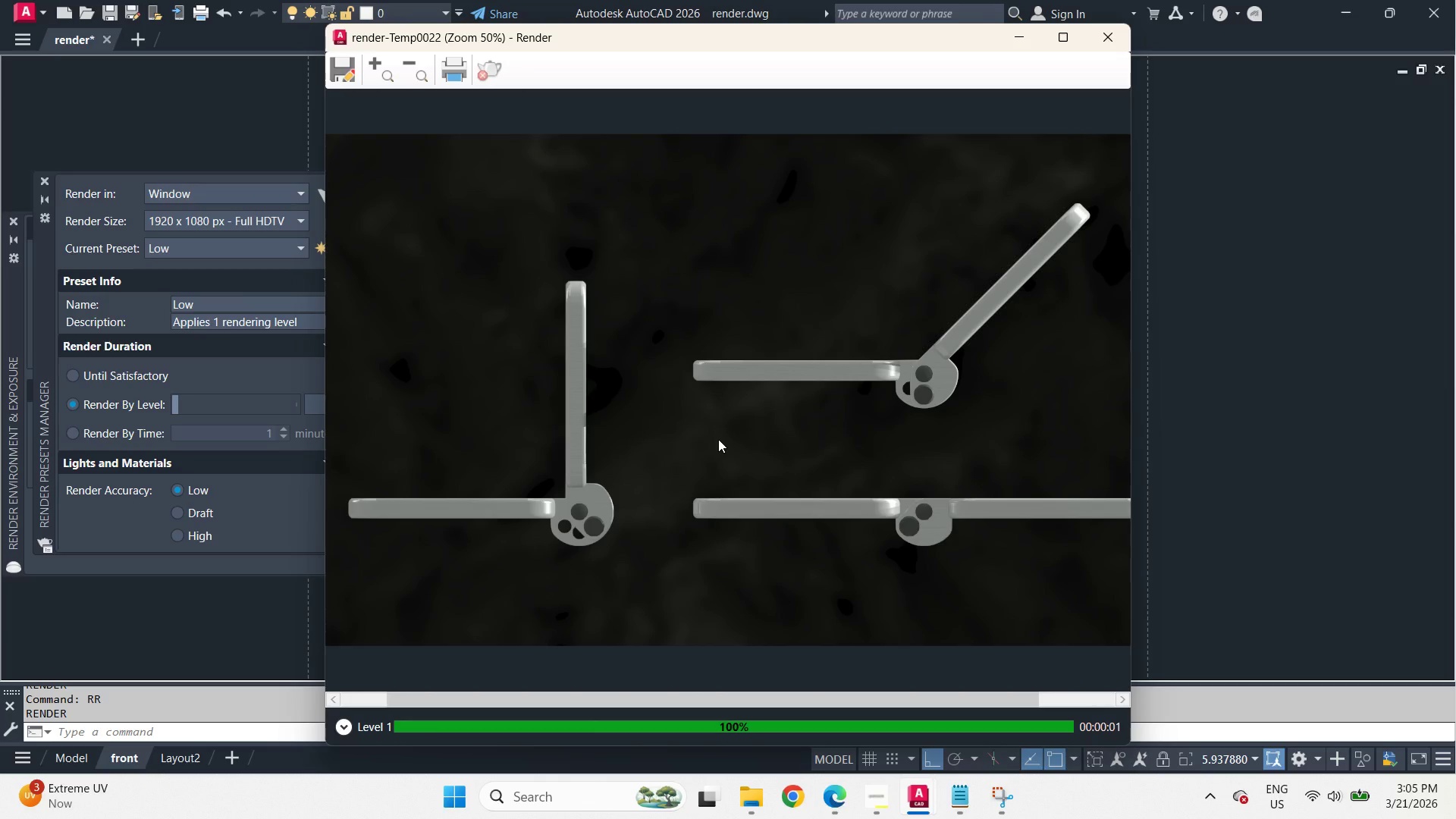 
scroll: coordinate [715, 427], scroll_direction: down, amount: 1.0
 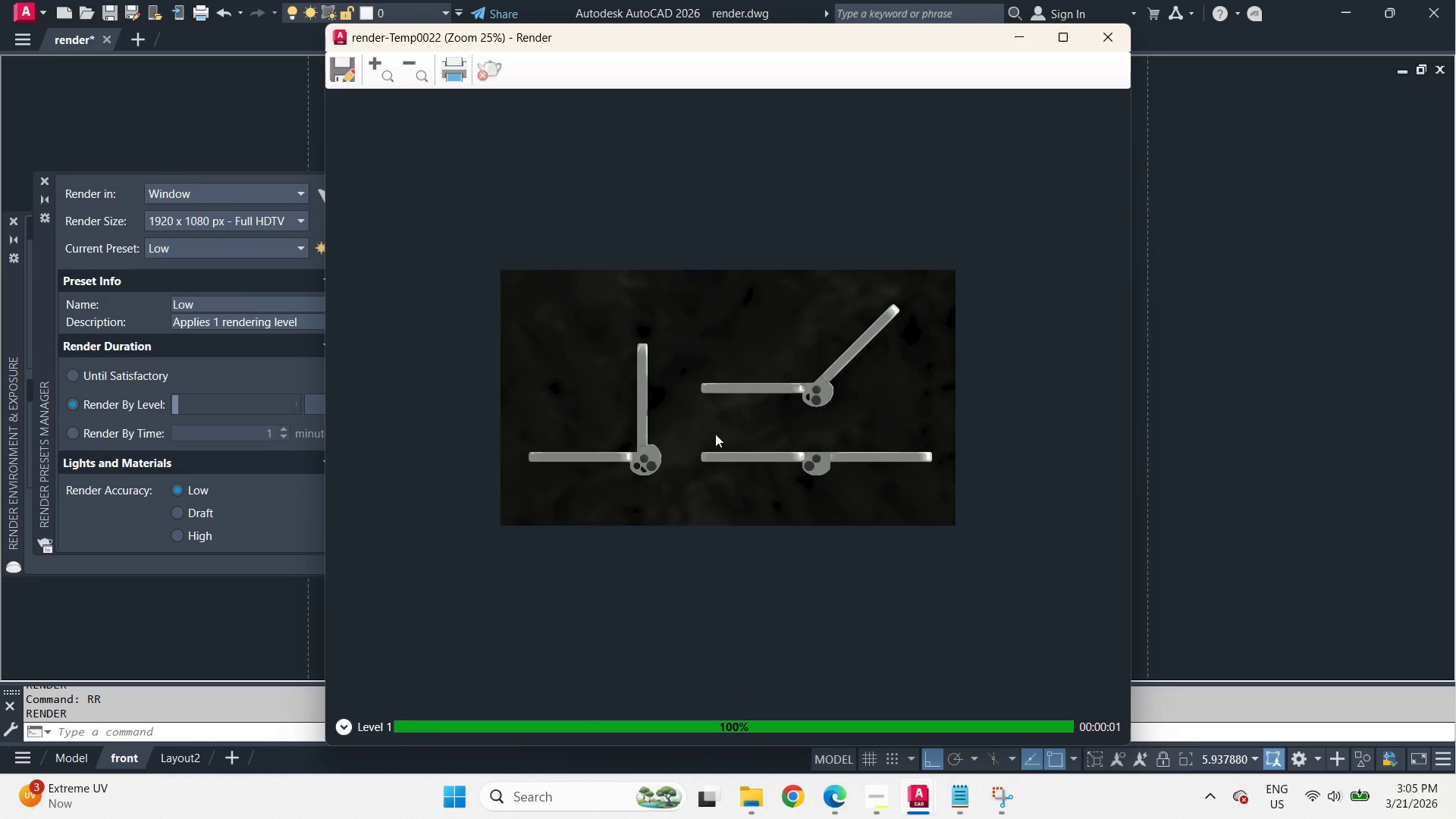 
scroll: coordinate [715, 434], scroll_direction: up, amount: 1.0
 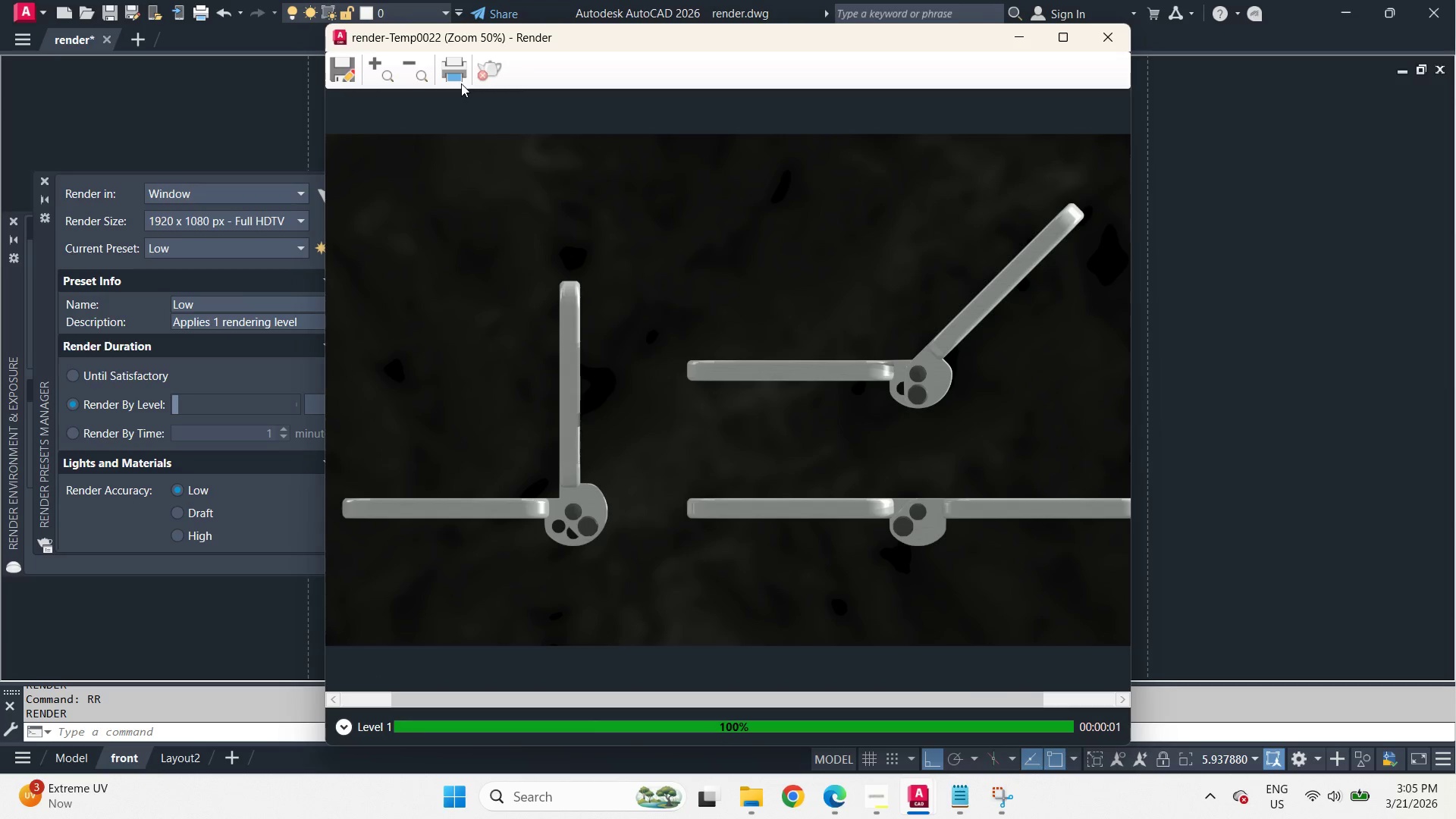 
left_click([1122, 46])
 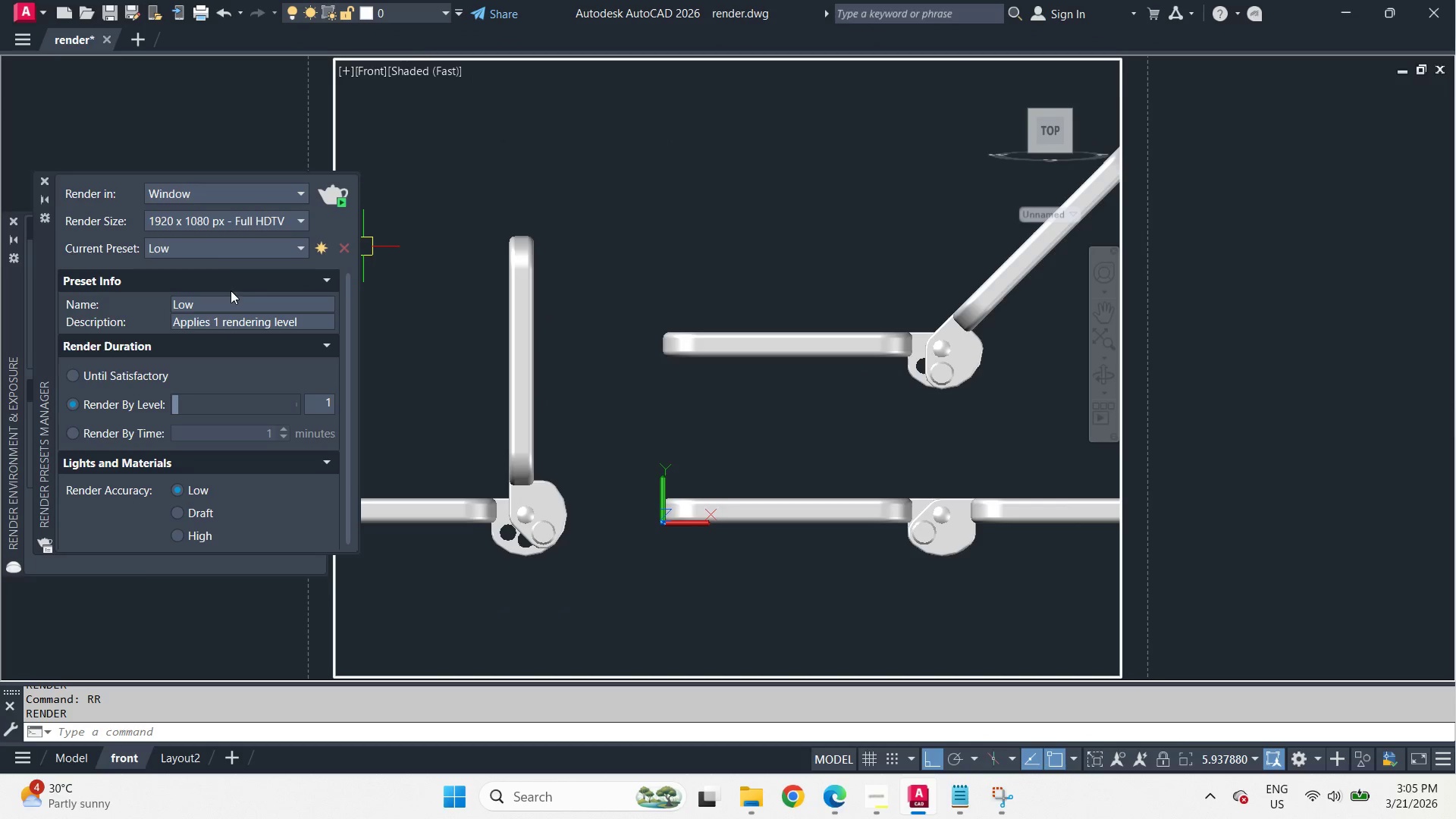 
left_click([203, 249])
 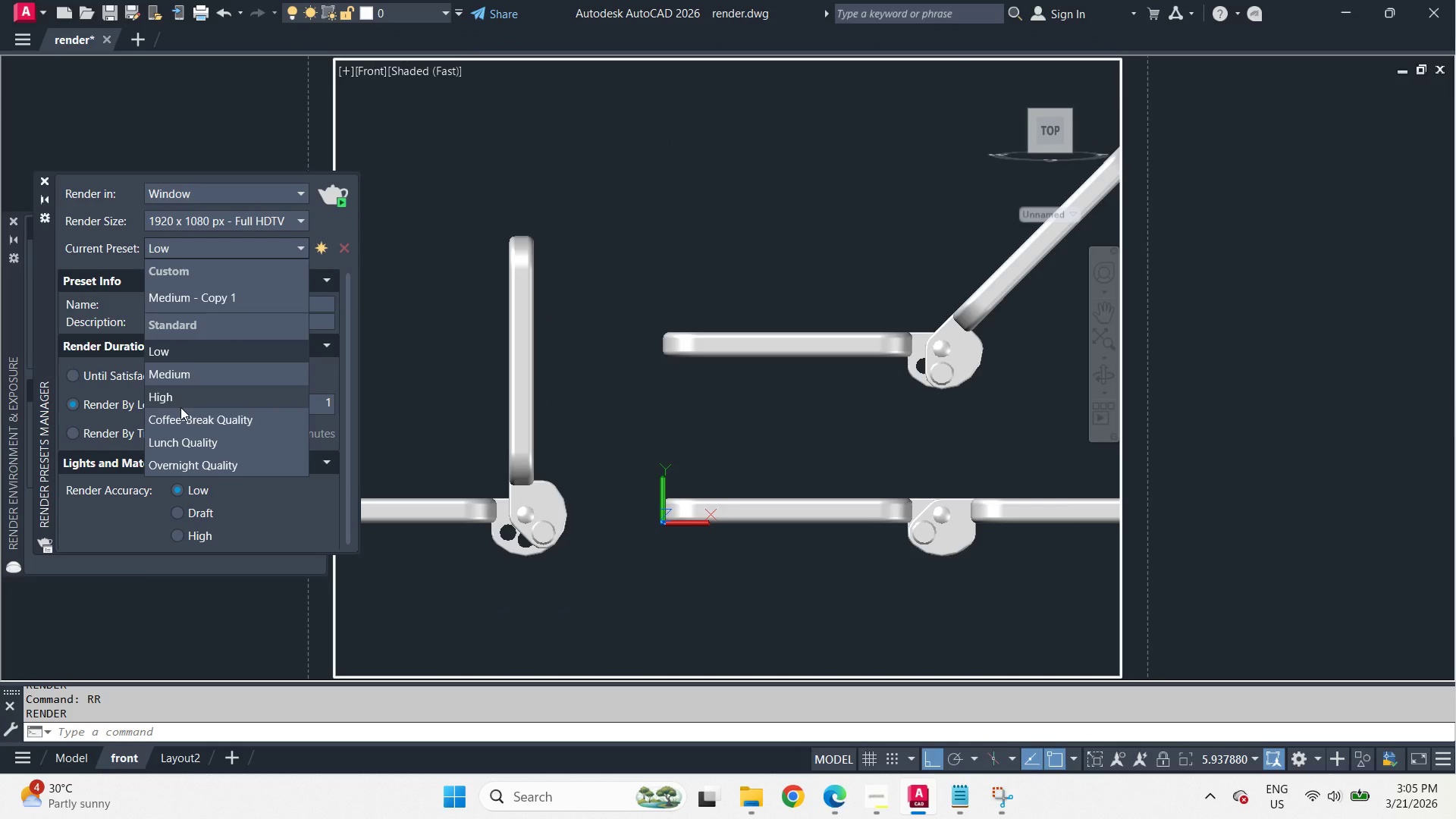 
left_click([180, 406])
 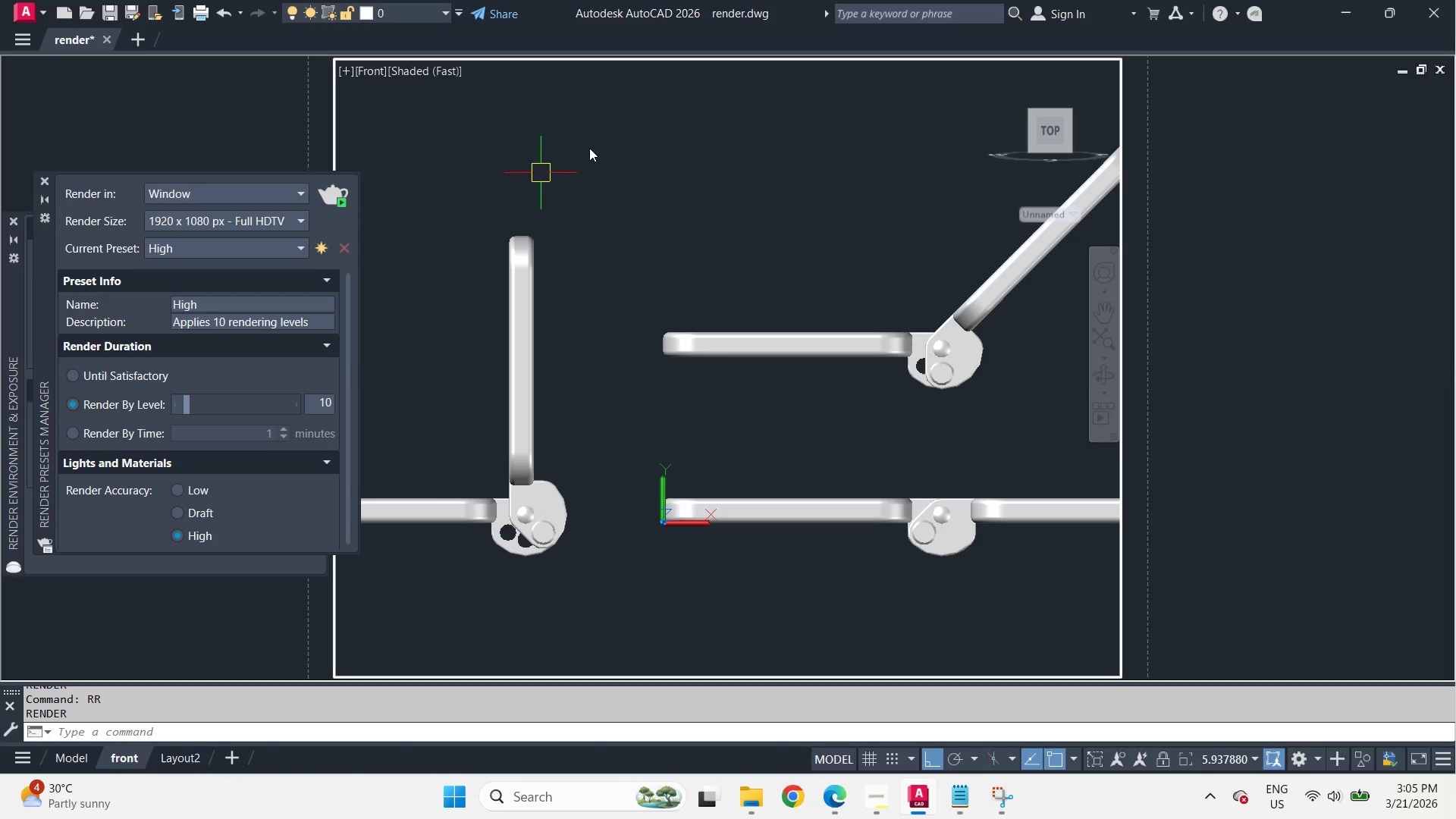 
wait(5.45)
 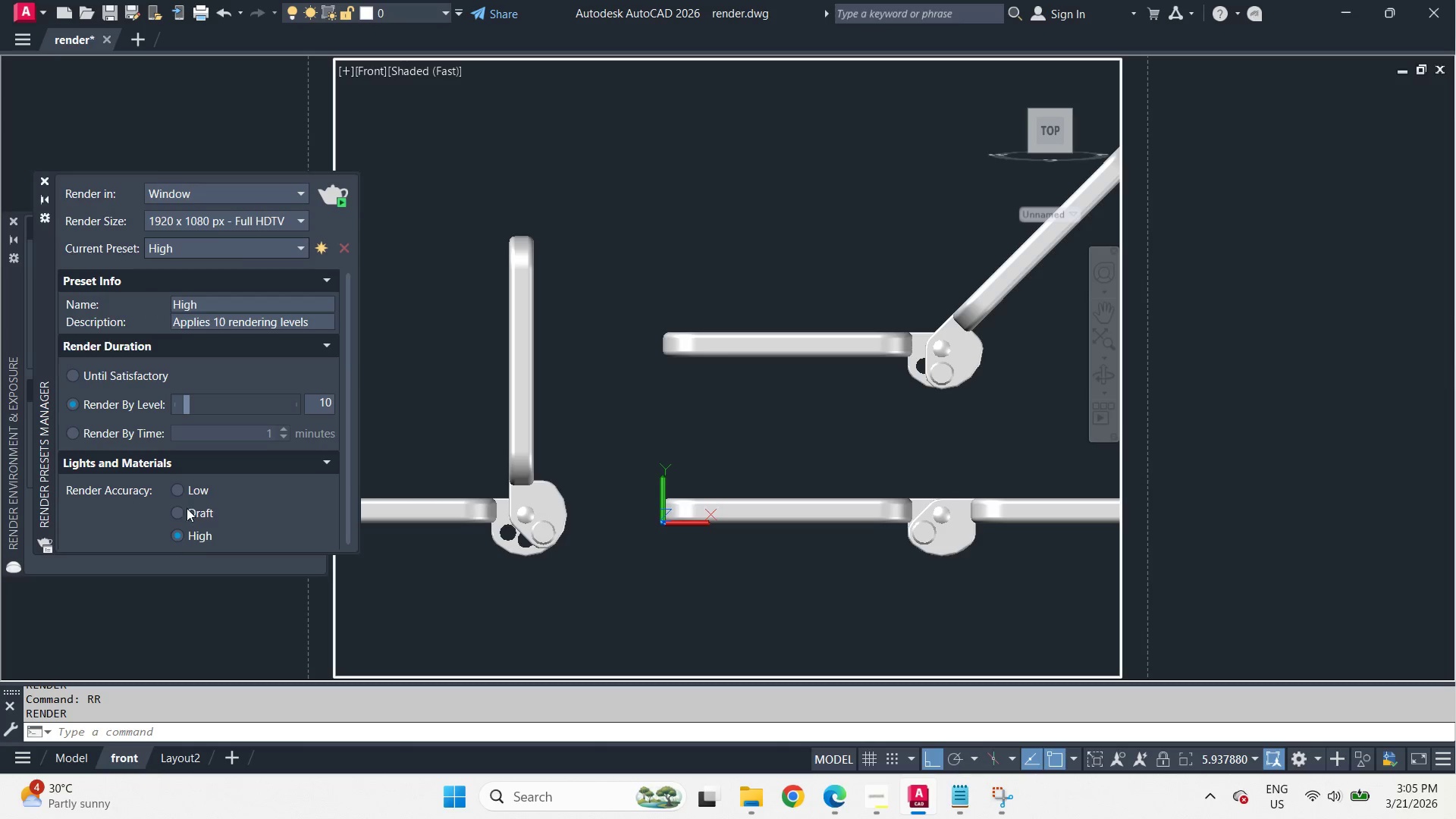 
type(rr )
 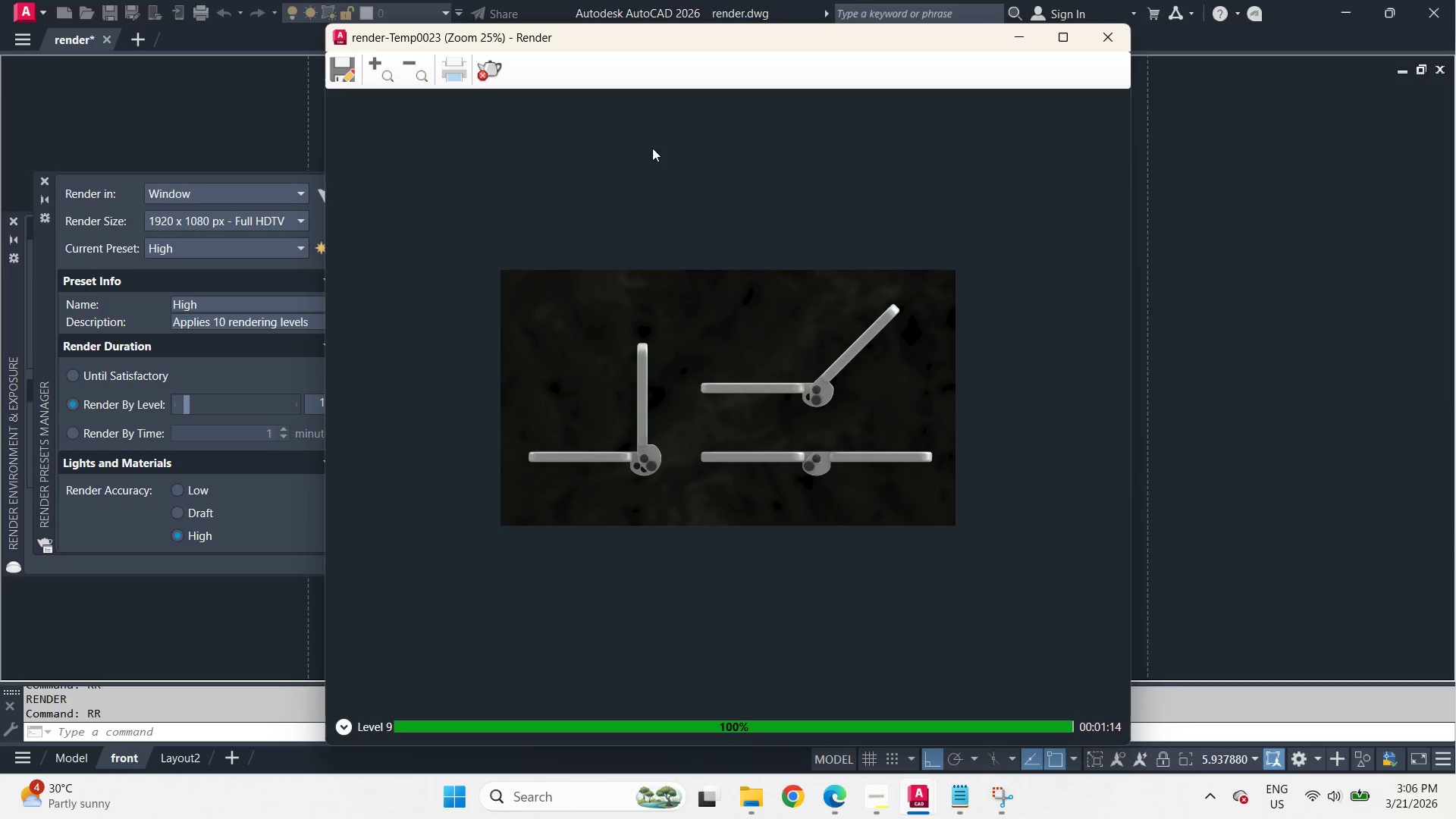 
wait(79.52)
 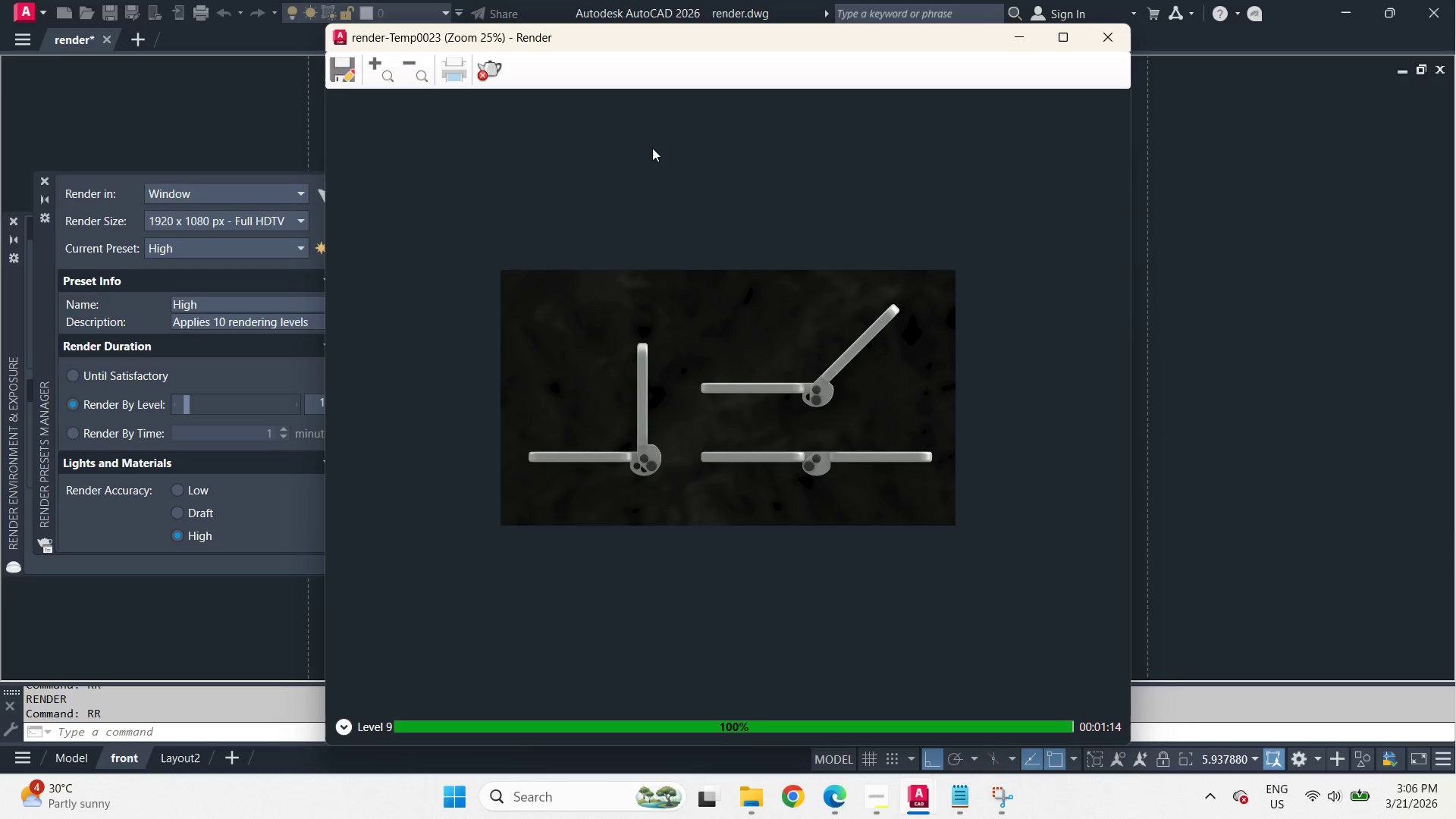 
scroll: coordinate [738, 413], scroll_direction: up, amount: 1.0
 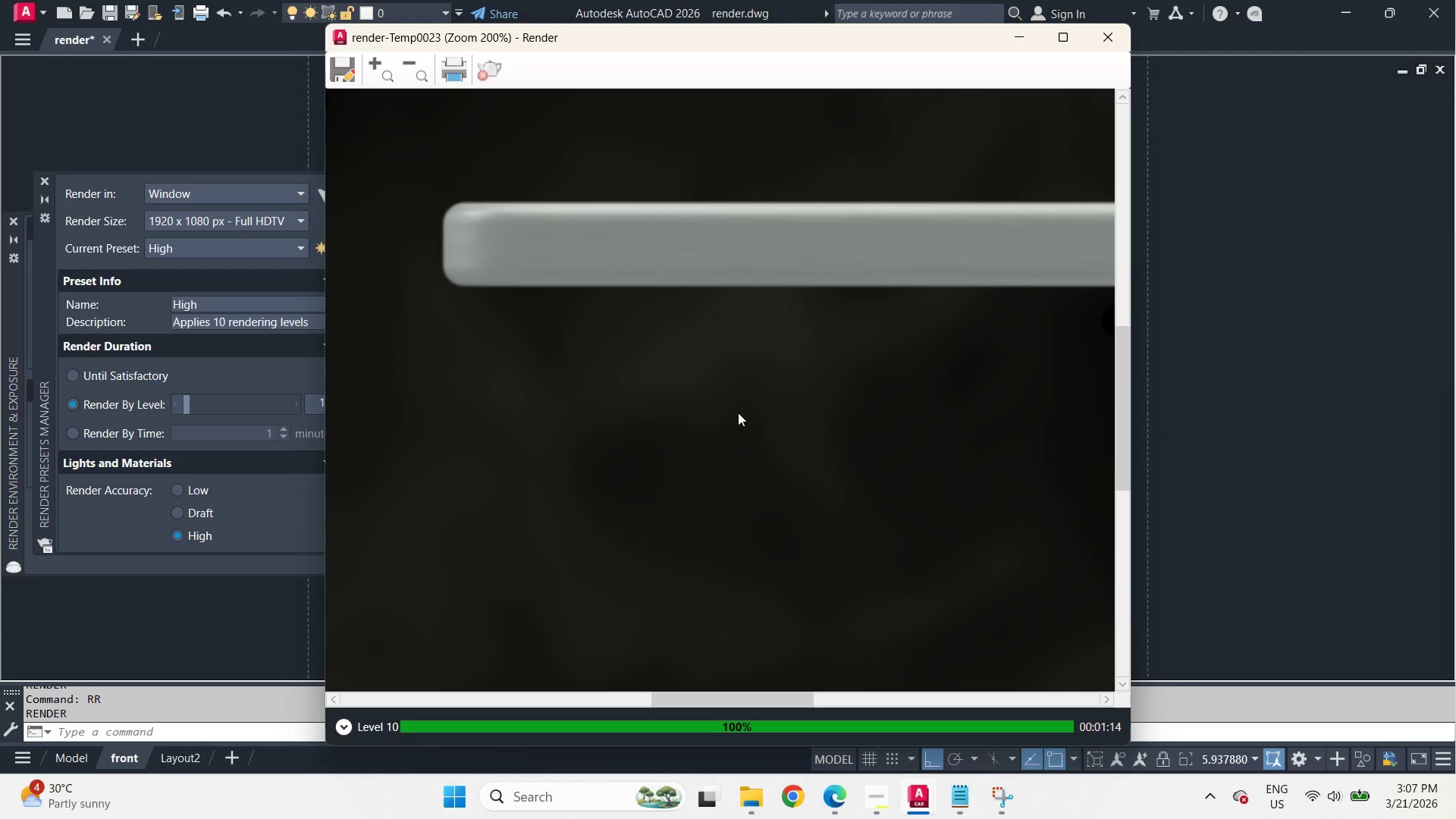 
scroll: coordinate [717, 427], scroll_direction: down, amount: 3.0
 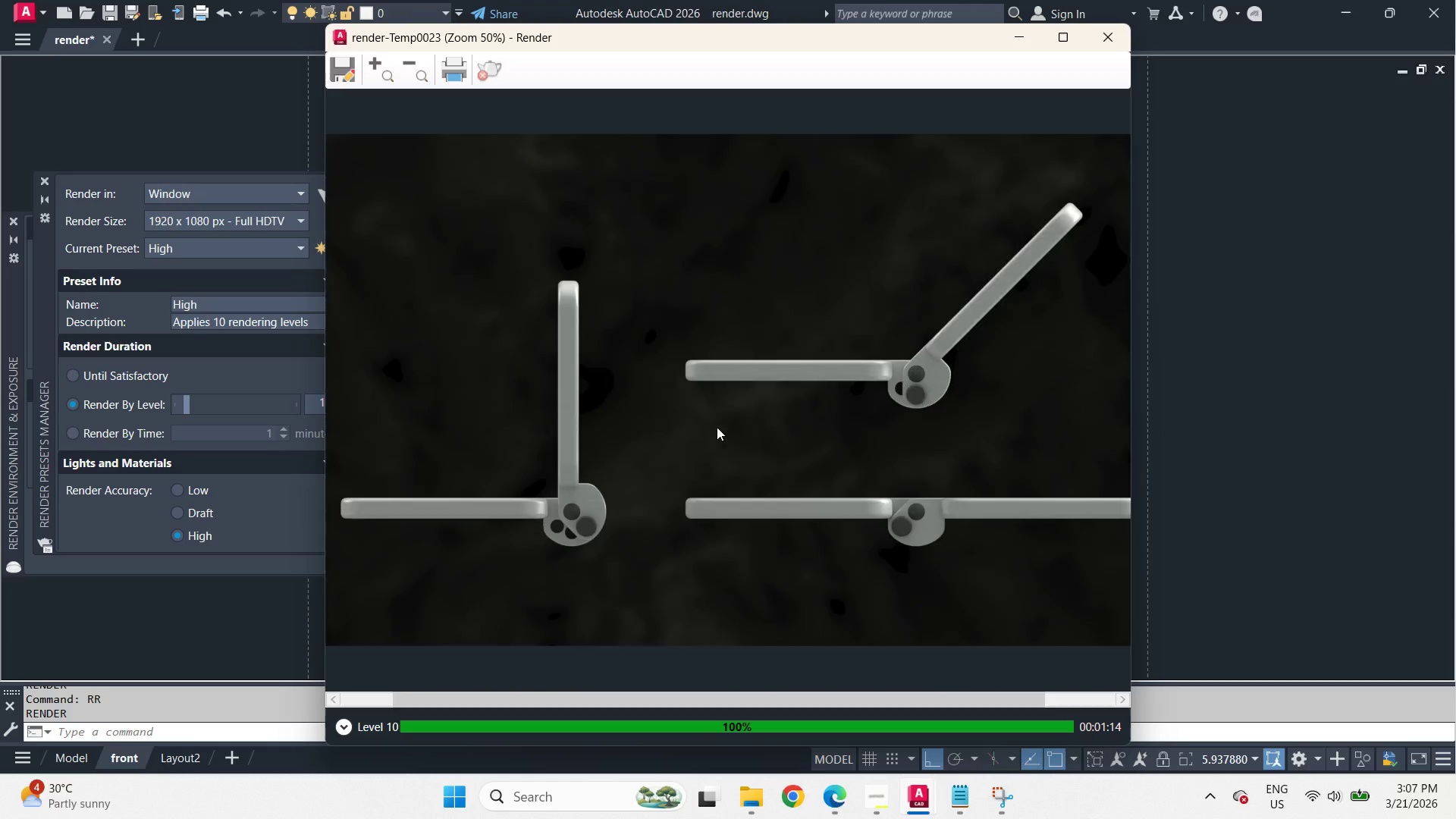 
scroll: coordinate [717, 427], scroll_direction: up, amount: 1.0
 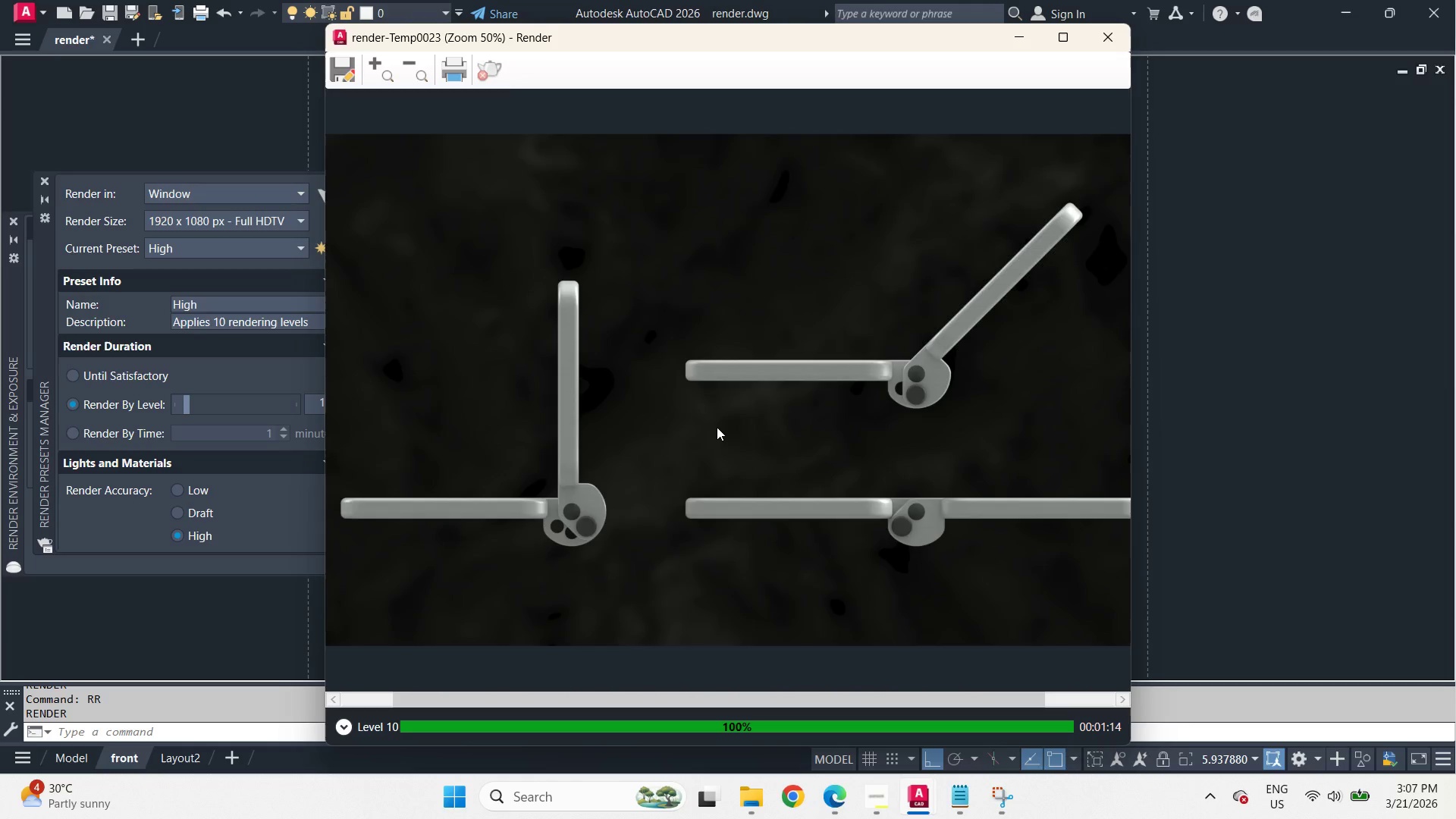 
scroll: coordinate [717, 427], scroll_direction: down, amount: 1.0
 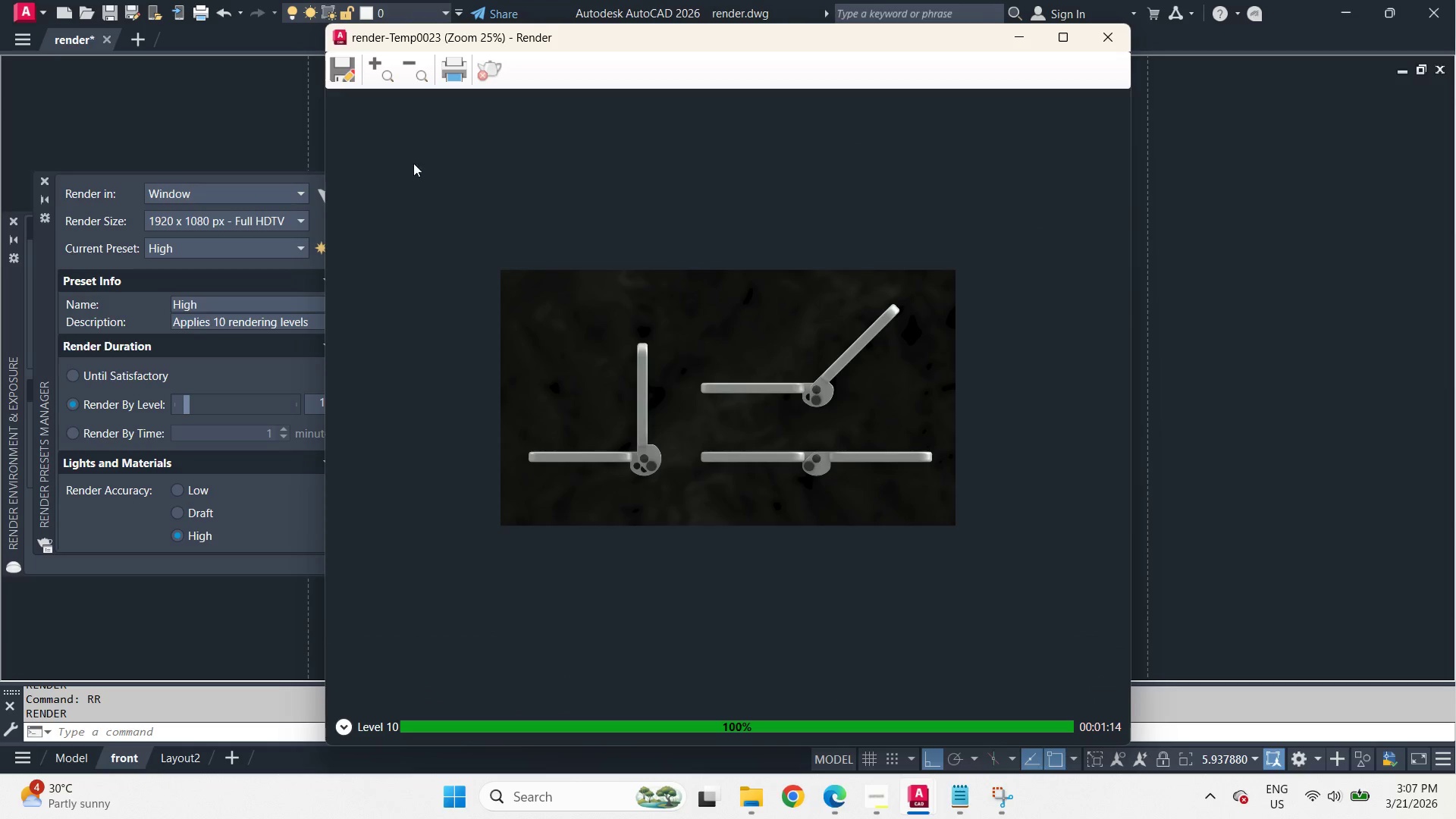 
left_click([354, 72])